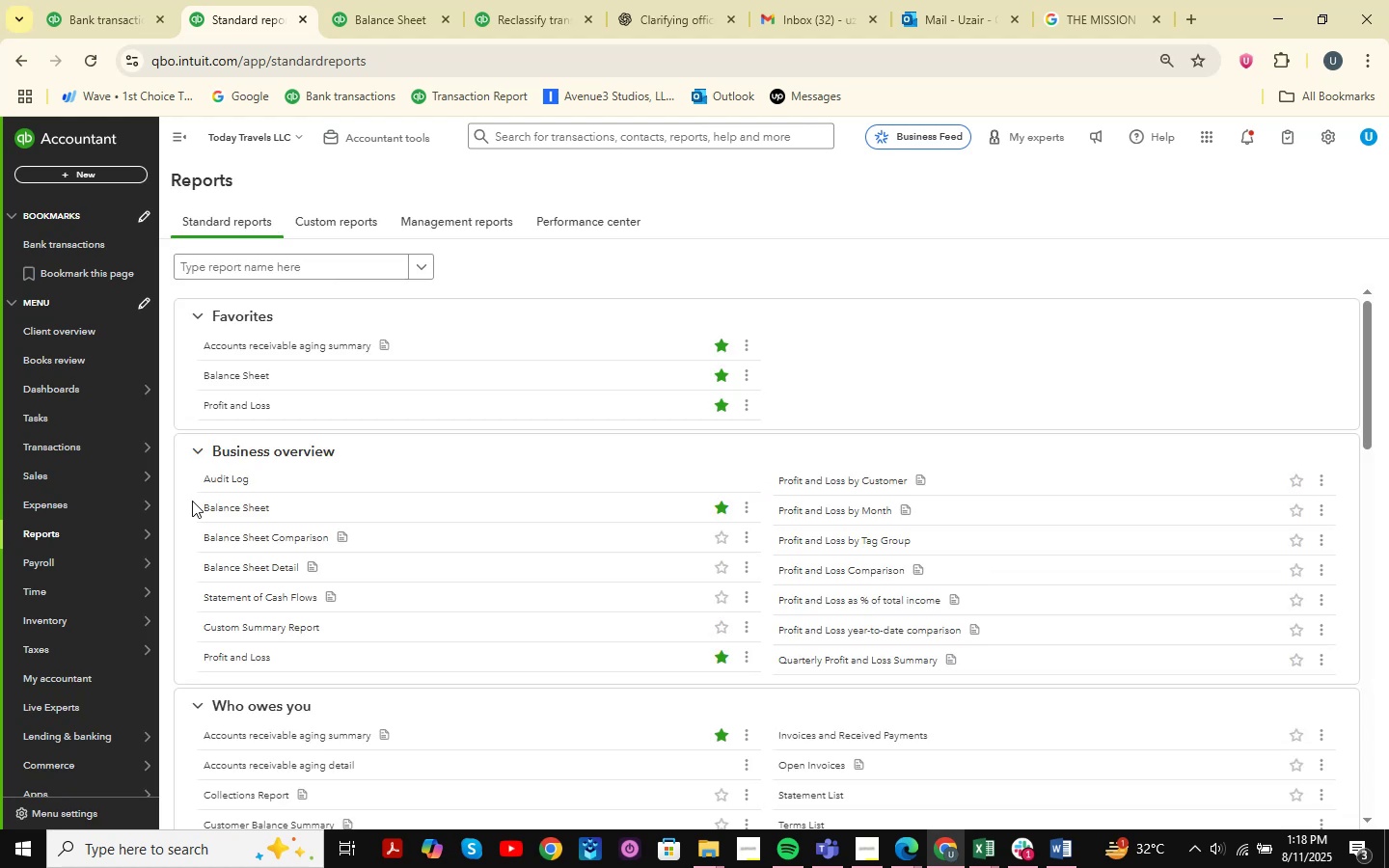 
wait(12.32)
 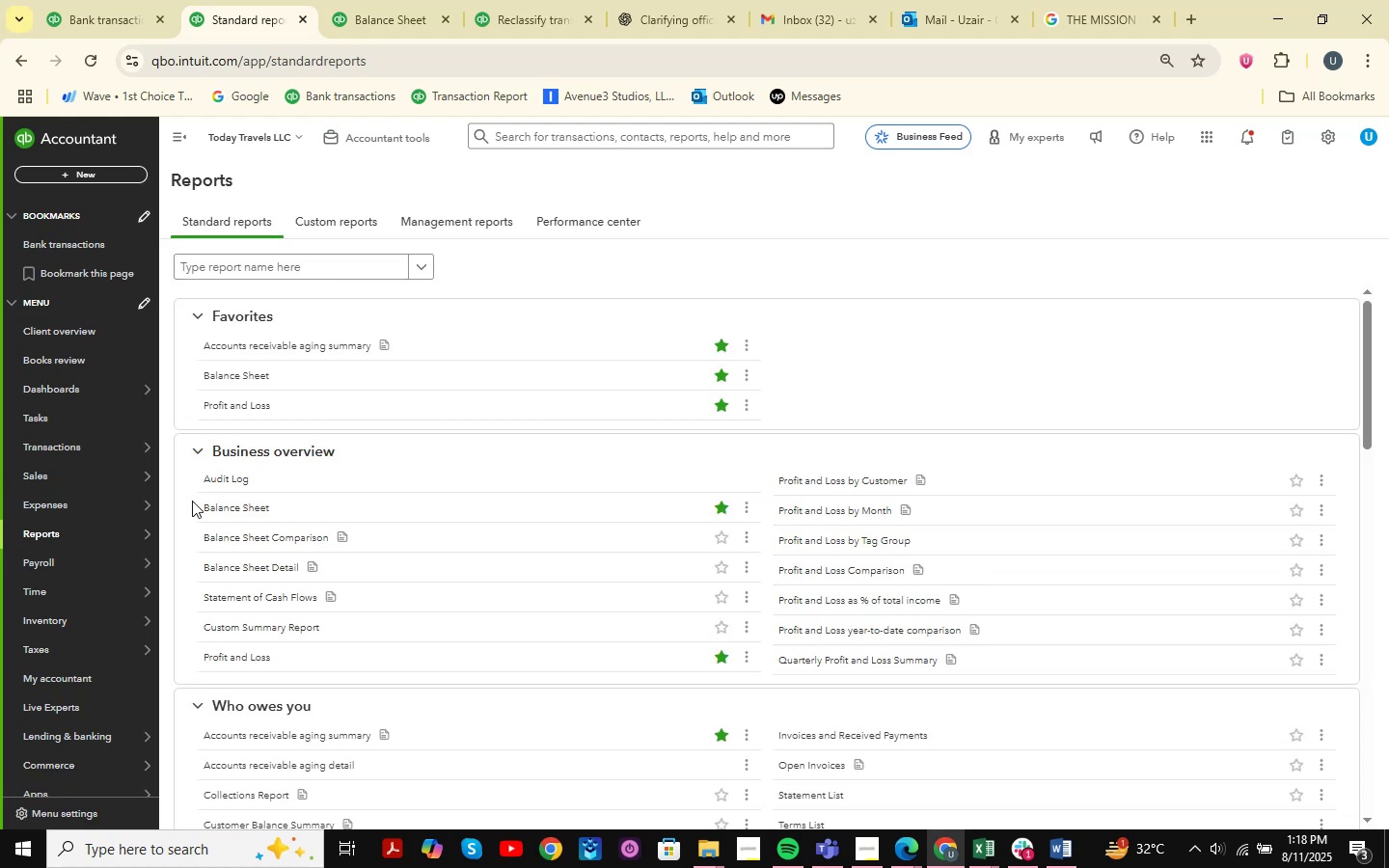 
left_click([252, 402])
 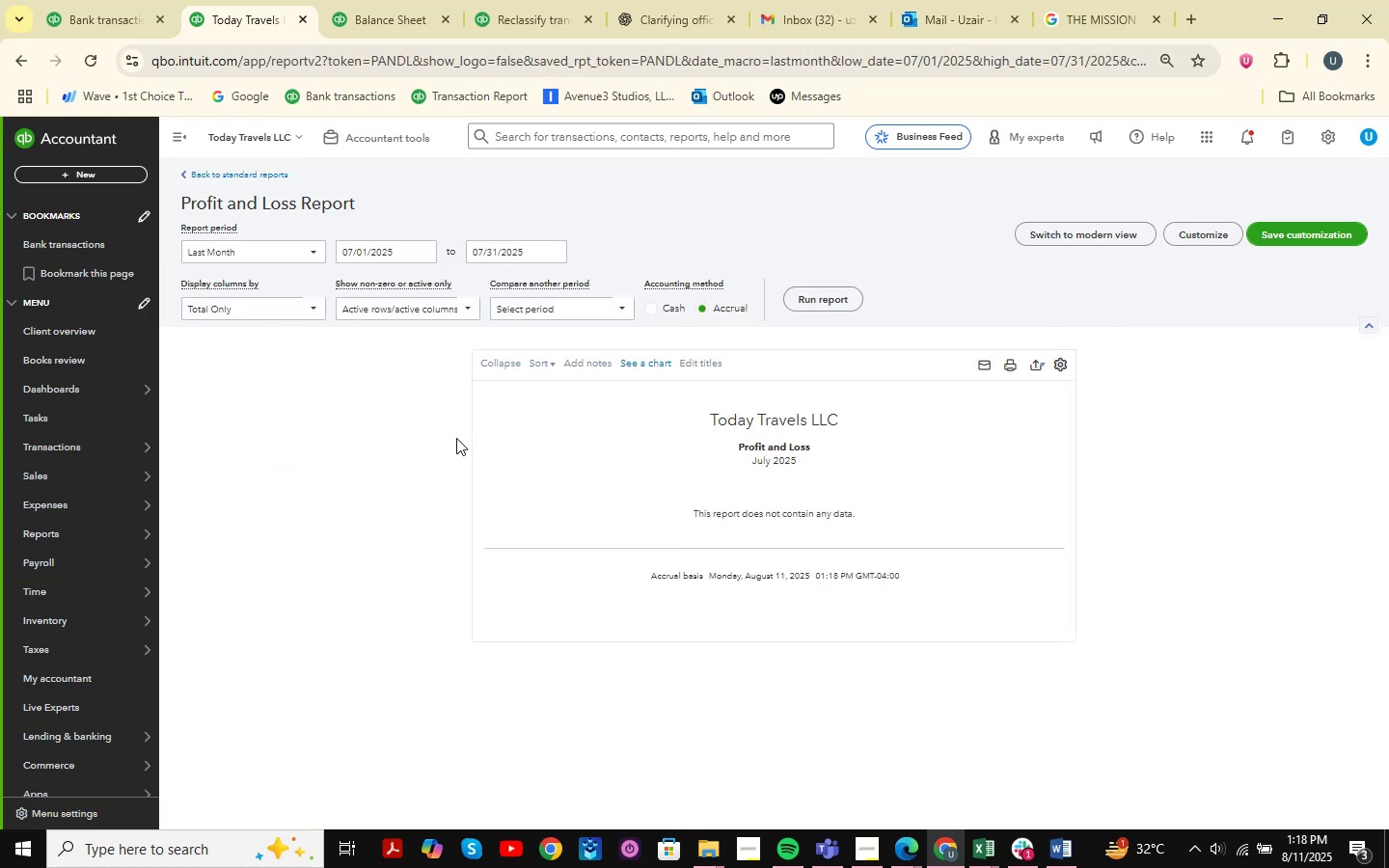 
wait(11.7)
 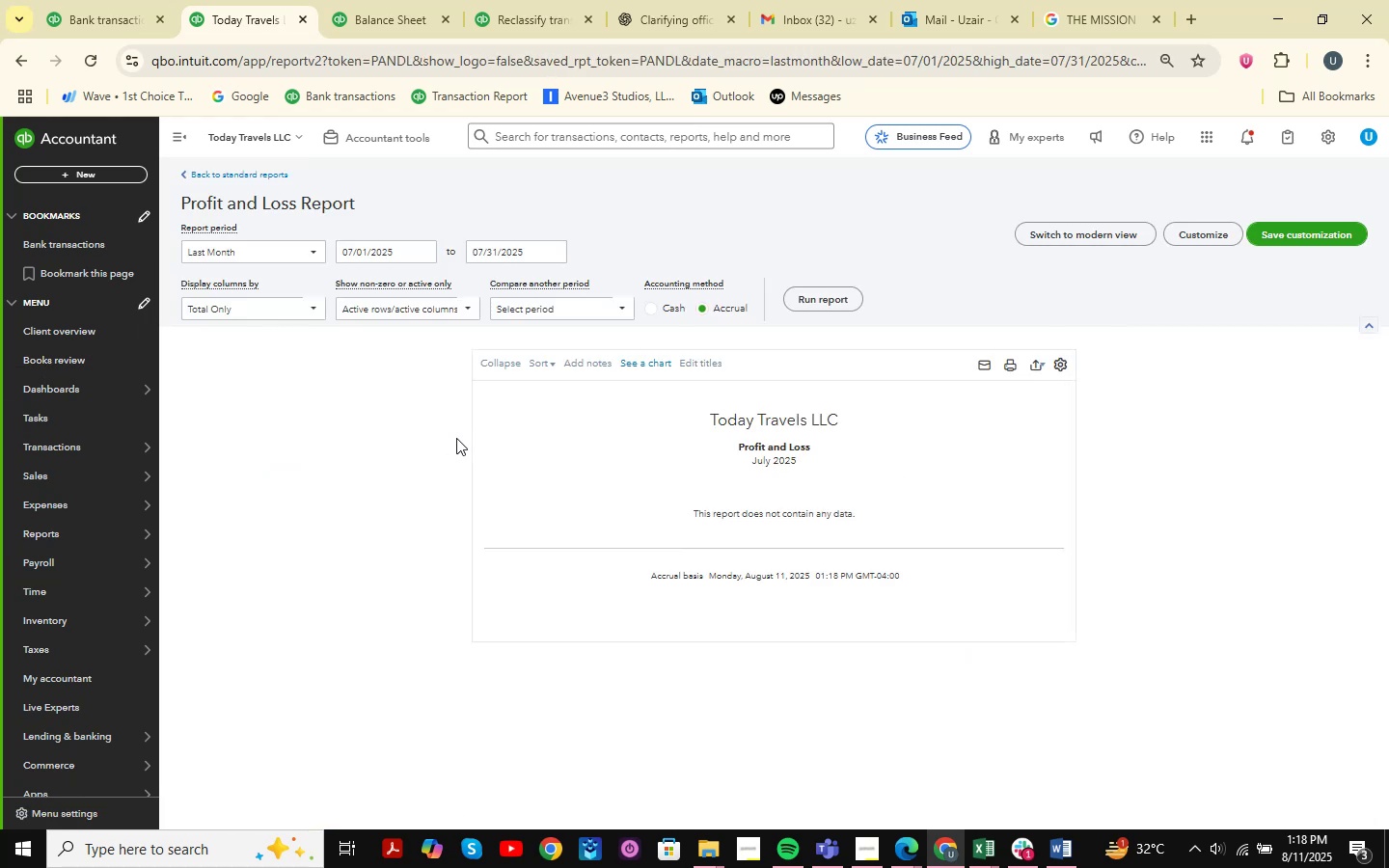 
scroll: coordinate [1090, 504], scroll_direction: down, amount: 3.0
 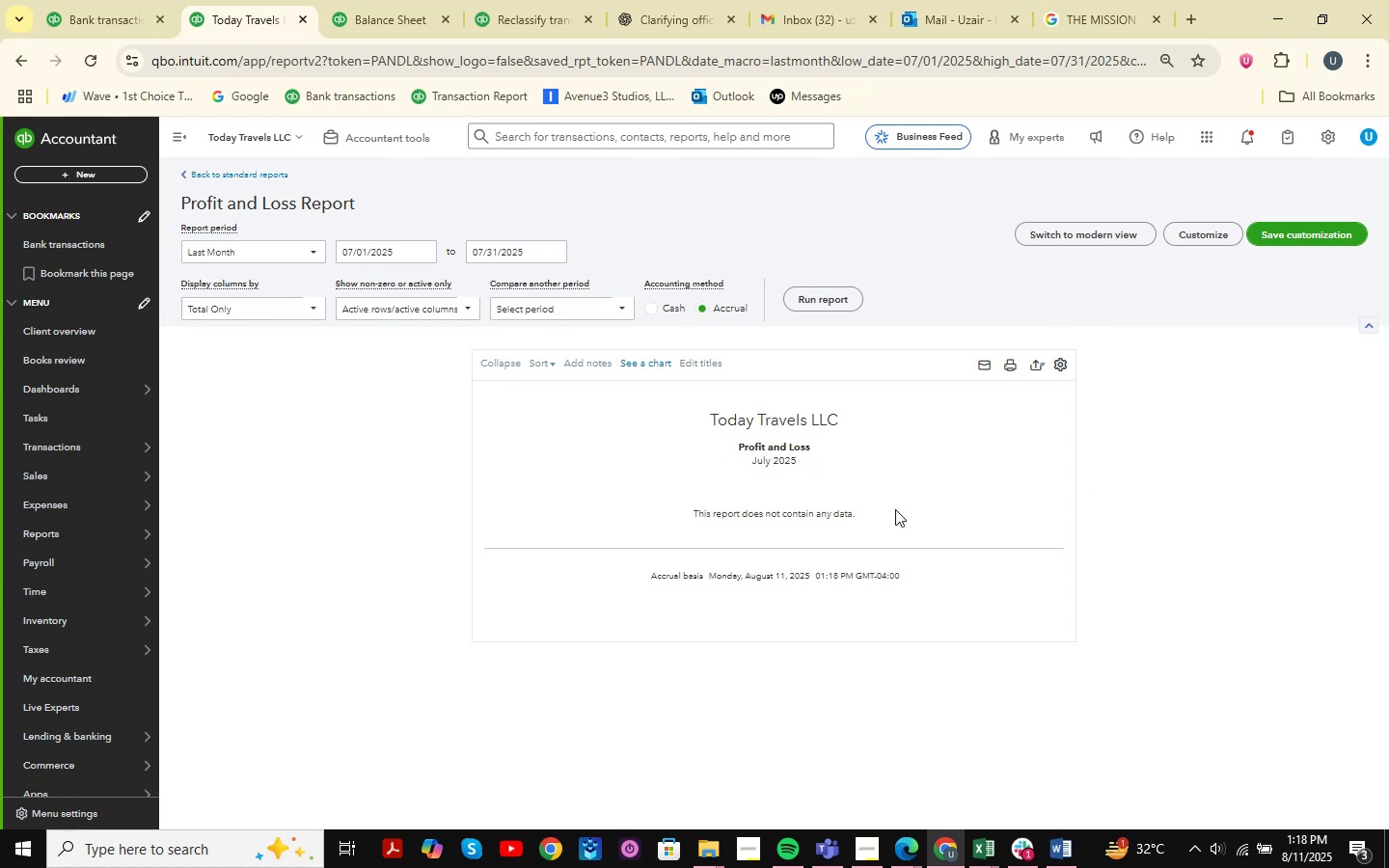 
wait(6.73)
 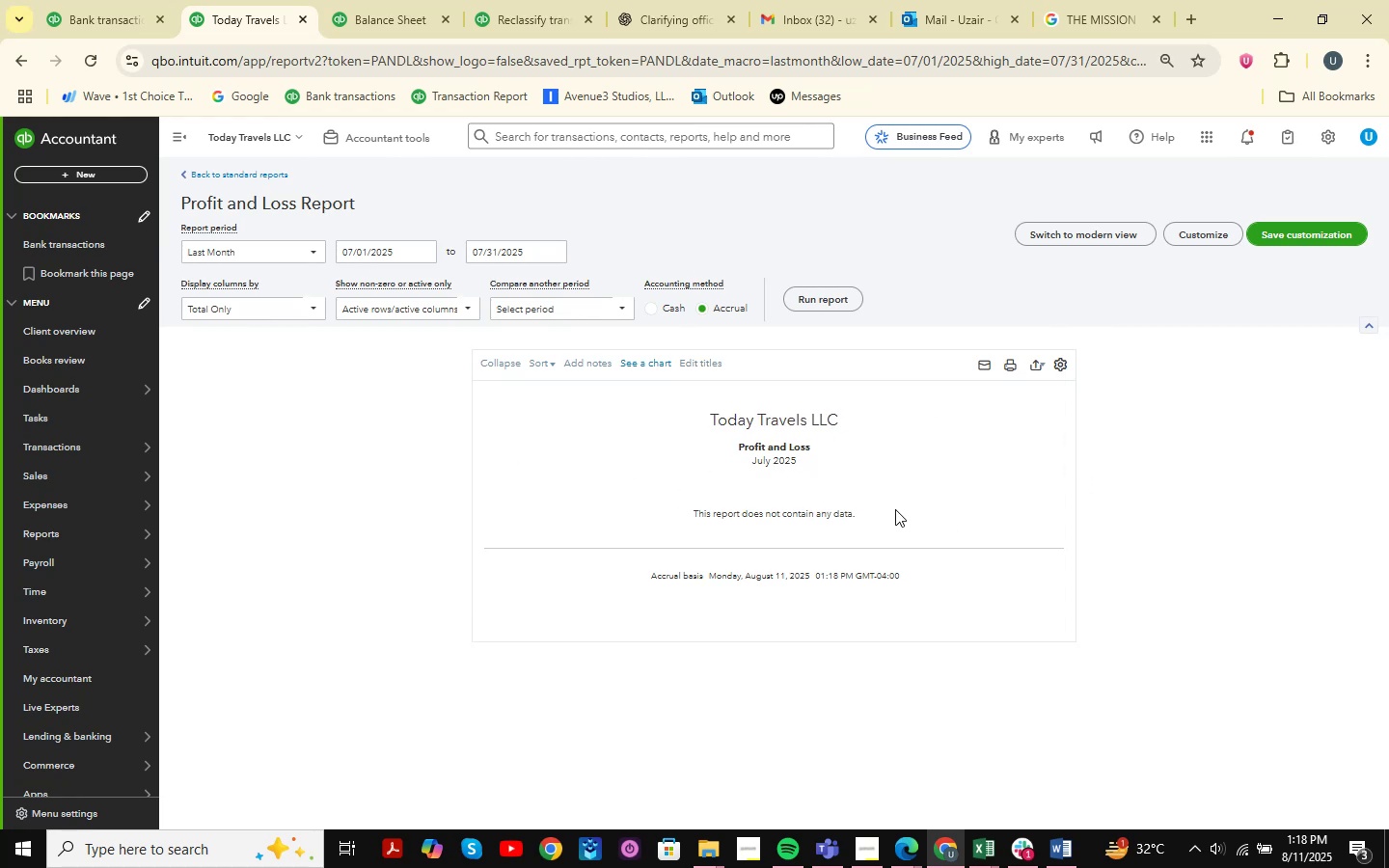 
scroll: coordinate [929, 511], scroll_direction: up, amount: 2.0
 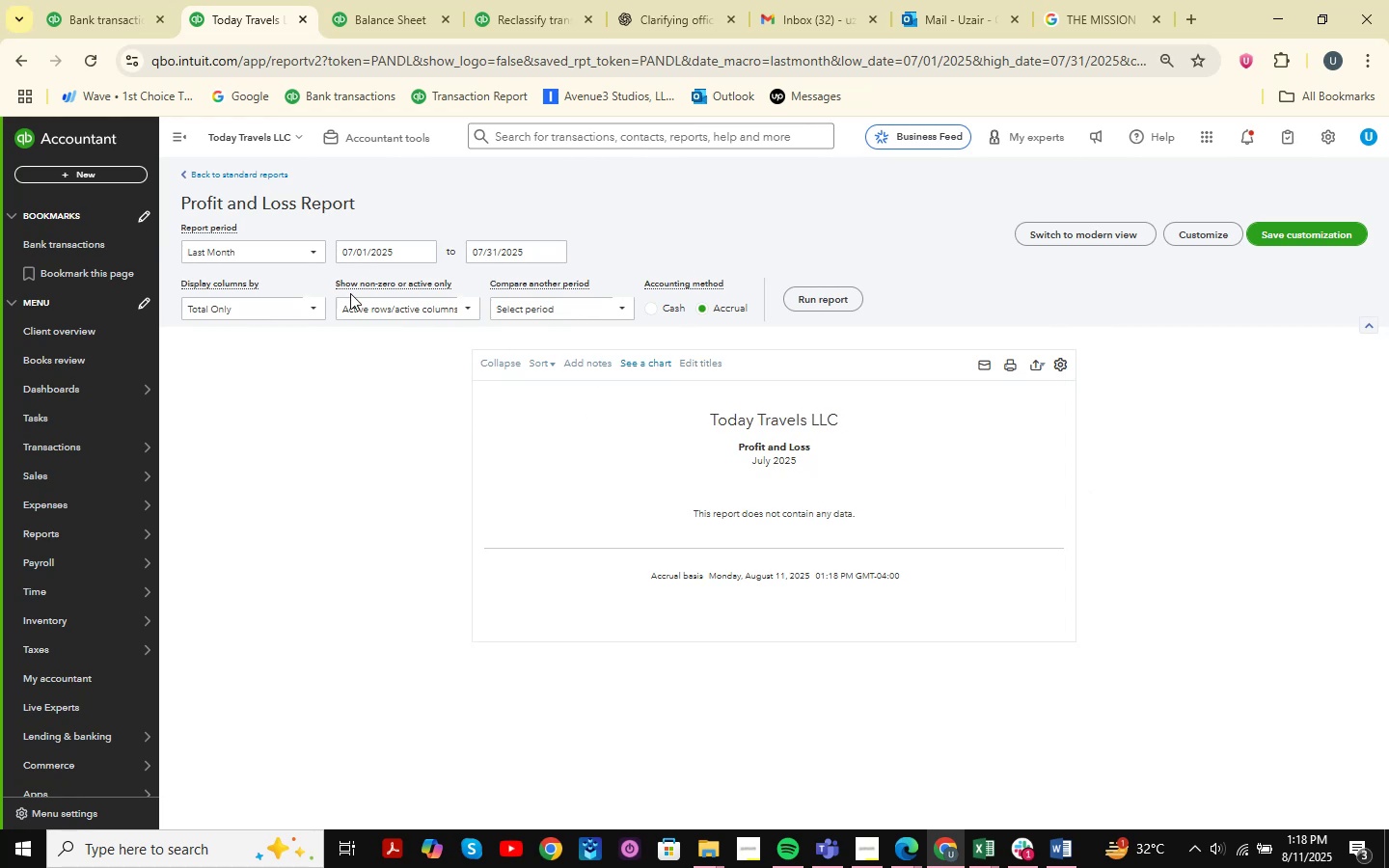 
left_click([272, 252])
 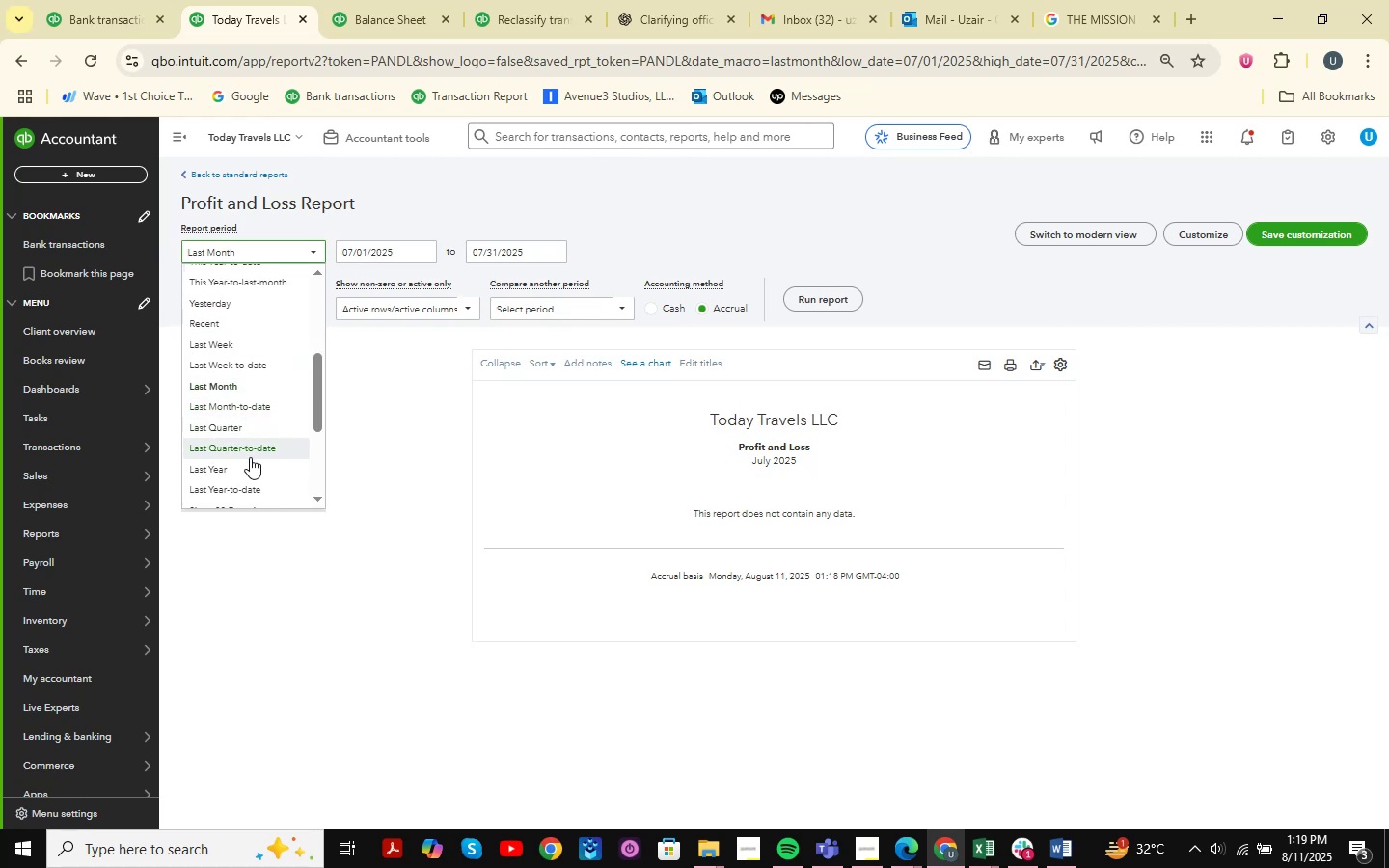 
left_click([244, 463])
 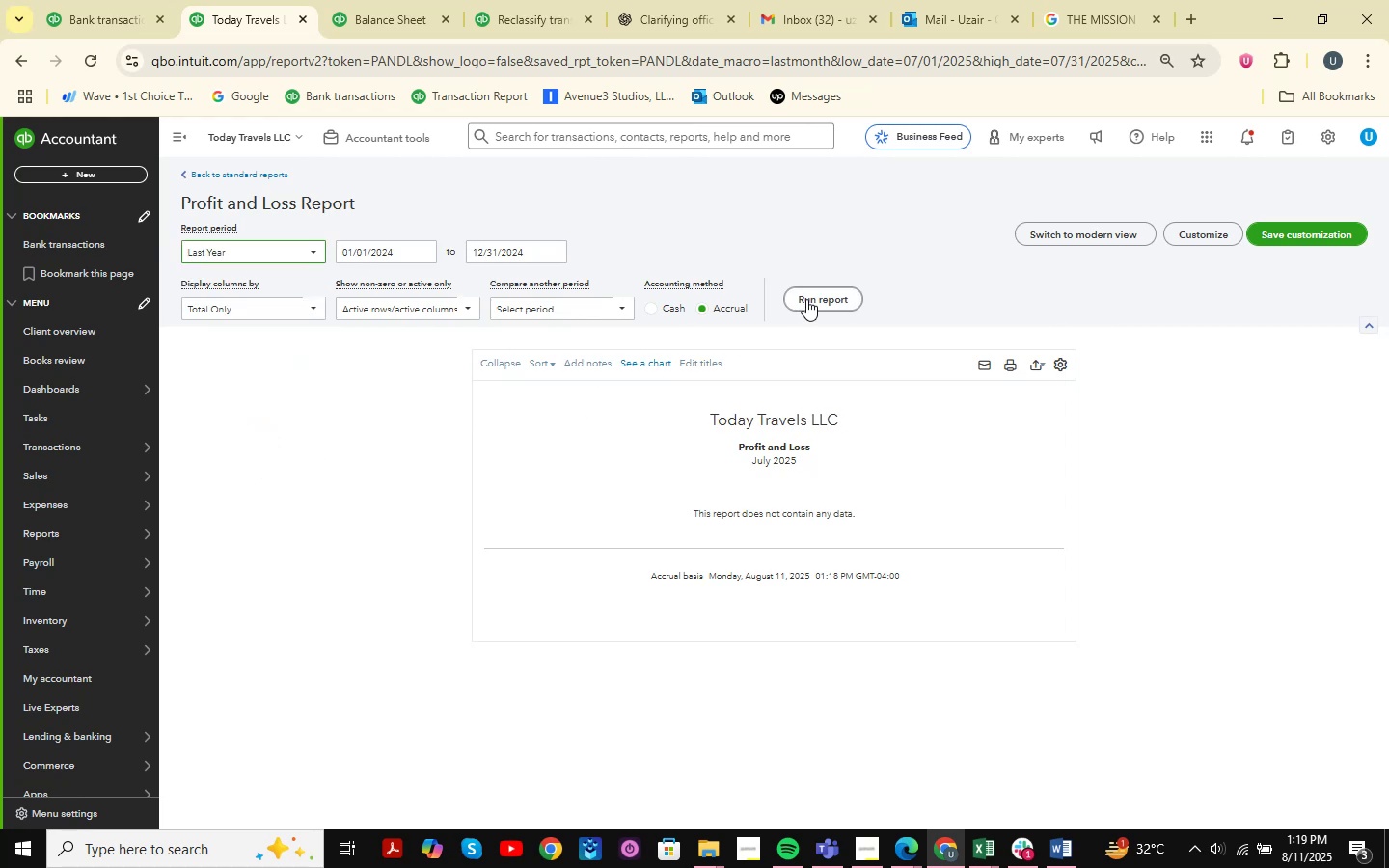 
left_click([806, 299])
 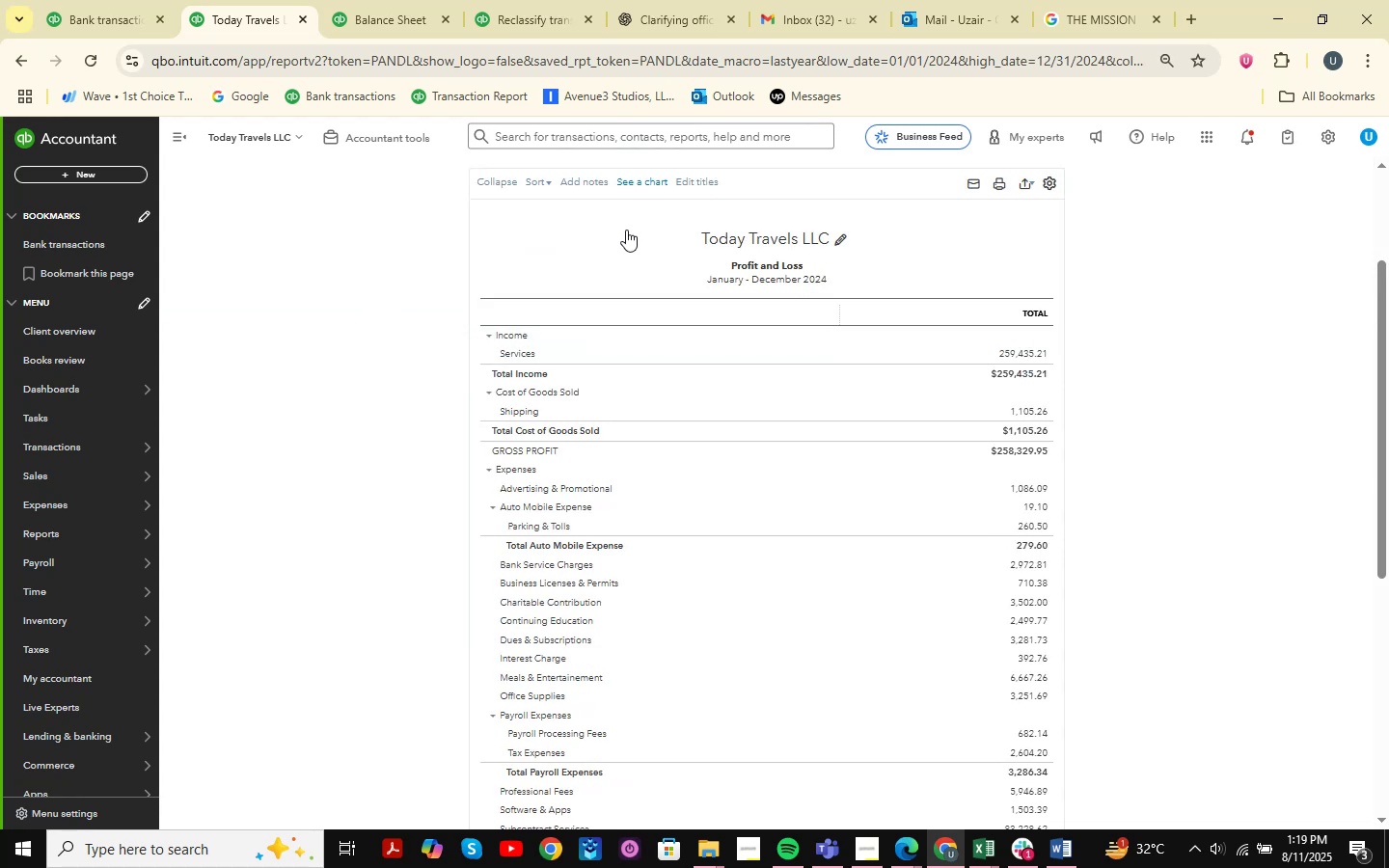 
wait(10.8)
 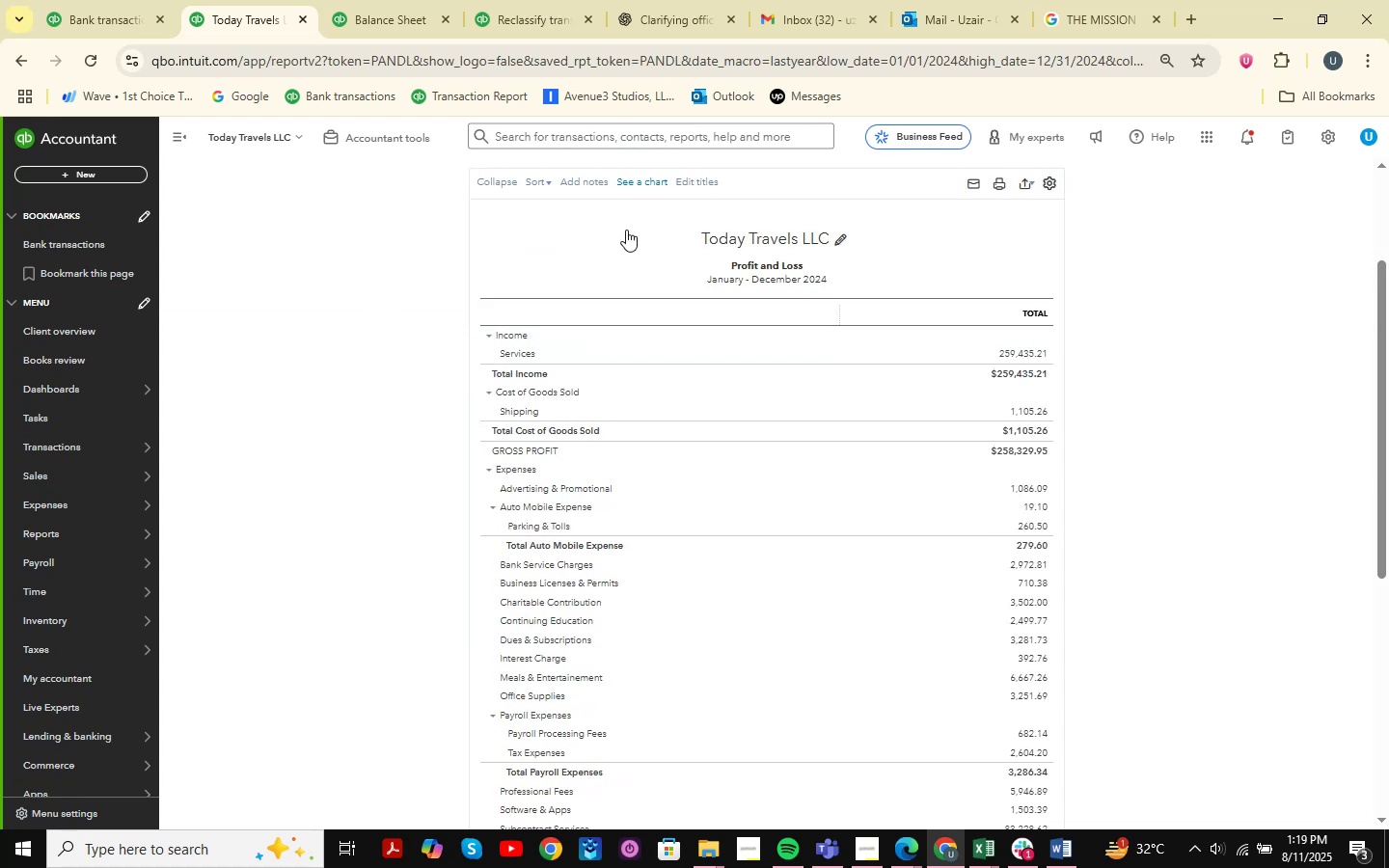 
scroll: coordinate [805, 376], scroll_direction: down, amount: 13.0
 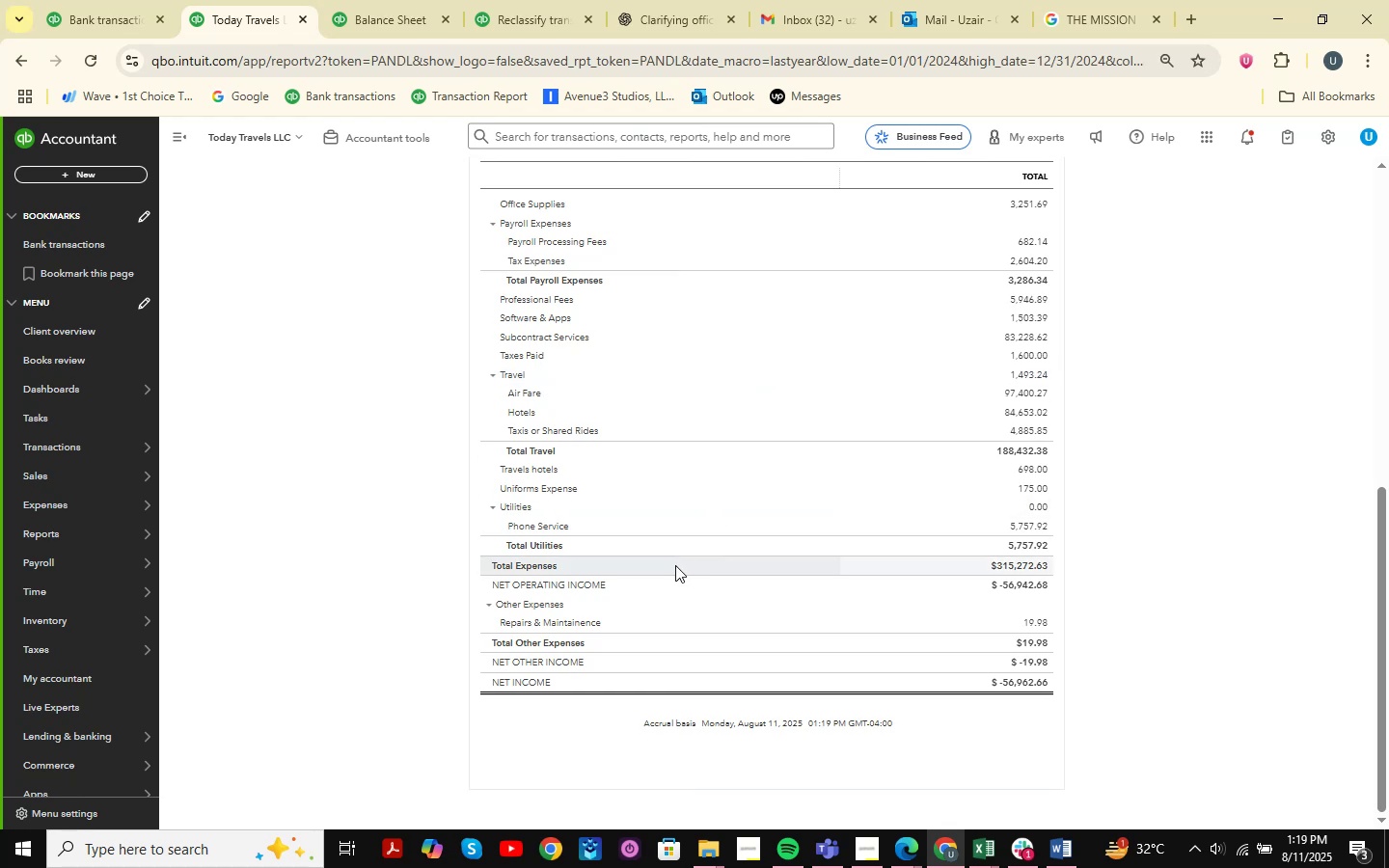 
scroll: coordinate [648, 473], scroll_direction: up, amount: 3.0
 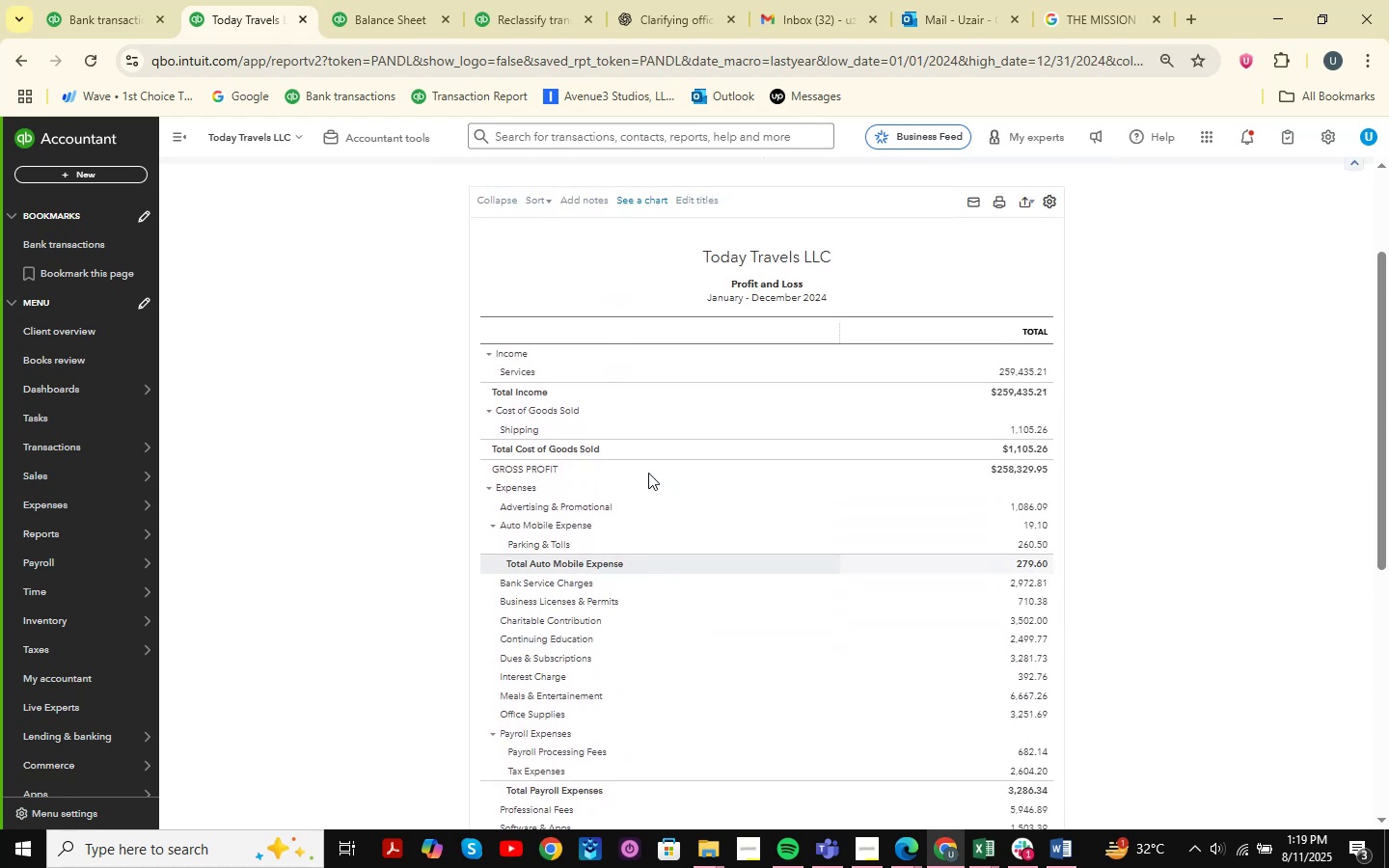 
scroll: coordinate [649, 471], scroll_direction: down, amount: 4.0
 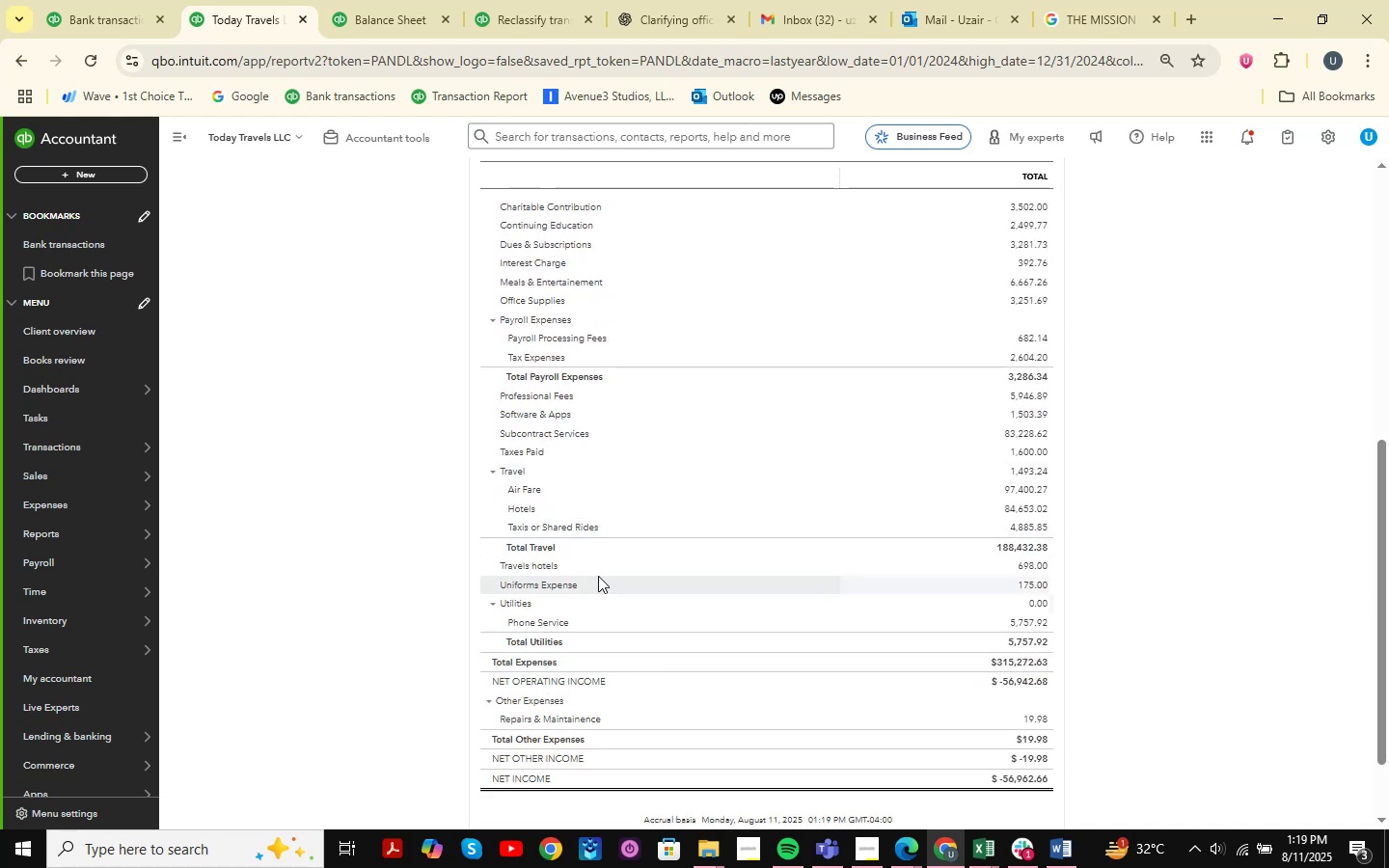 
wait(5.28)
 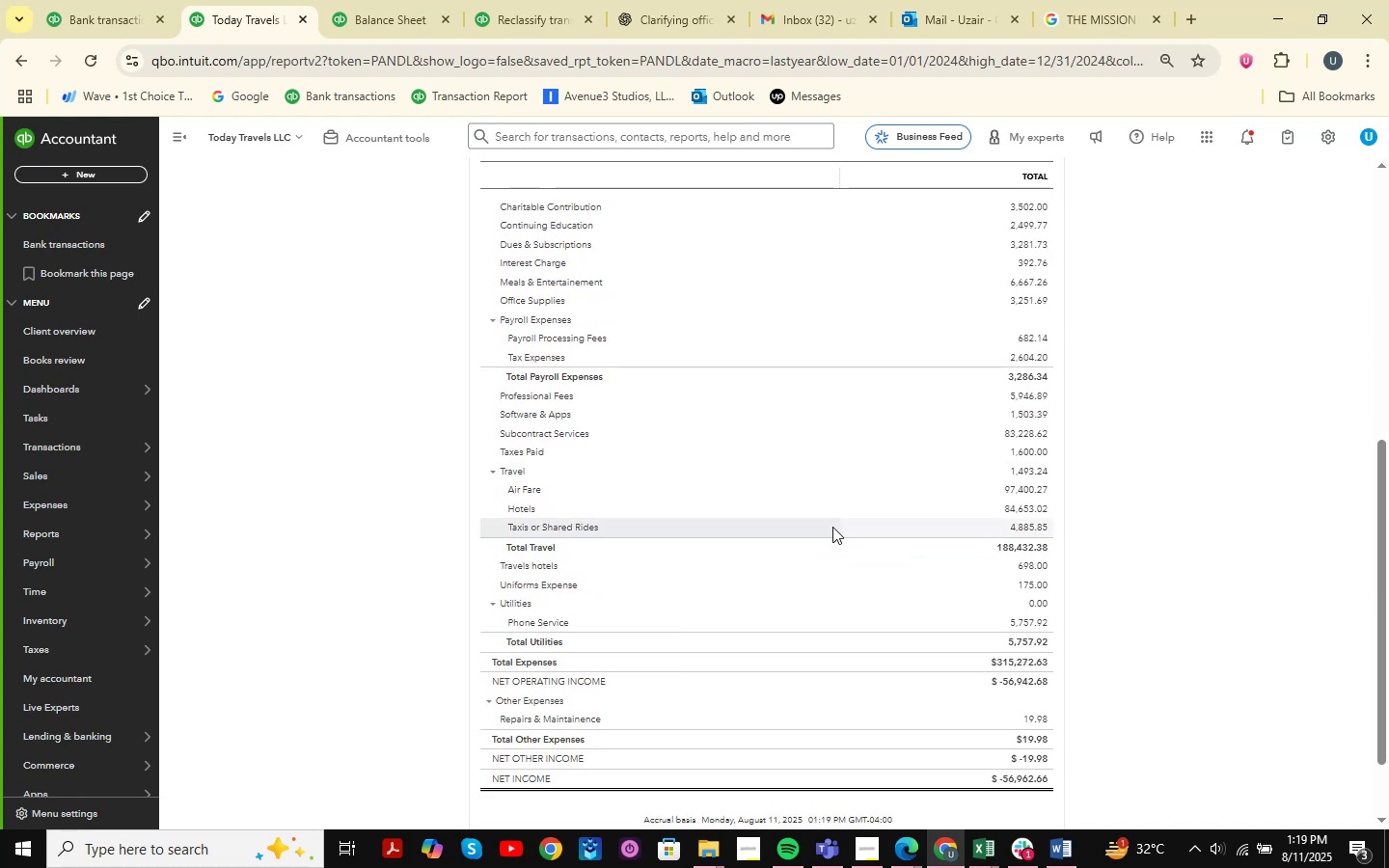 
scroll: coordinate [711, 529], scroll_direction: up, amount: 4.0
 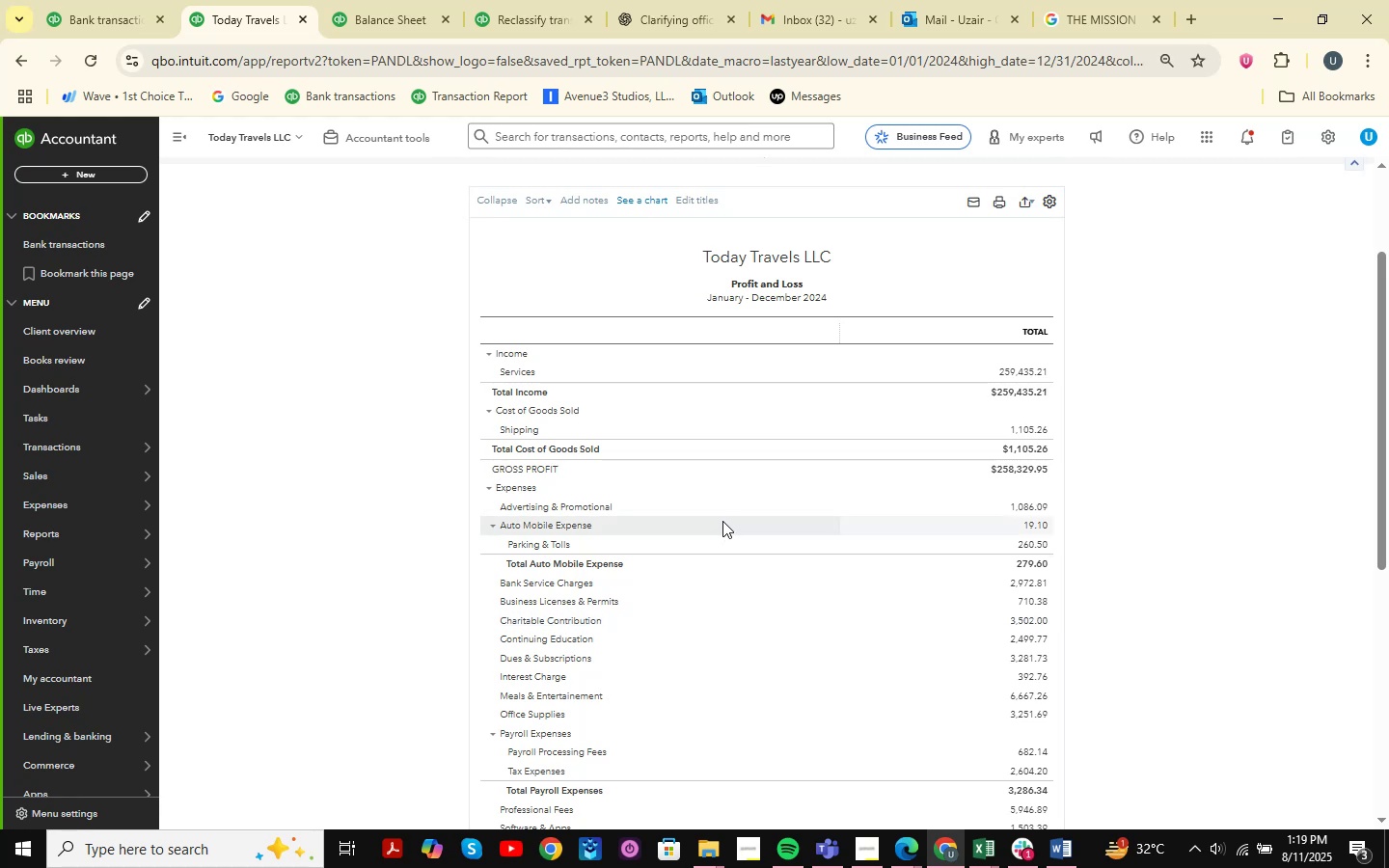 
wait(5.73)
 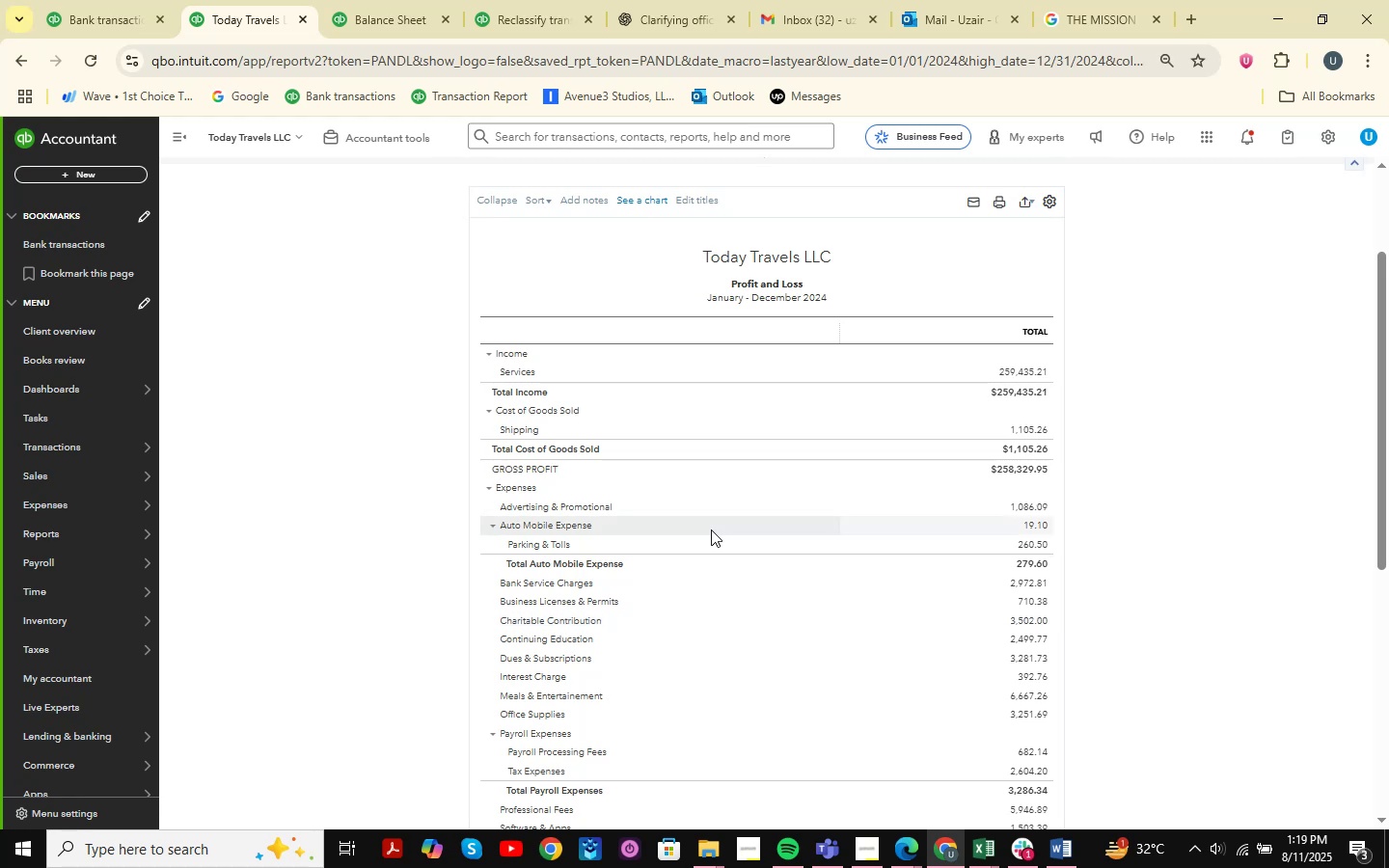 
scroll: coordinate [688, 519], scroll_direction: down, amount: 2.0
 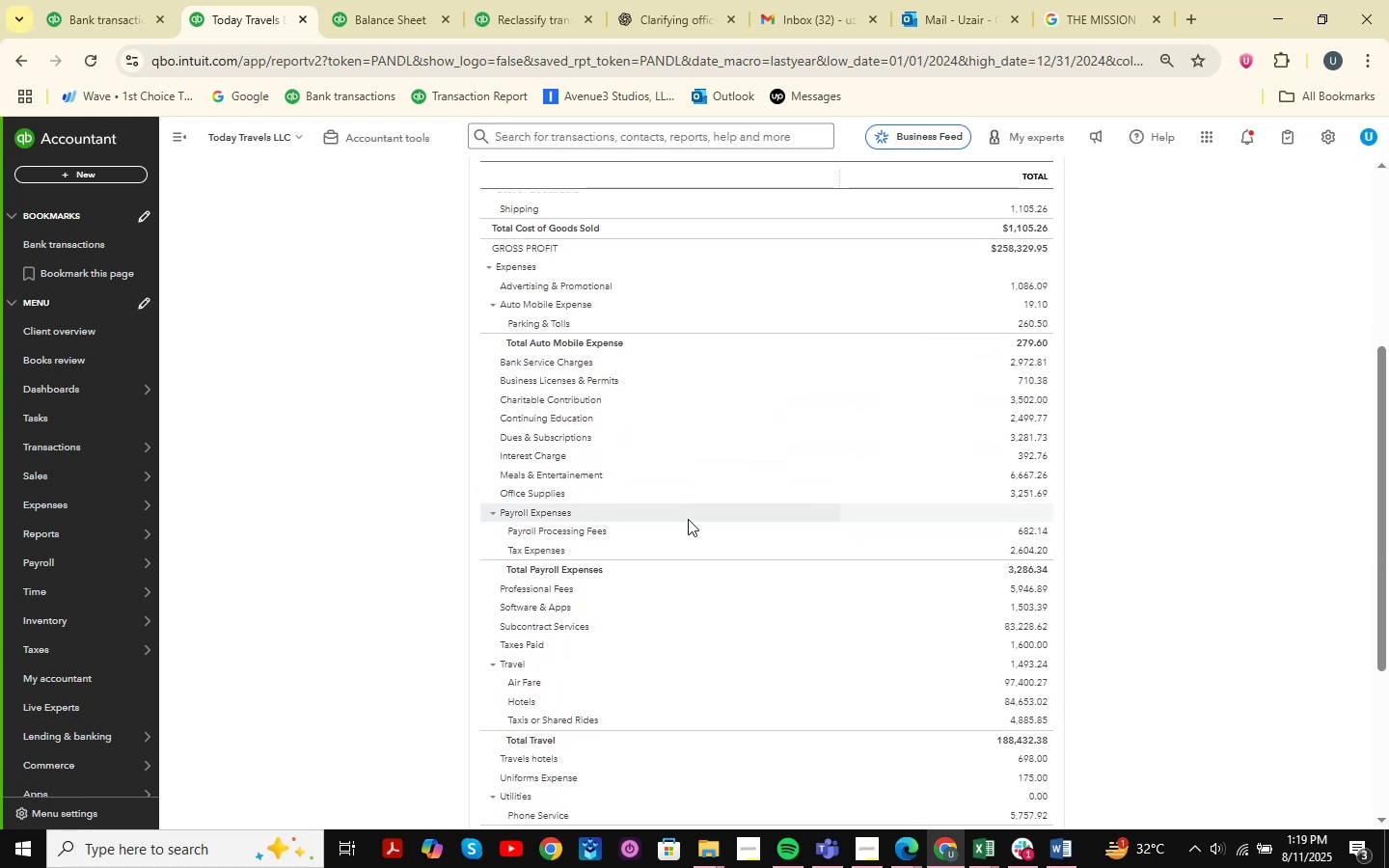 
wait(5.88)
 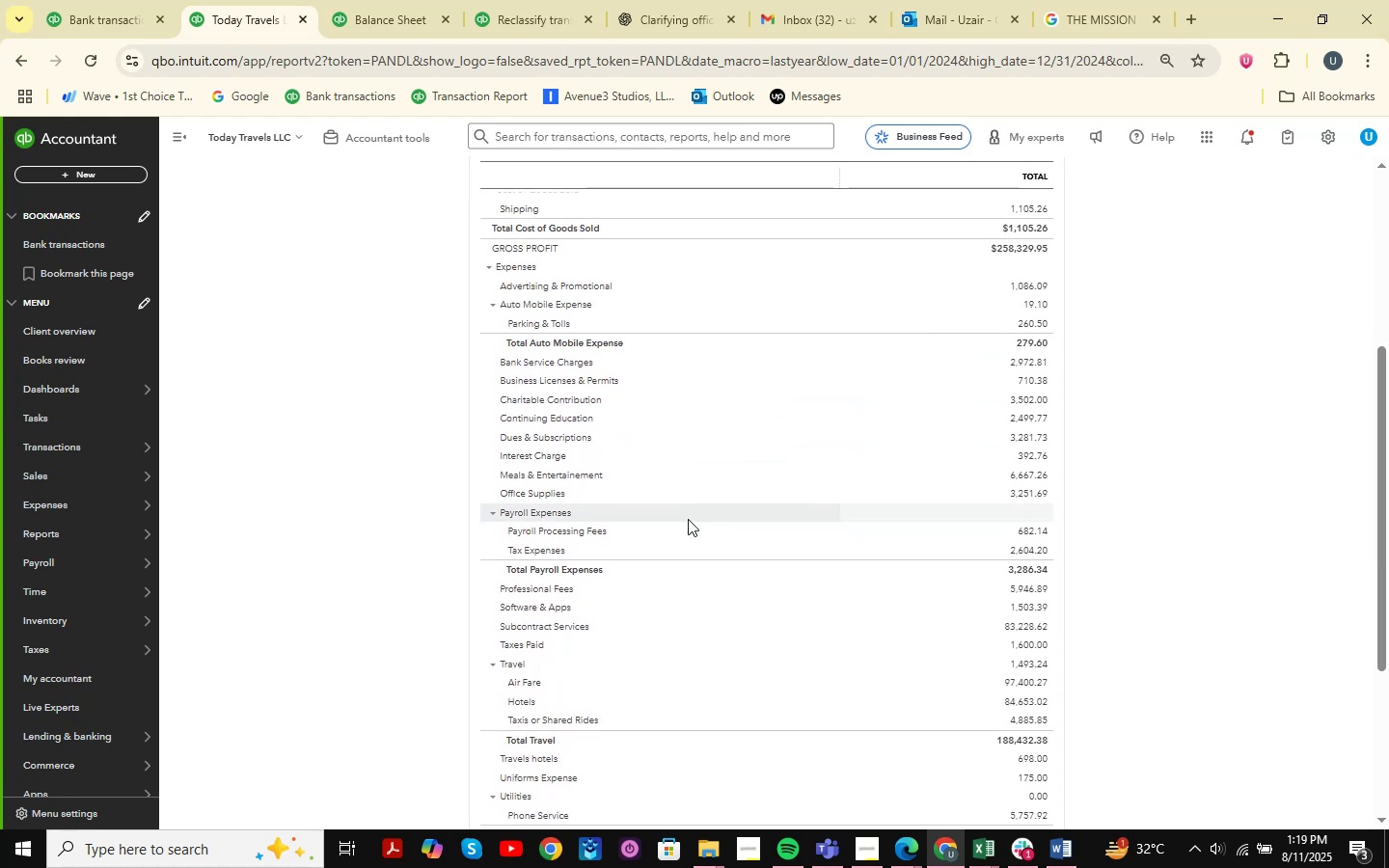 
scroll: coordinate [707, 427], scroll_direction: up, amount: 1.0
 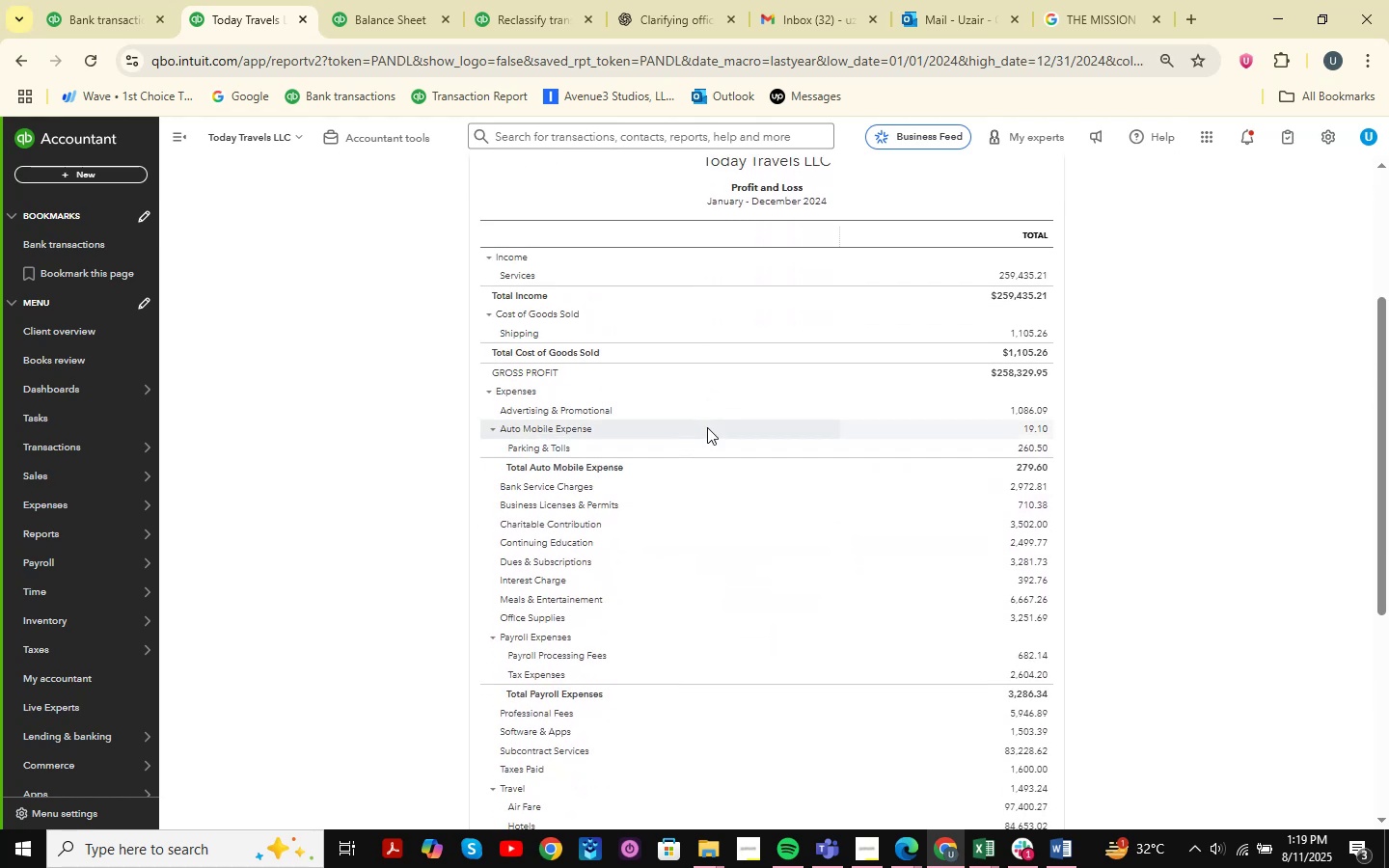 
scroll: coordinate [707, 427], scroll_direction: down, amount: 2.0
 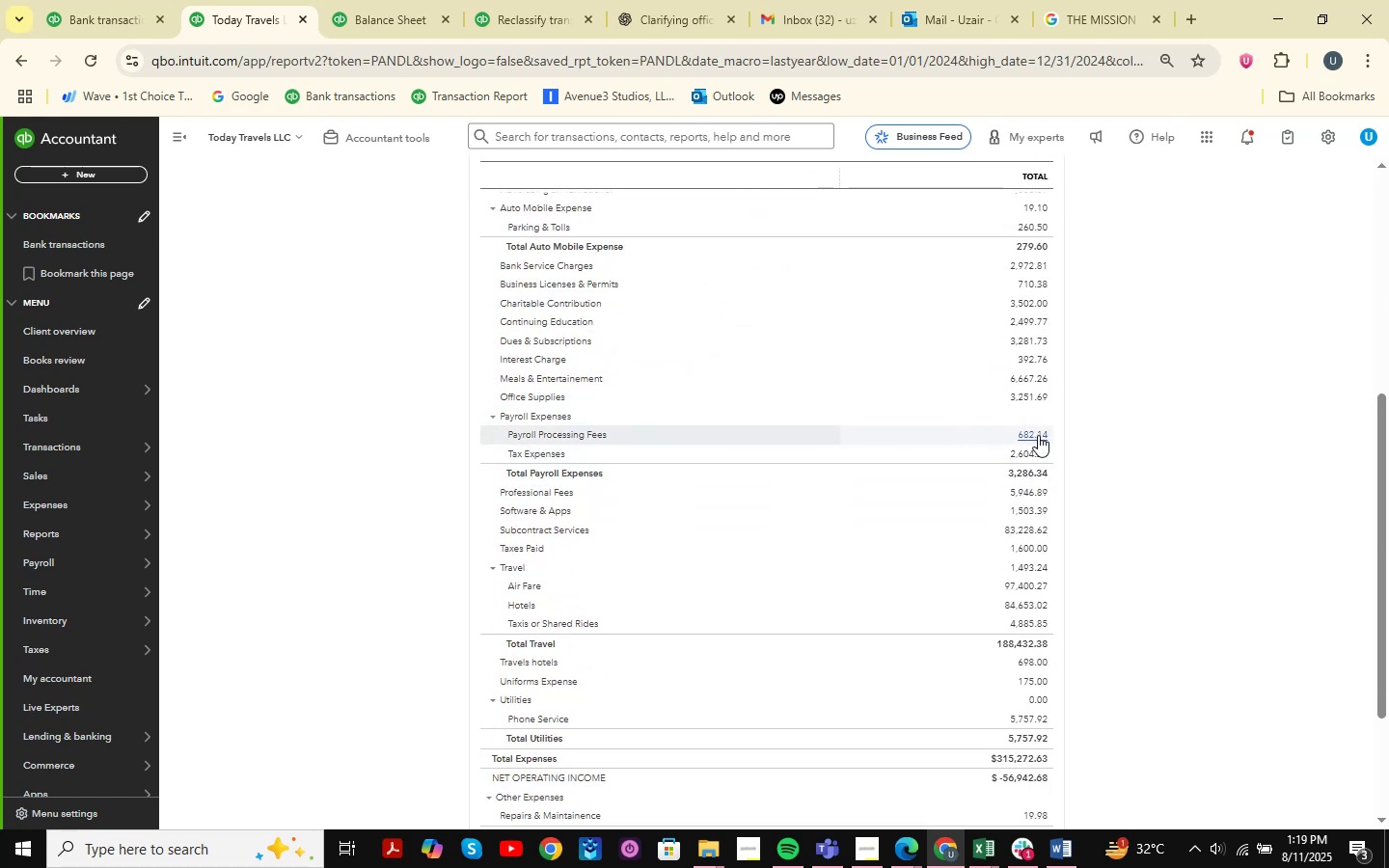 
left_click([1038, 435])
 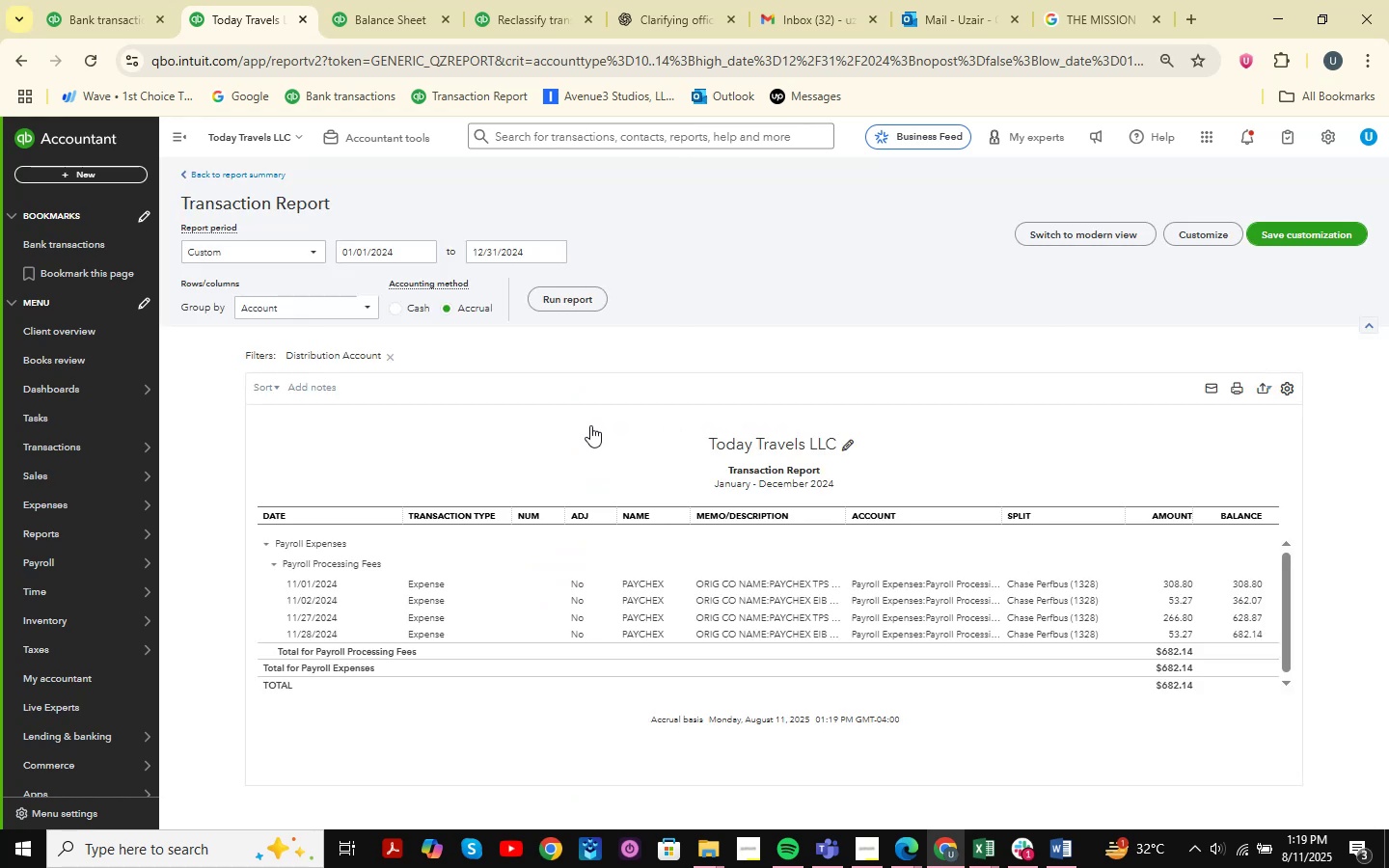 
wait(5.87)
 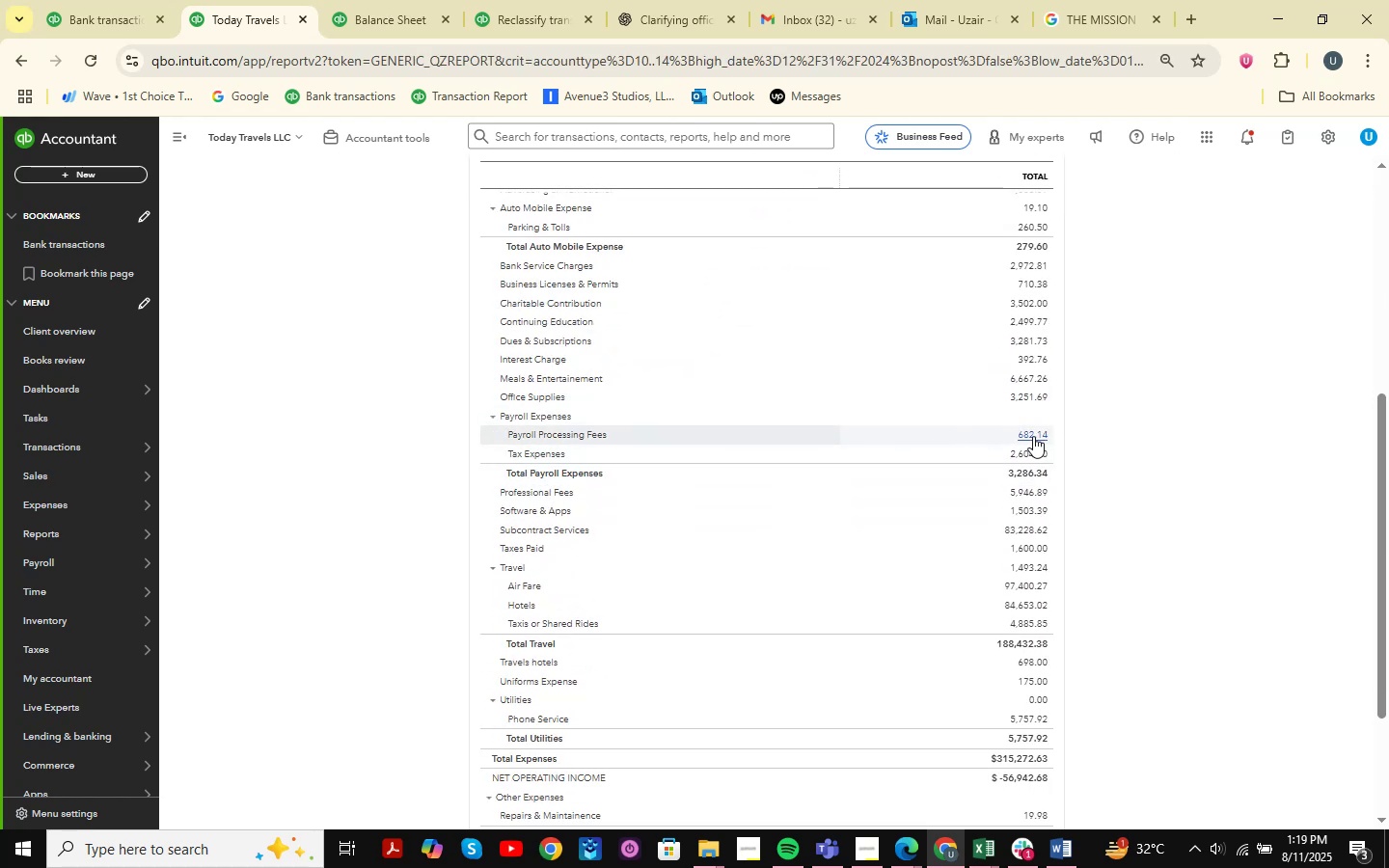 
left_click([112, 1])
 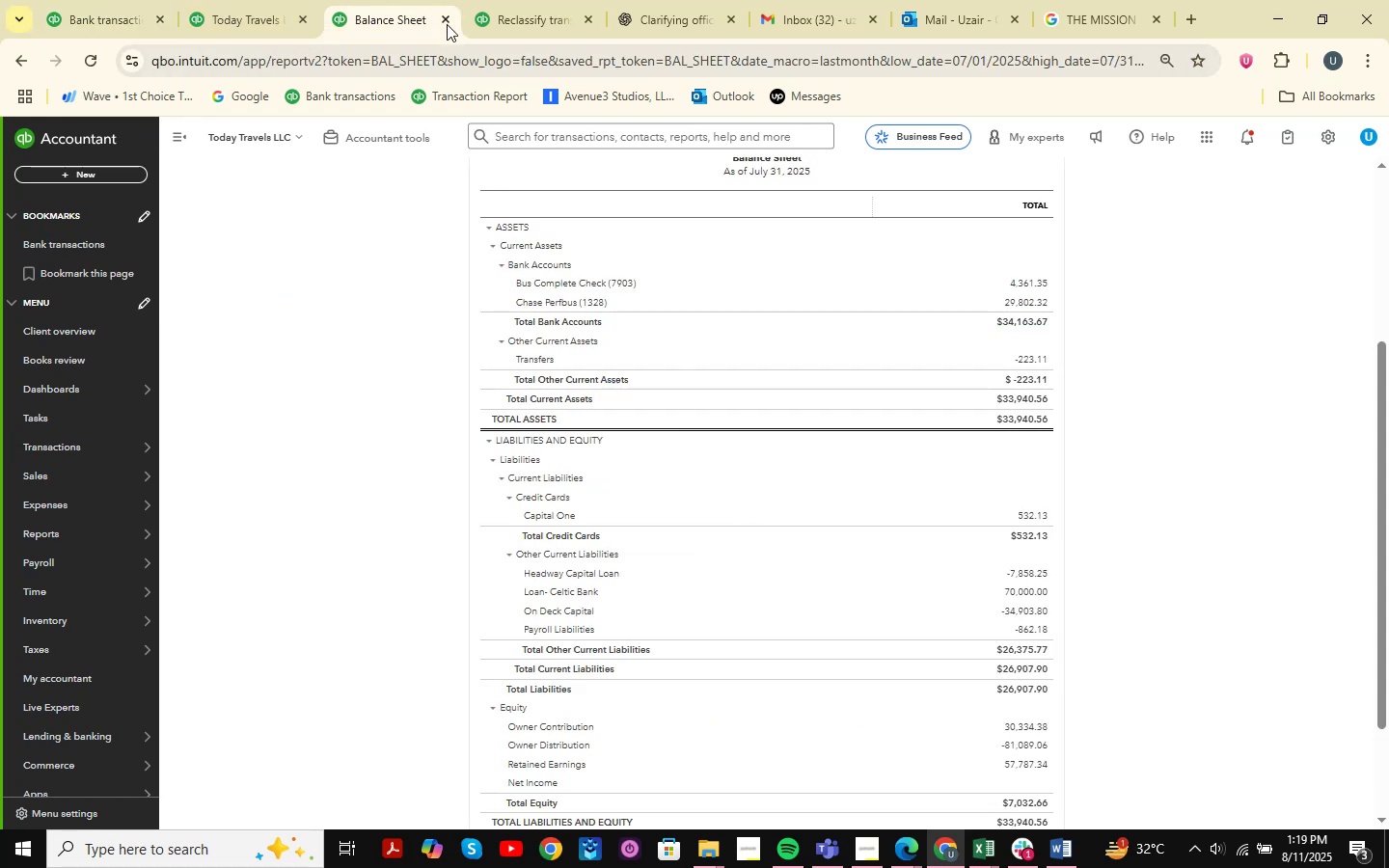 
double_click([525, 18])
 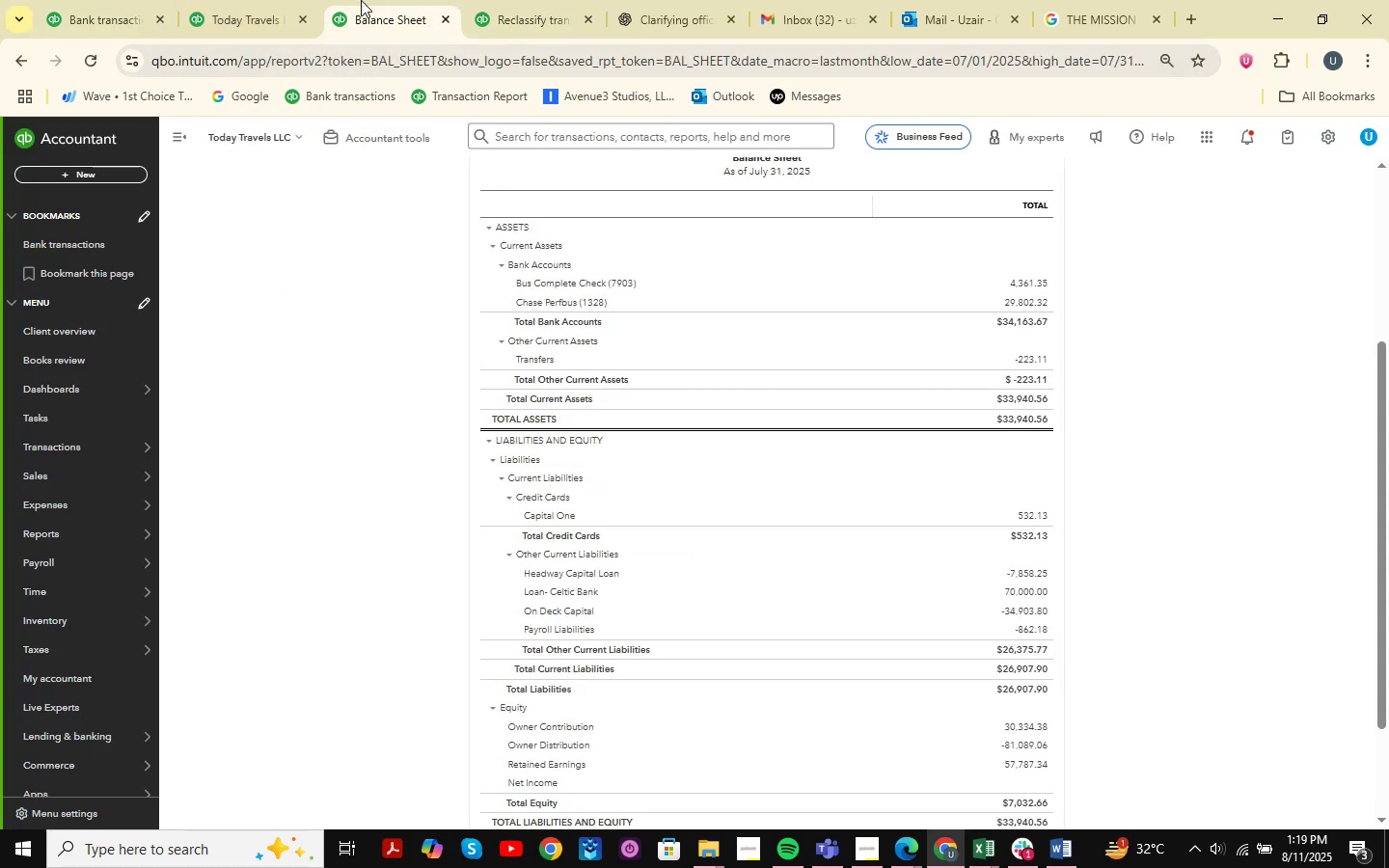 
double_click([243, 0])
 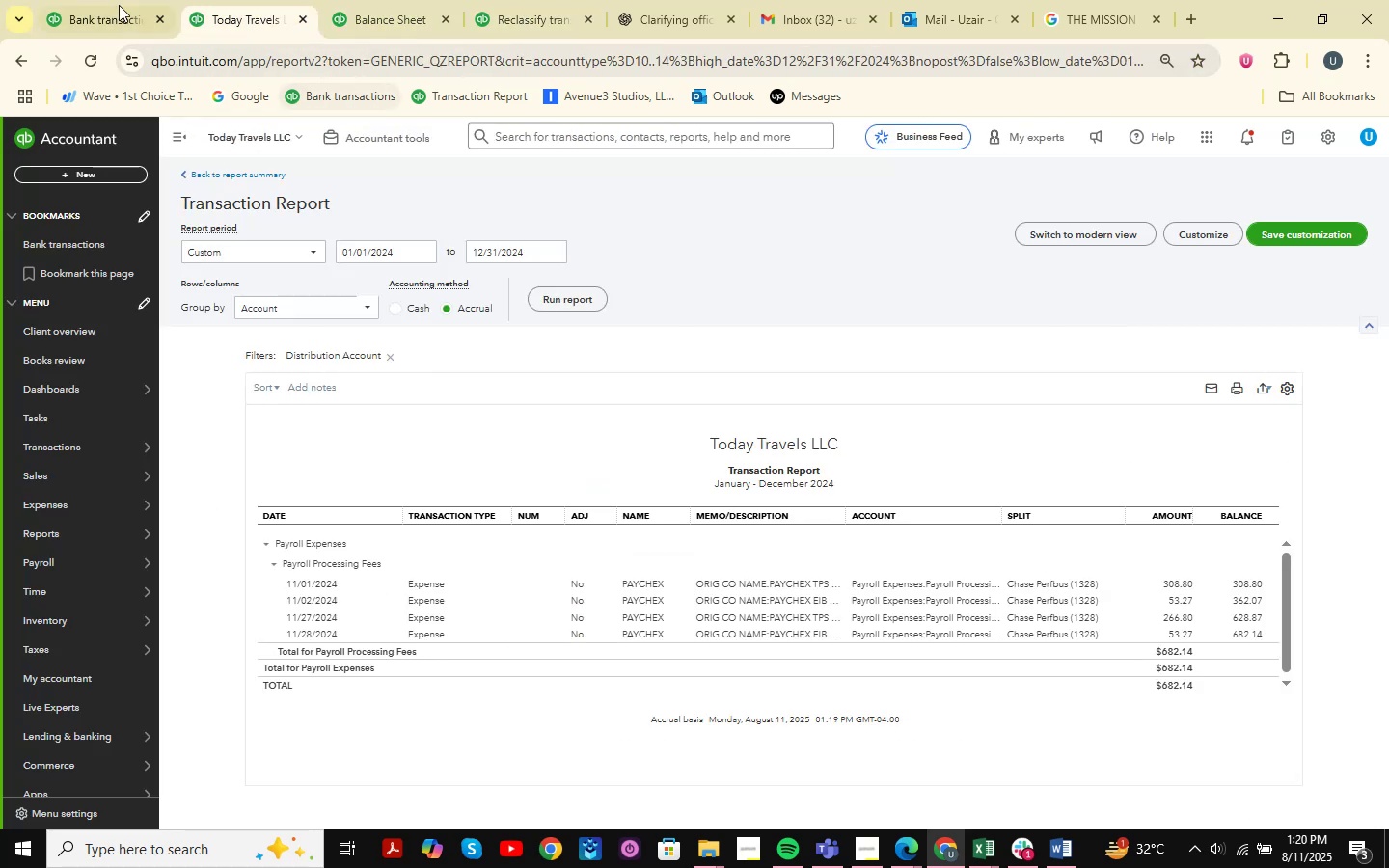 
left_click([86, 0])
 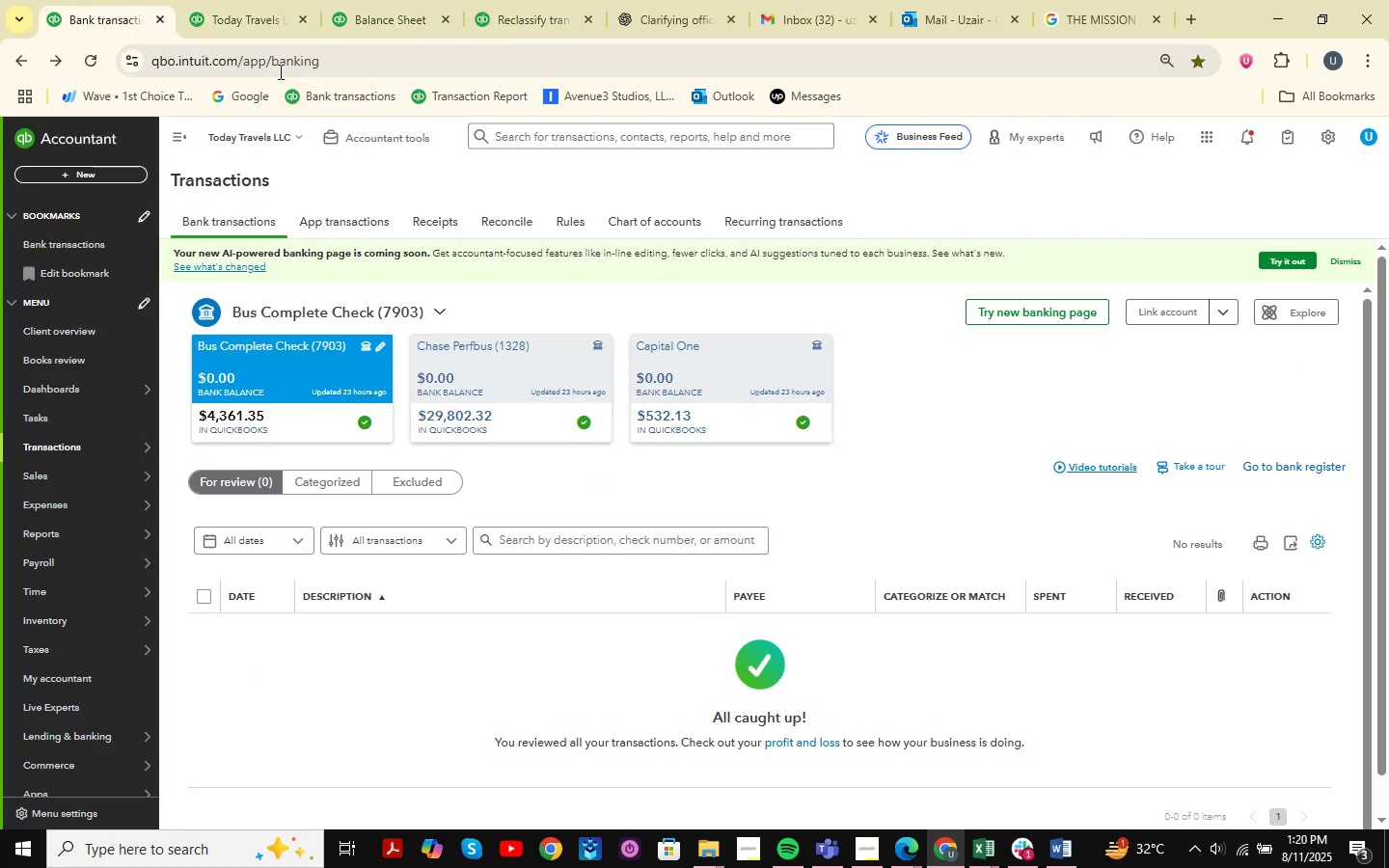 
double_click([391, 17])
 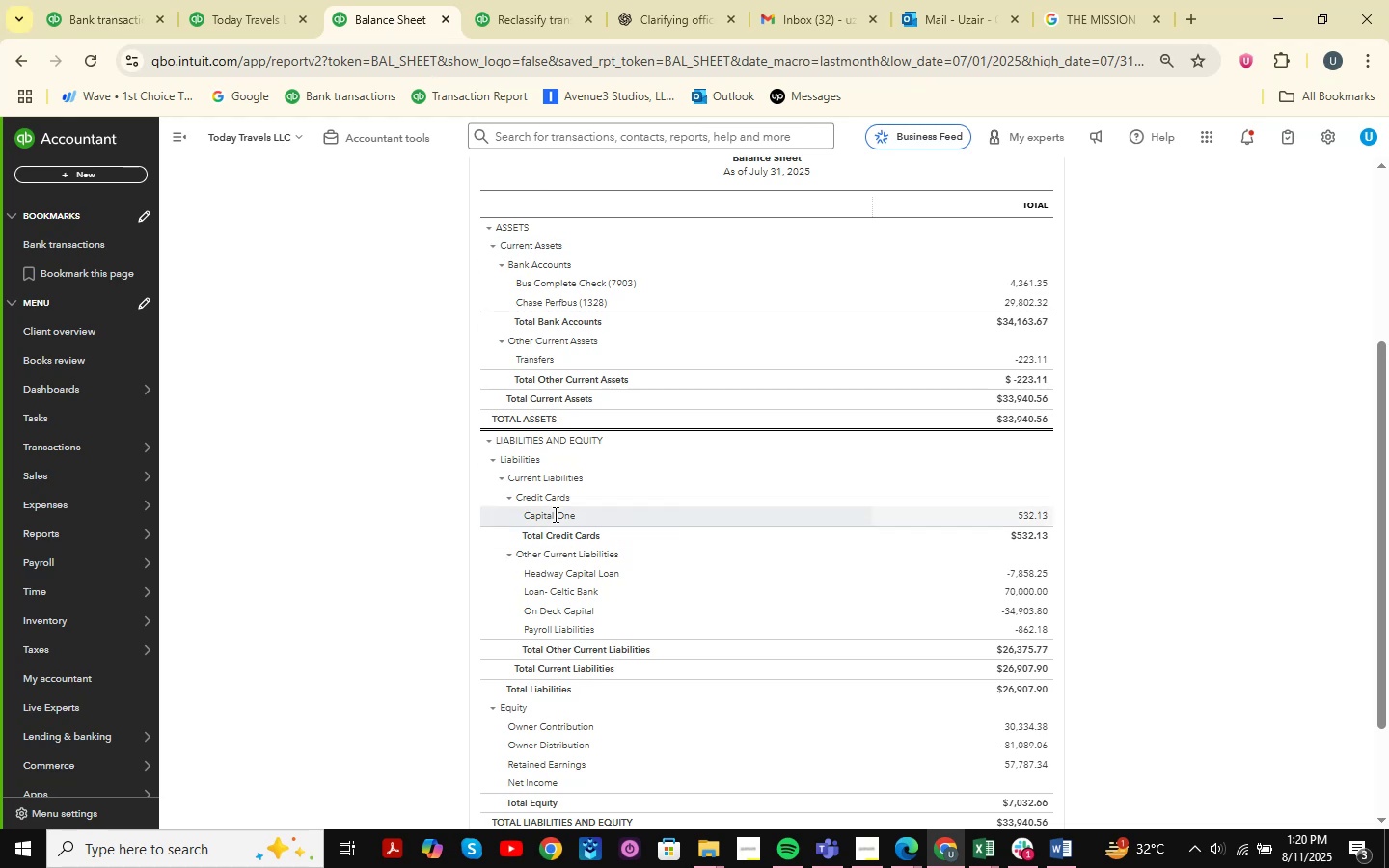 
scroll: coordinate [708, 516], scroll_direction: up, amount: 3.0
 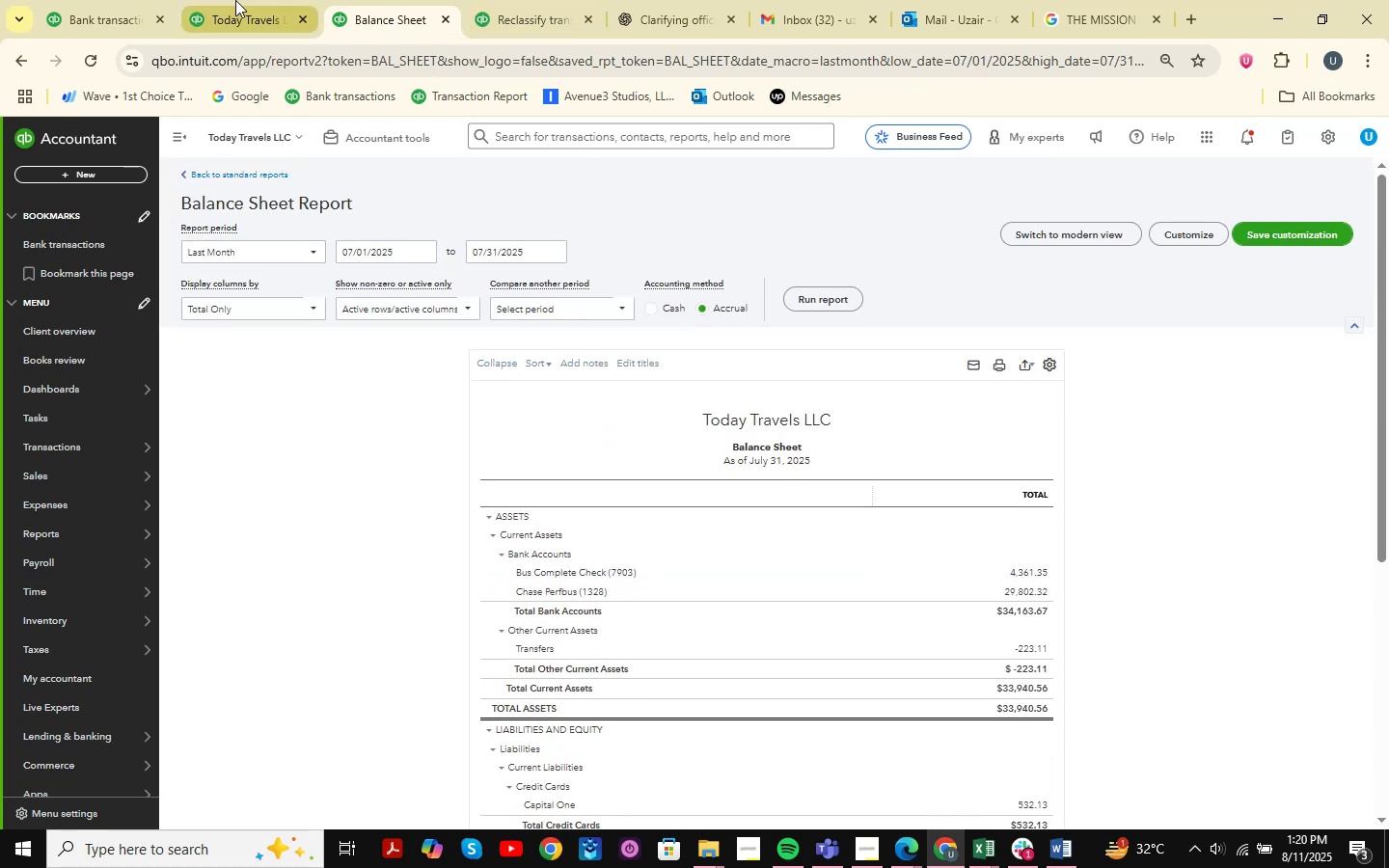 
double_click([101, 8])
 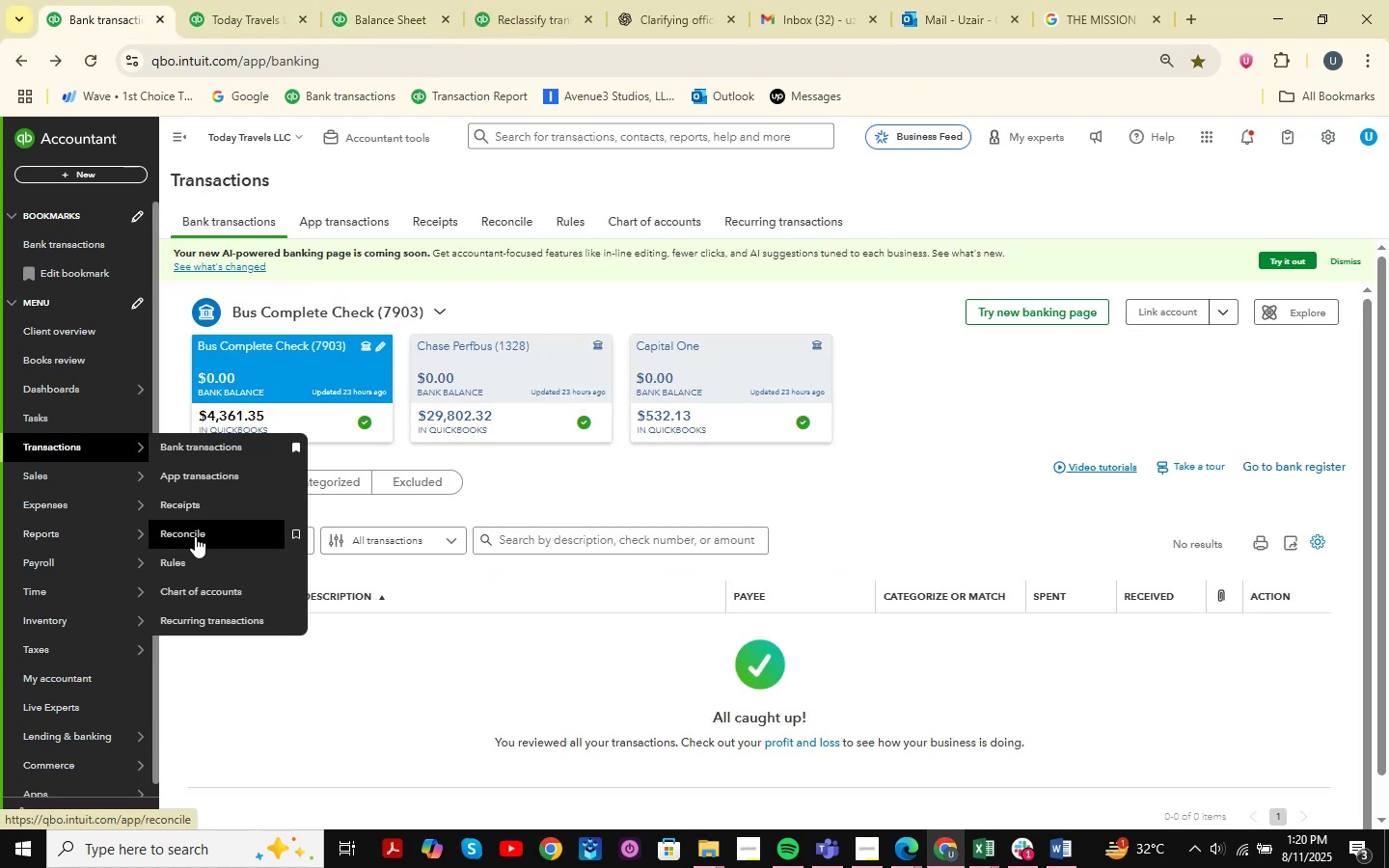 
left_click([202, 581])
 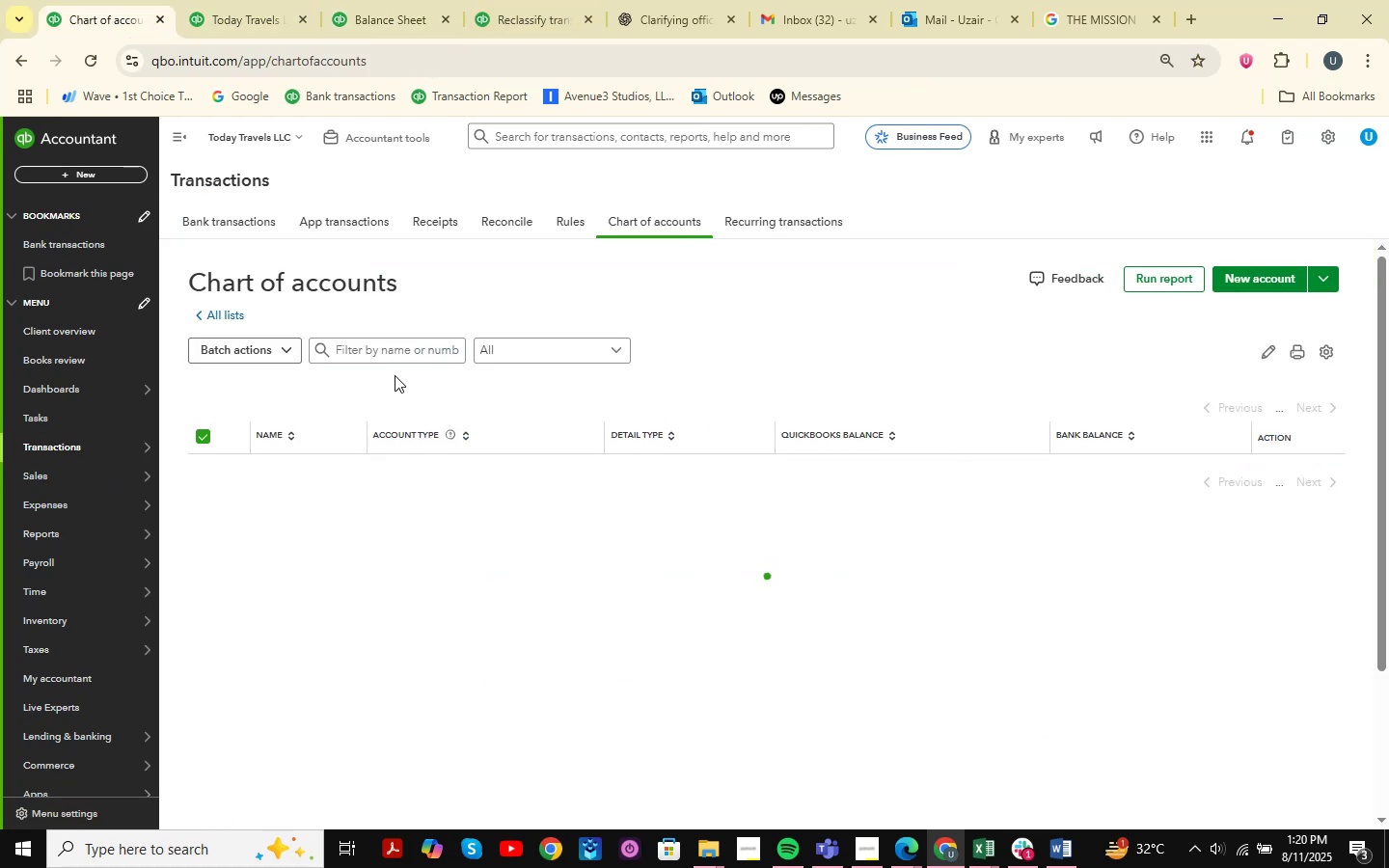 
left_click([405, 354])
 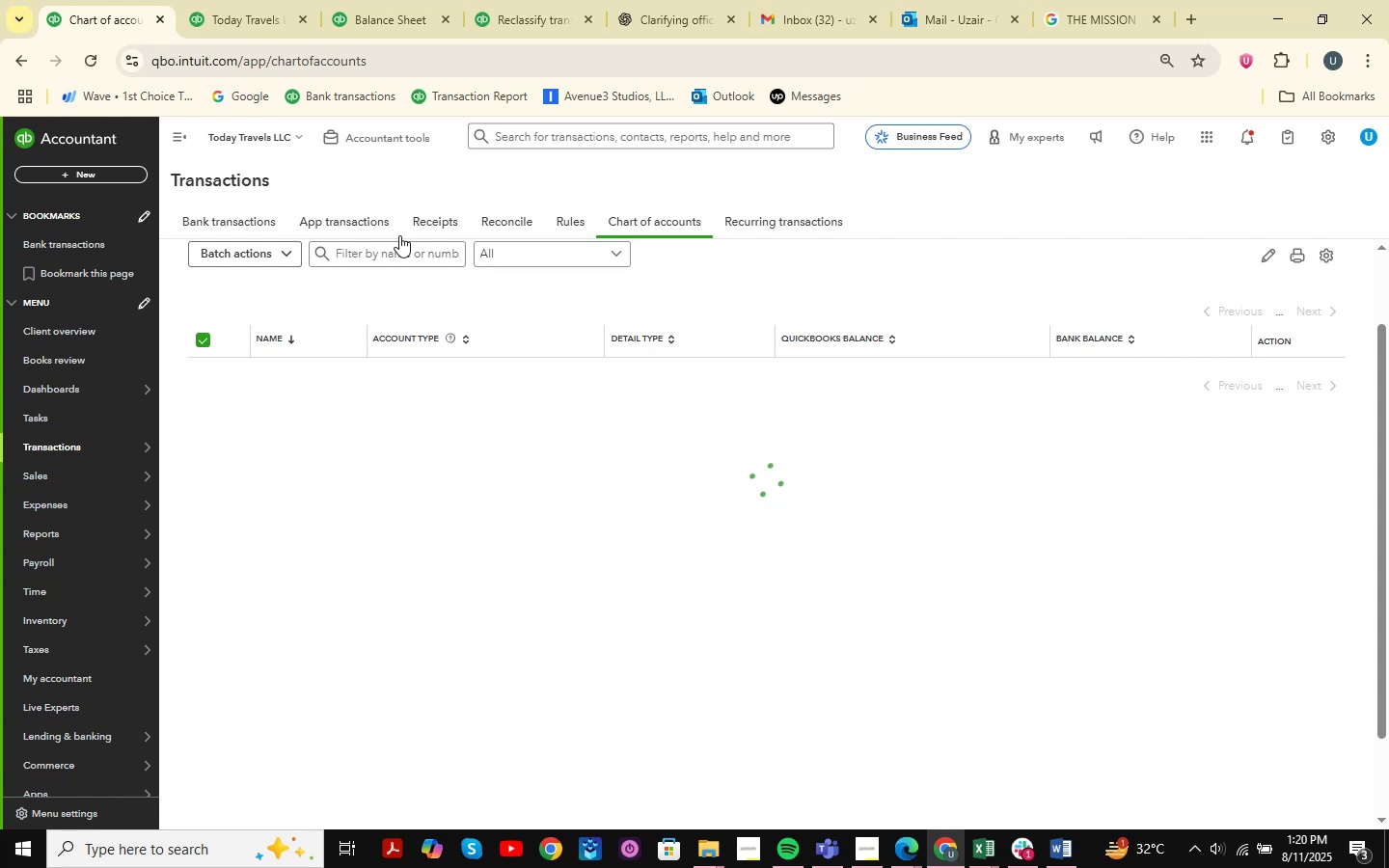 
scroll: coordinate [400, 282], scroll_direction: up, amount: 4.0
 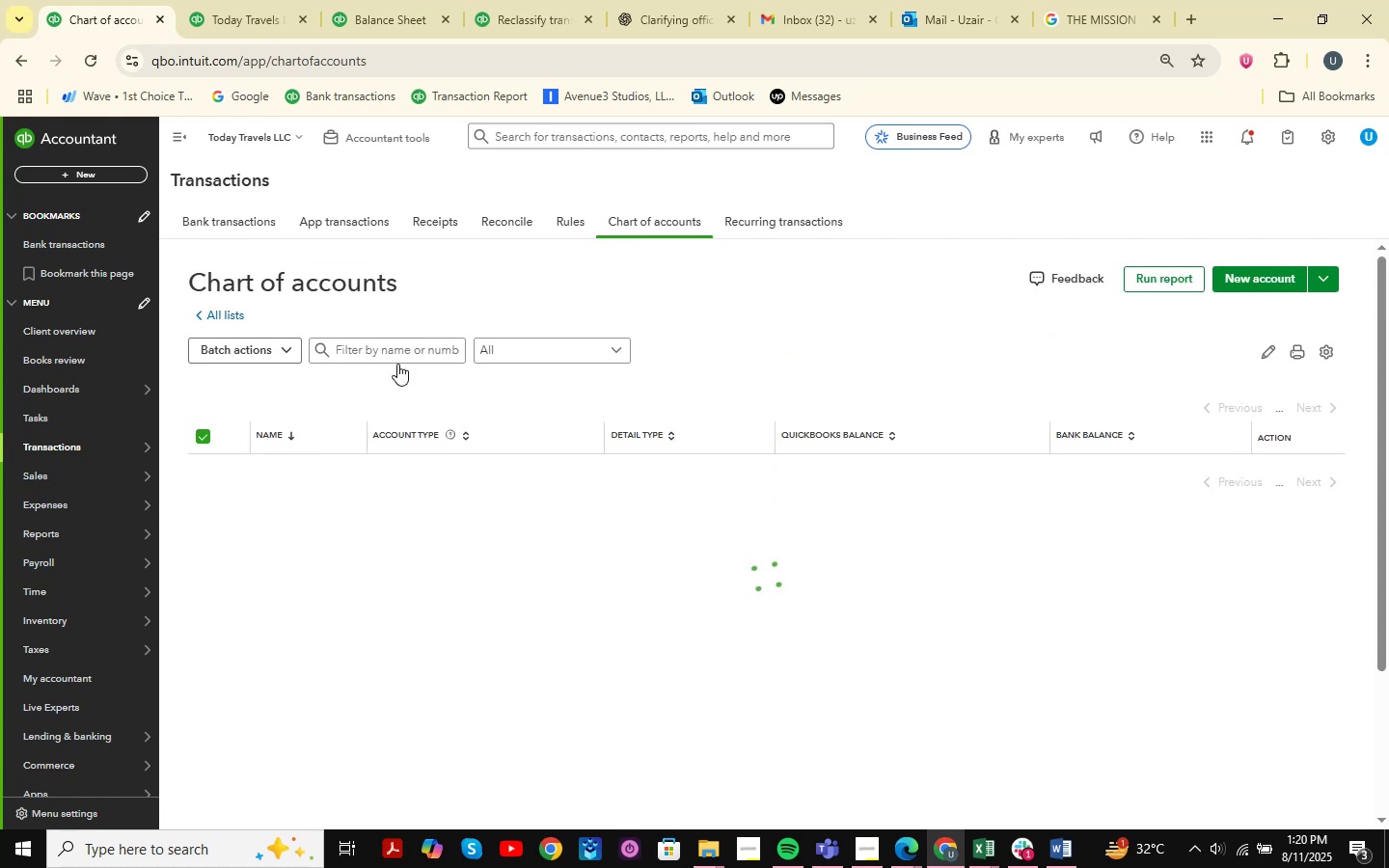 
left_click([390, 352])
 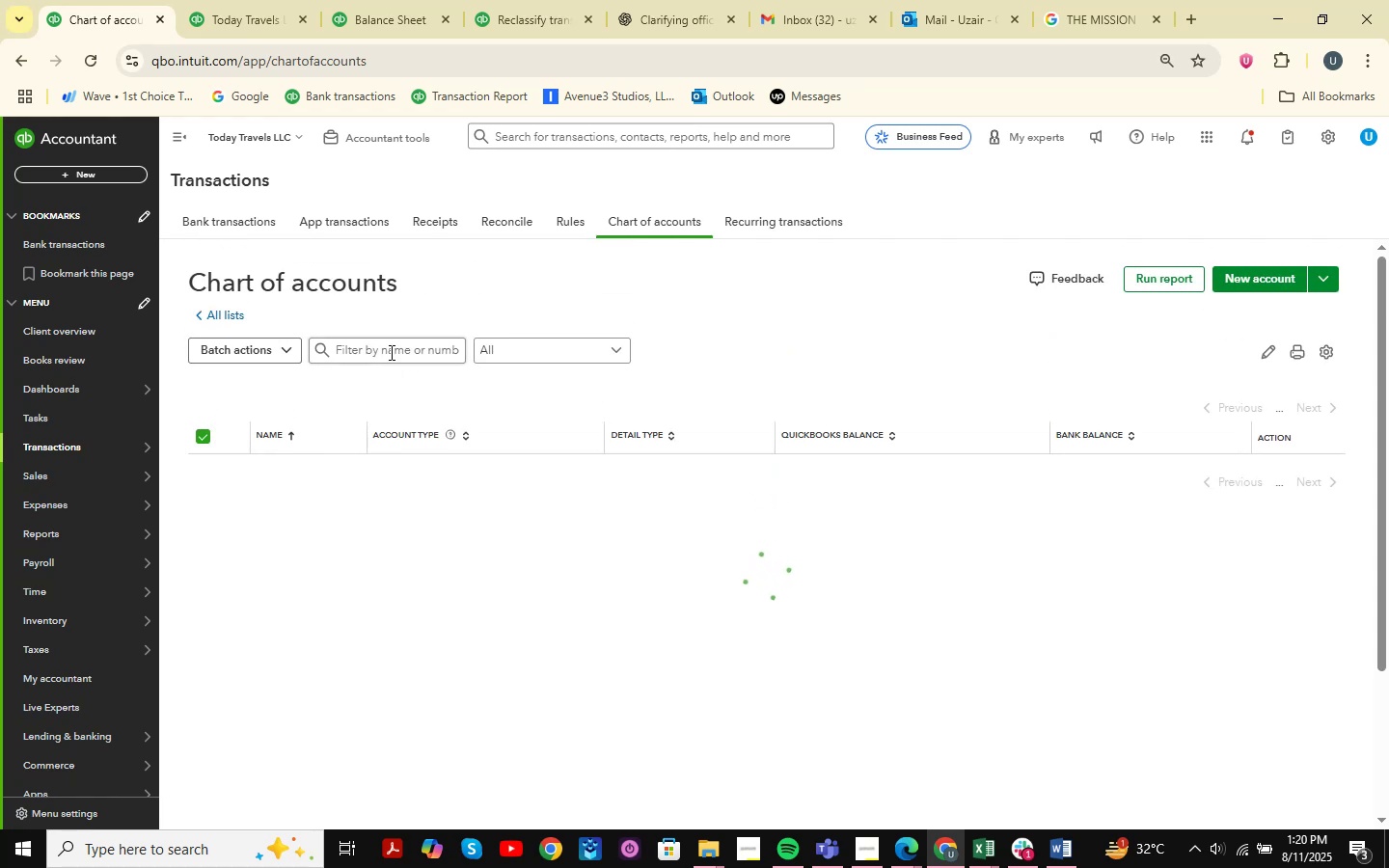 
left_click([467, 867])
 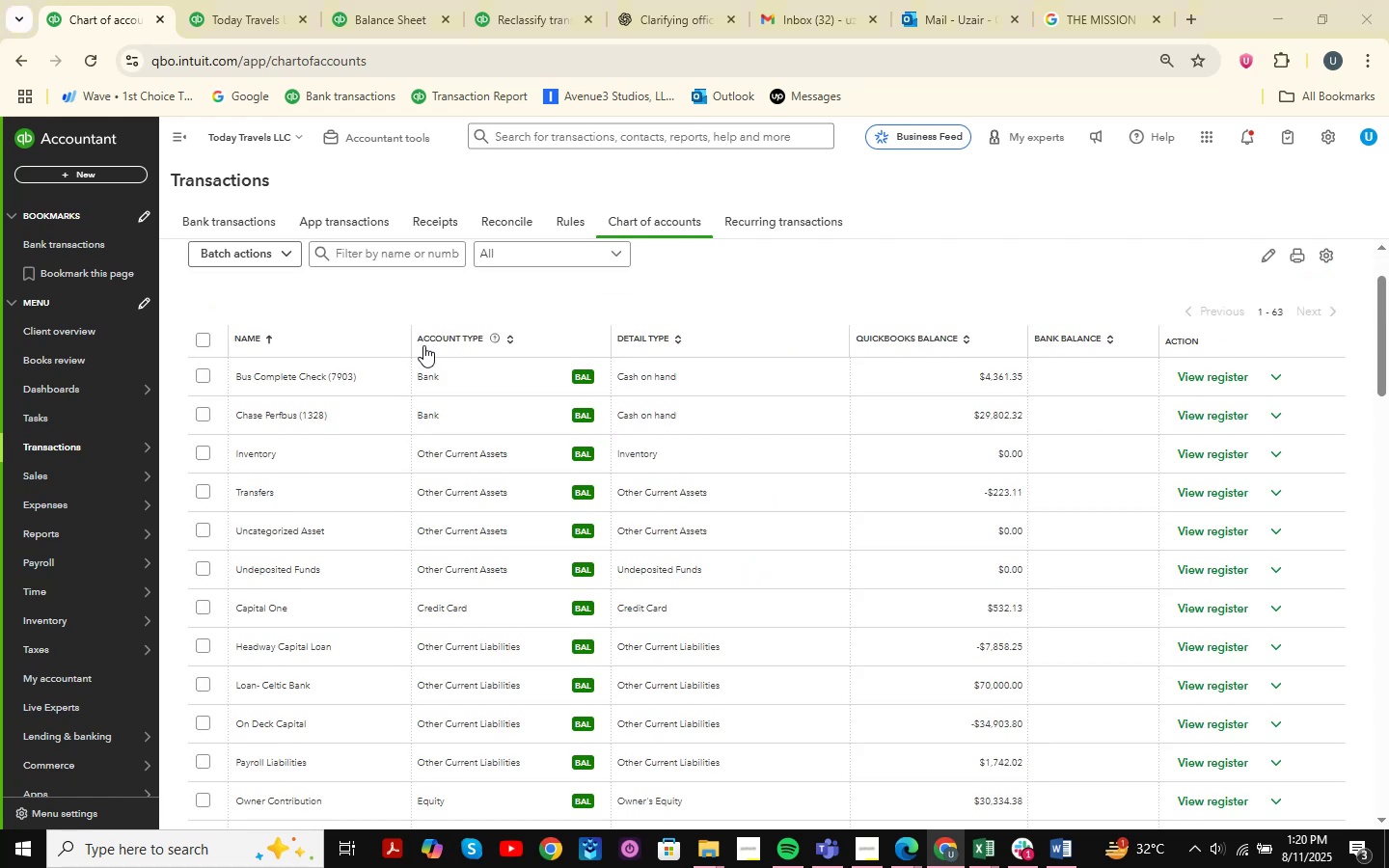 
scroll: coordinate [325, 313], scroll_direction: up, amount: 3.0
 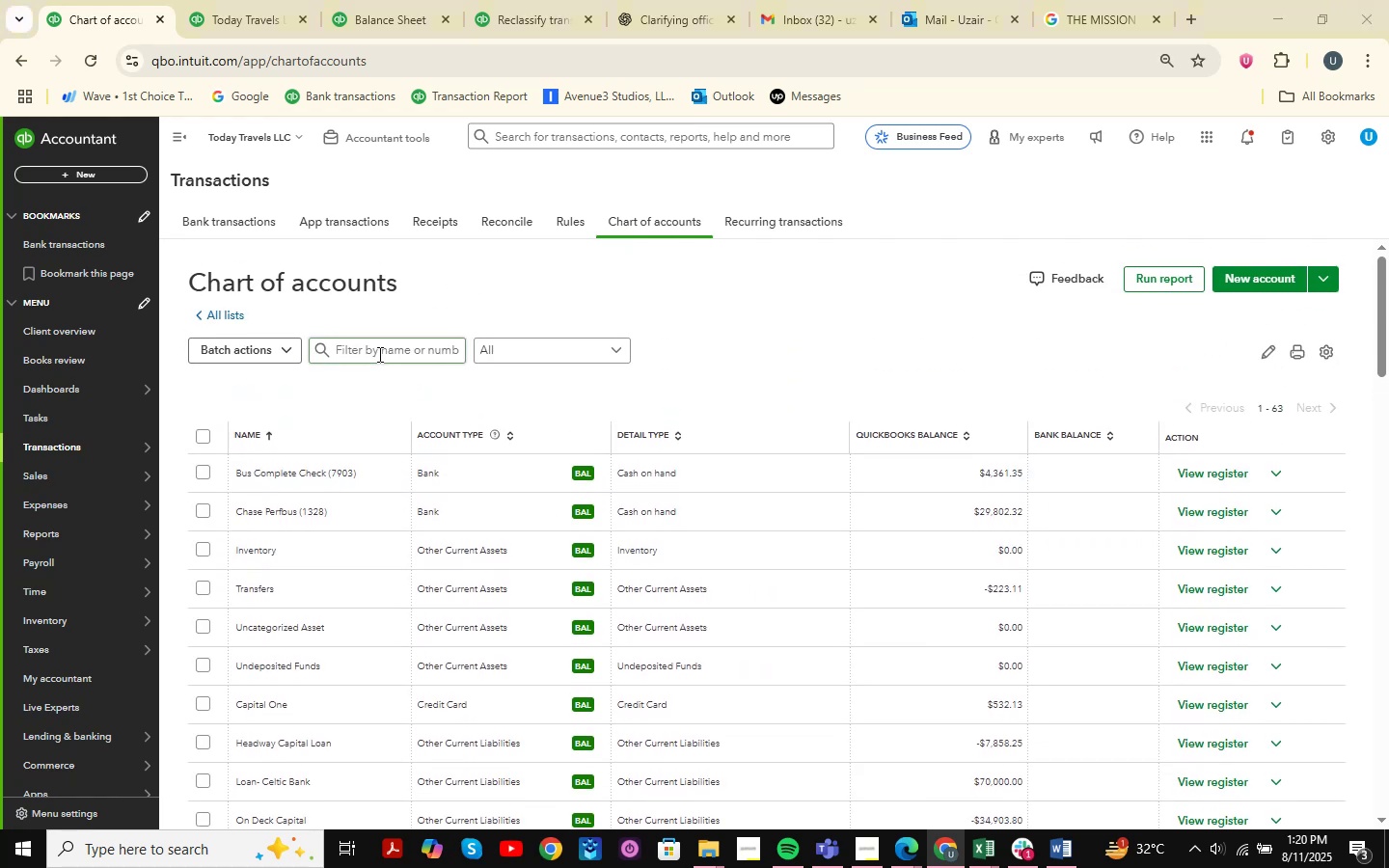 
left_click([374, 363])
 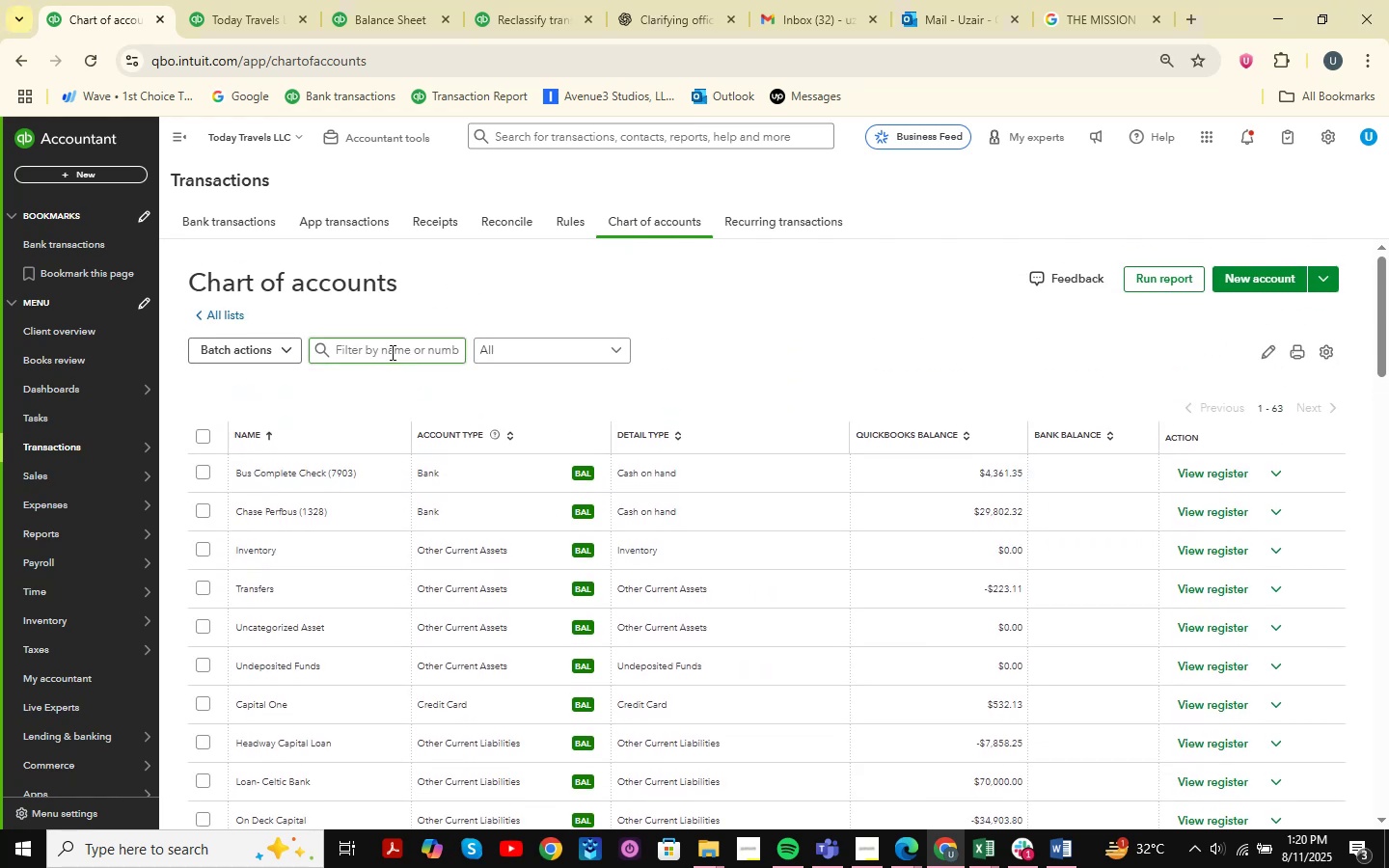 
left_click([391, 352])
 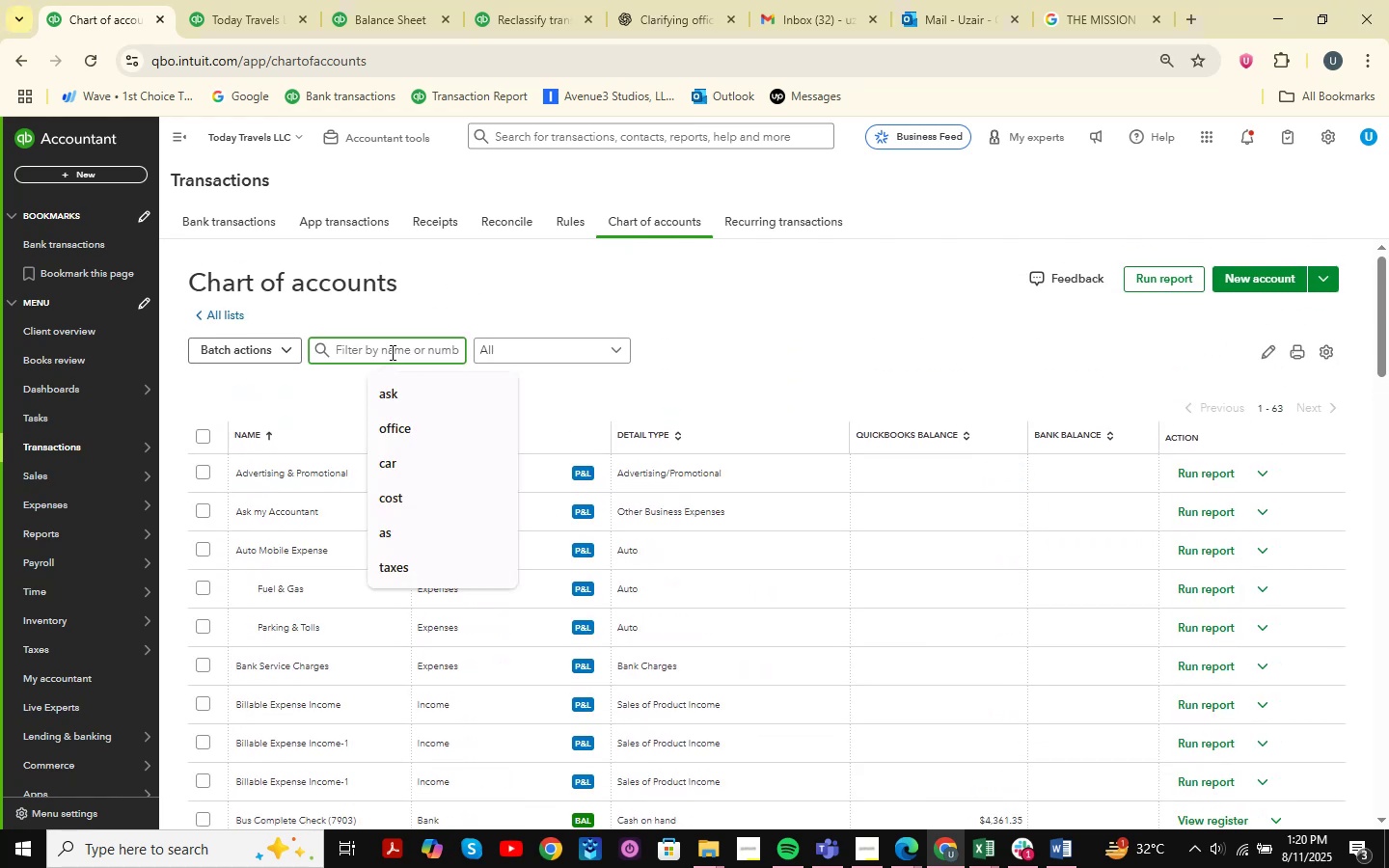 
type(payroll )
 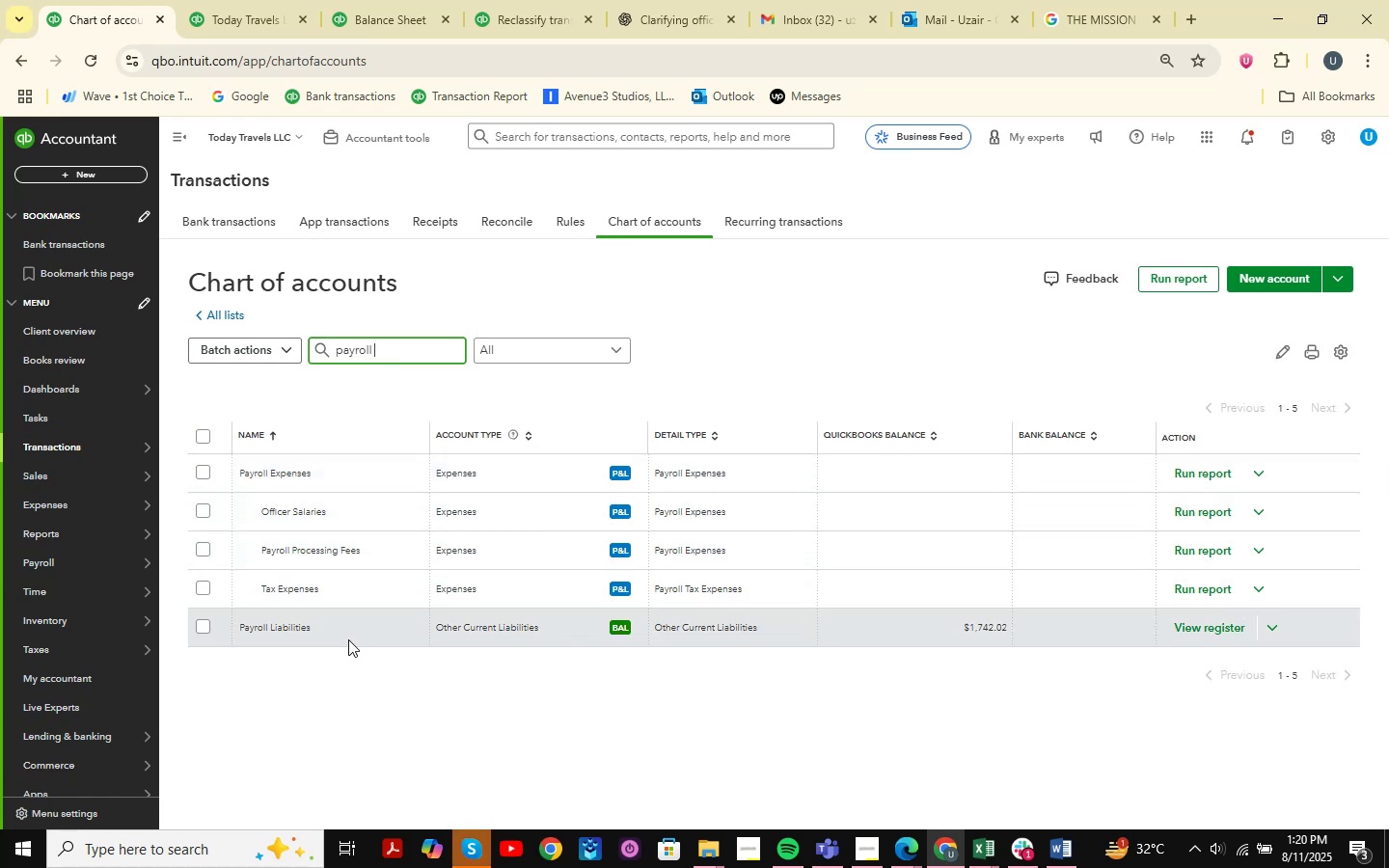 
wait(10.65)
 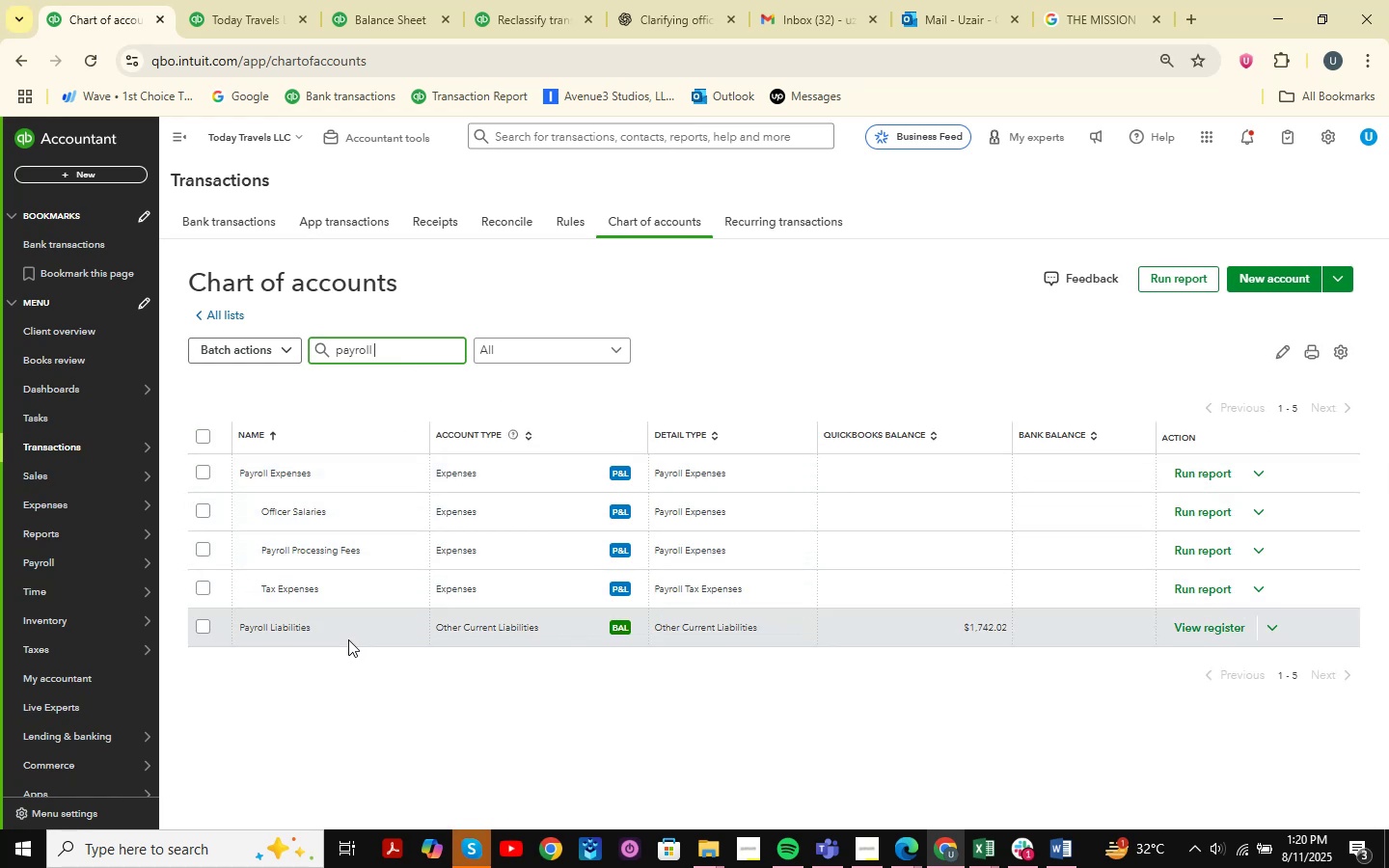 
left_click([1182, 471])
 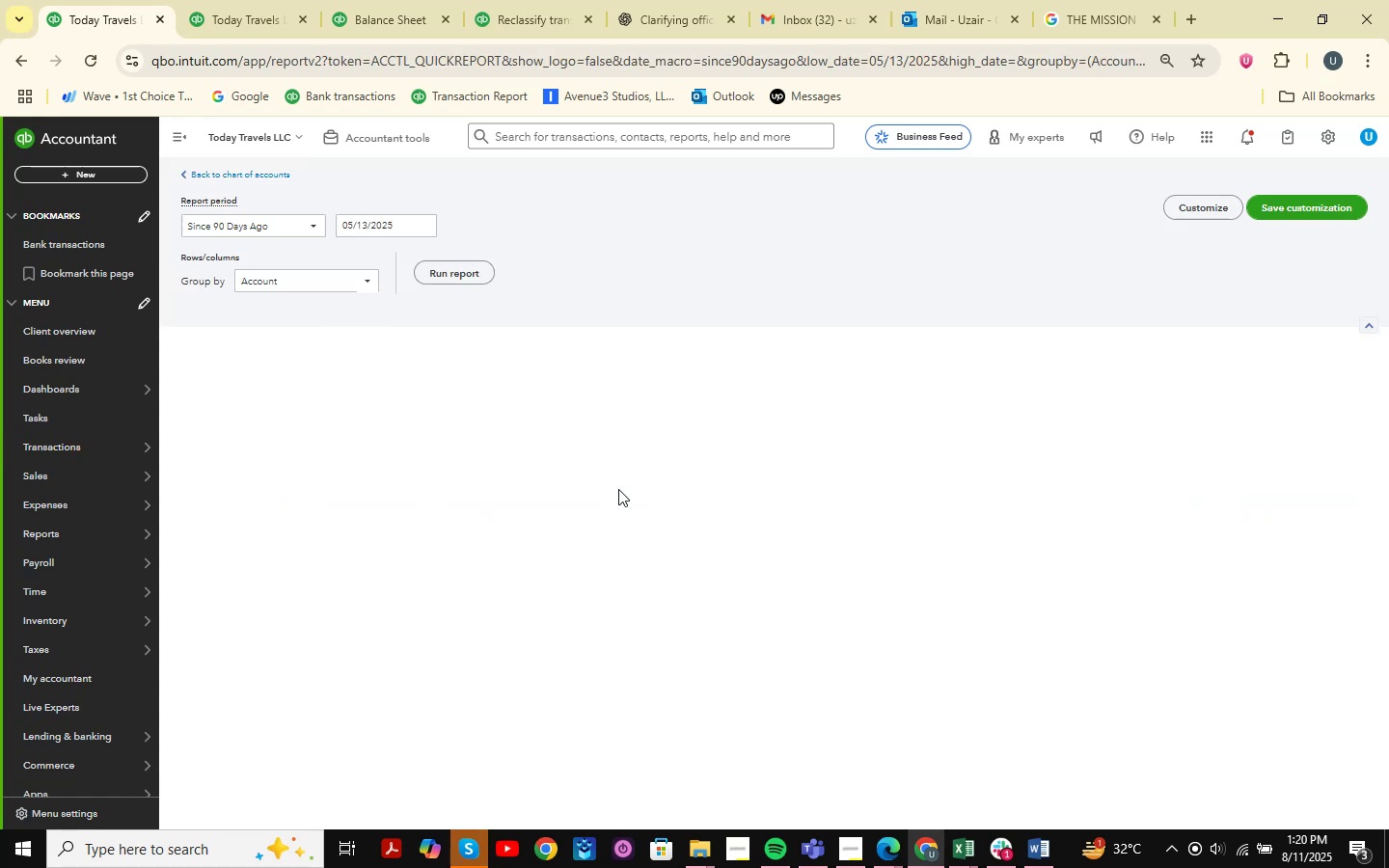 
wait(8.01)
 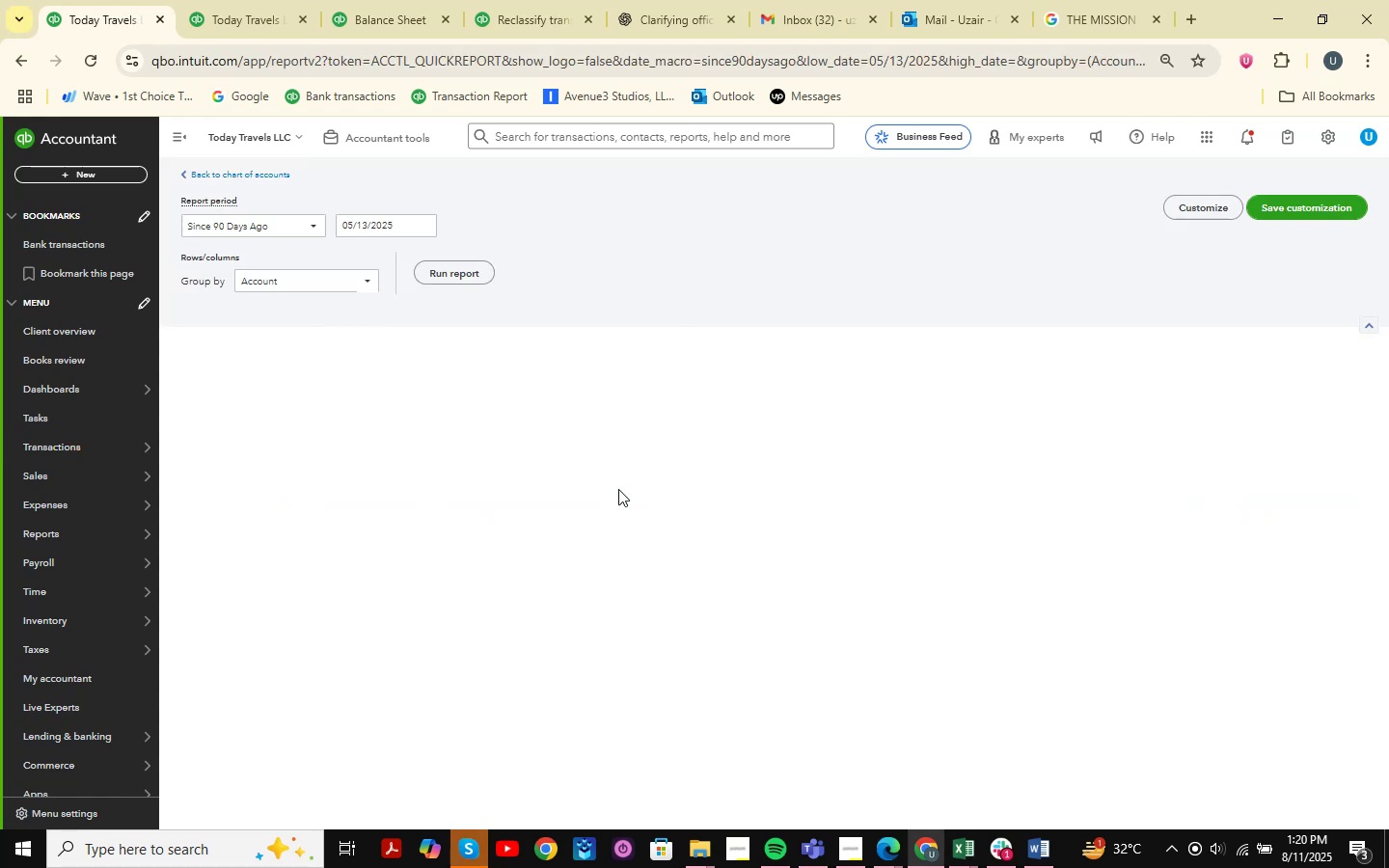 
left_click([470, 802])
 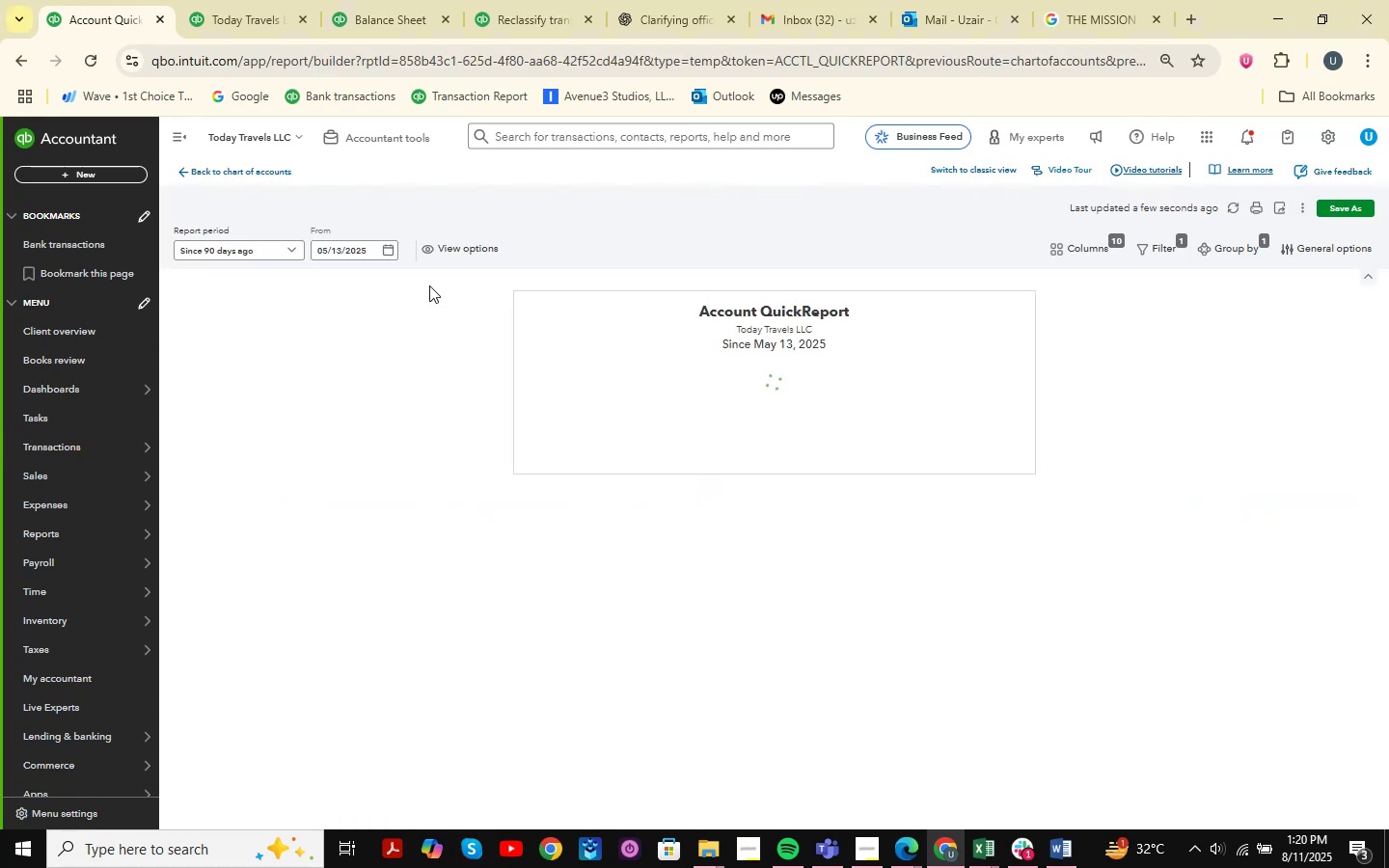 
scroll: coordinate [841, 304], scroll_direction: none, amount: 0.0
 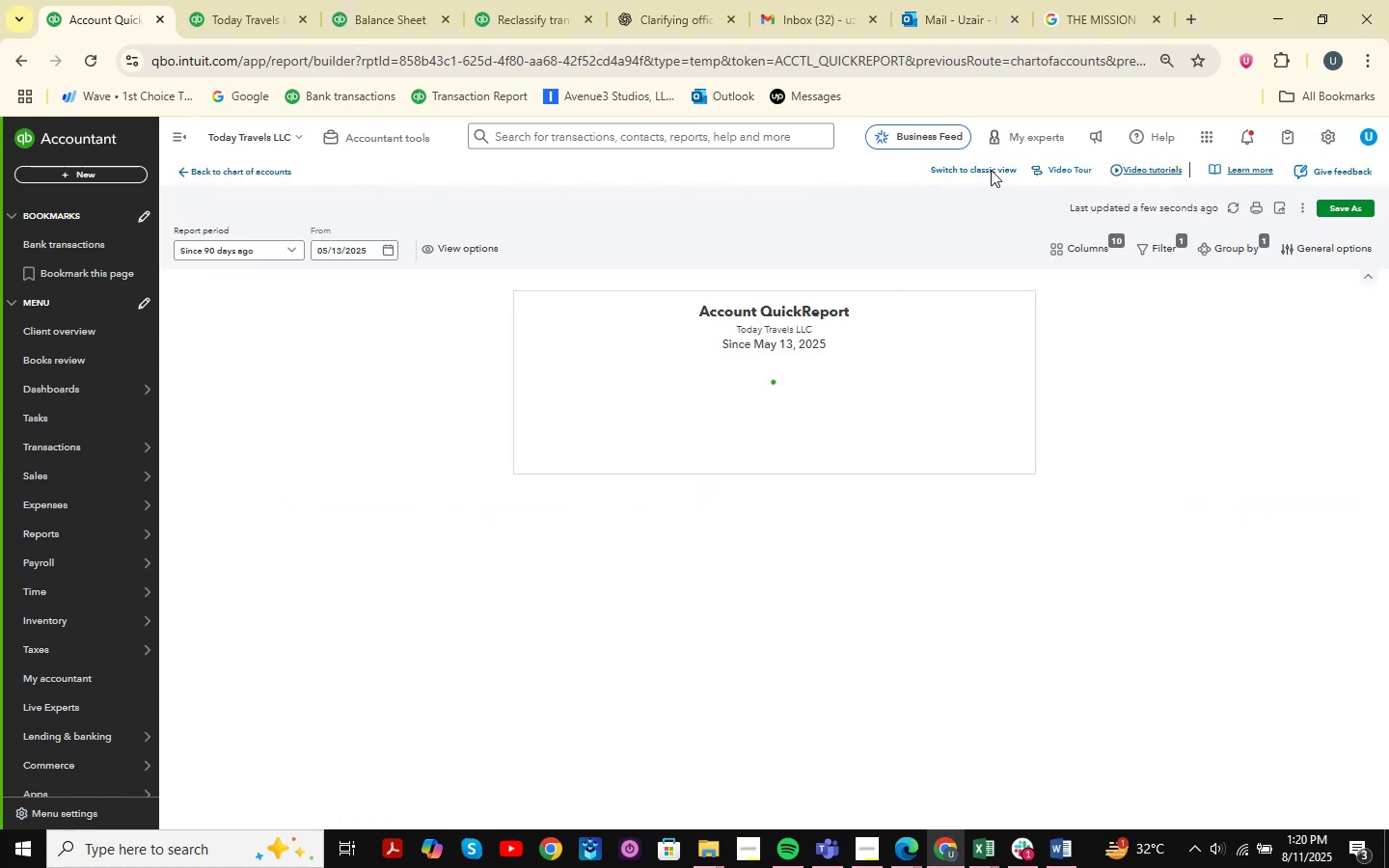 
left_click([991, 170])
 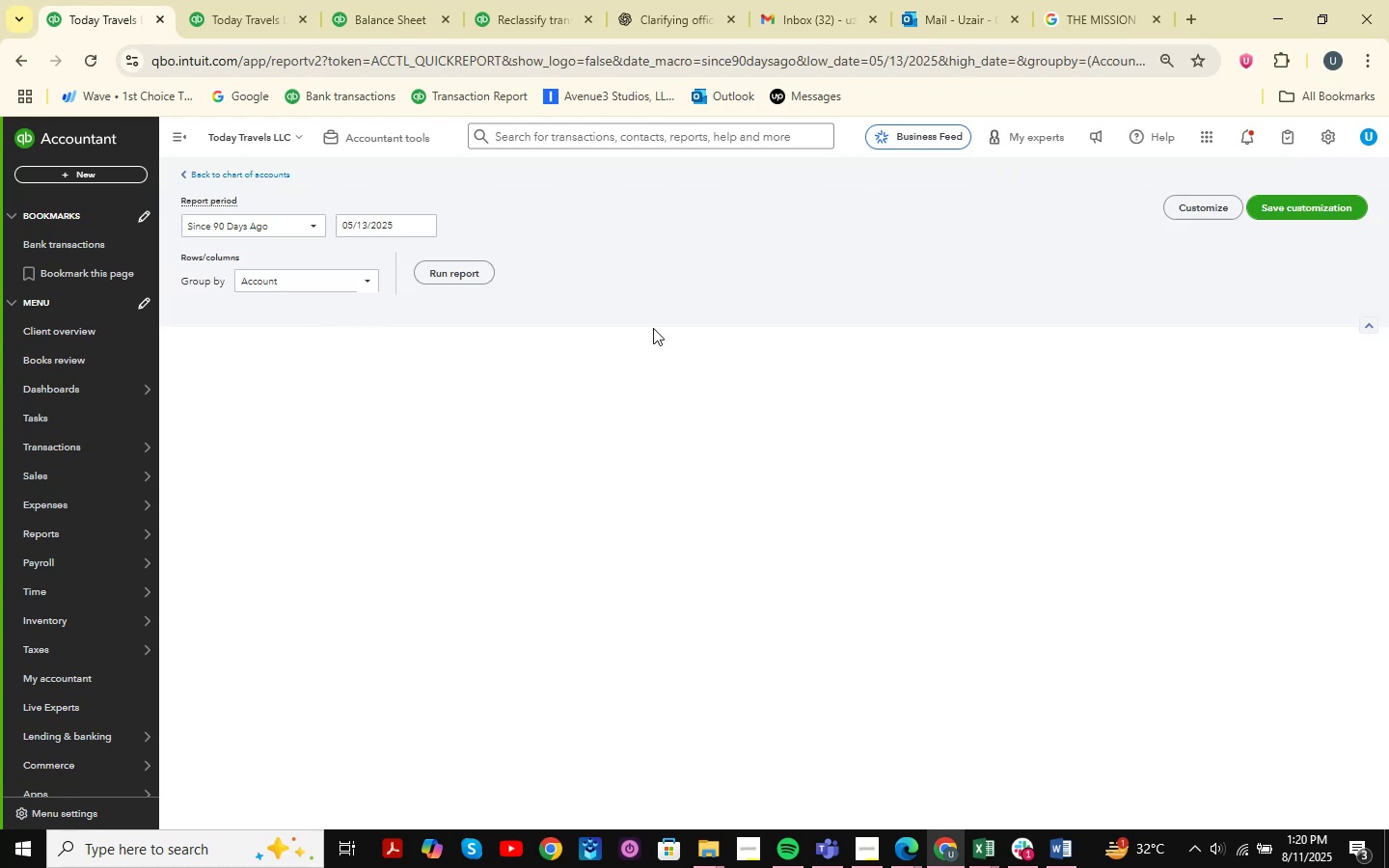 
left_click([302, 258])
 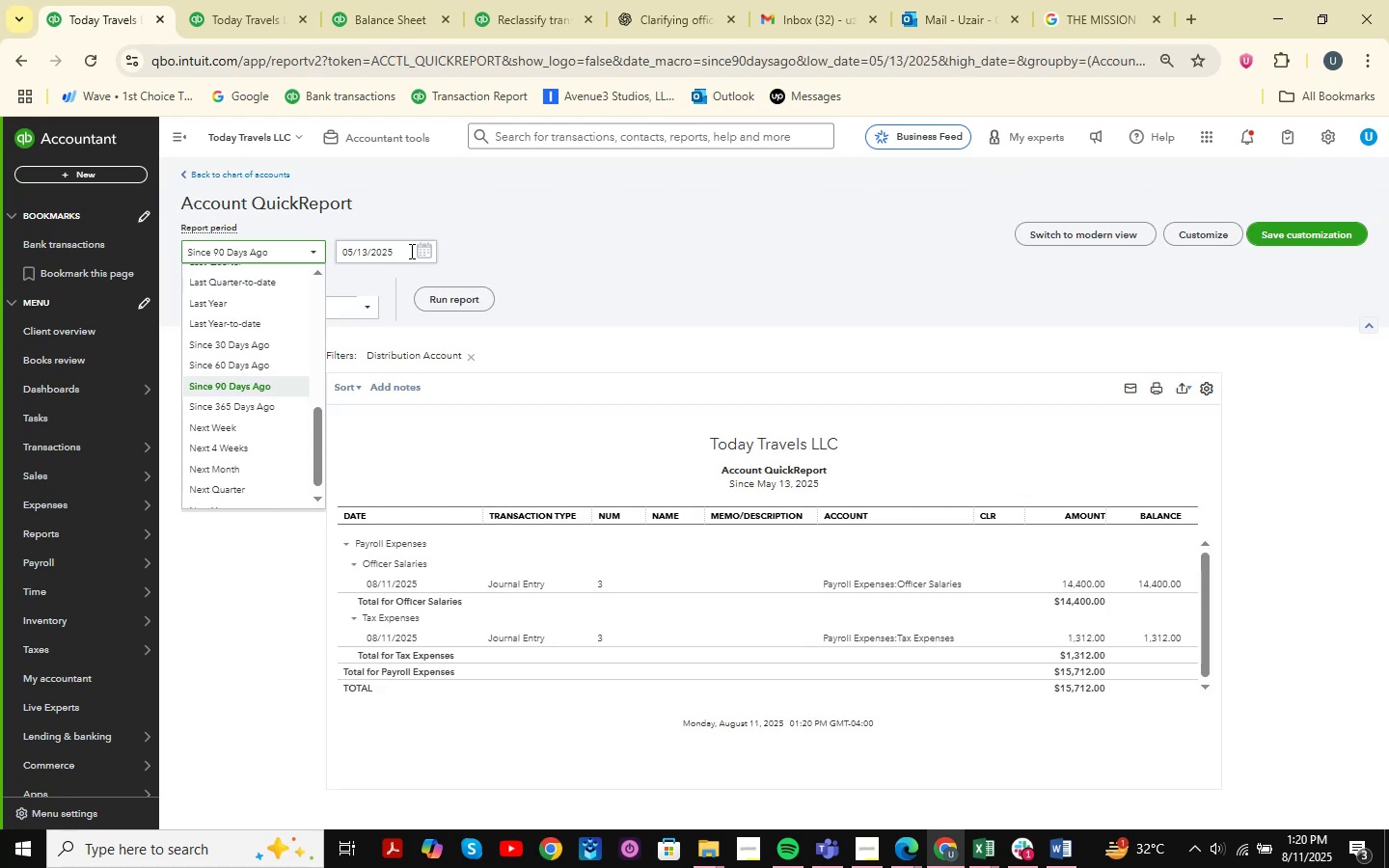 
left_click([414, 250])
 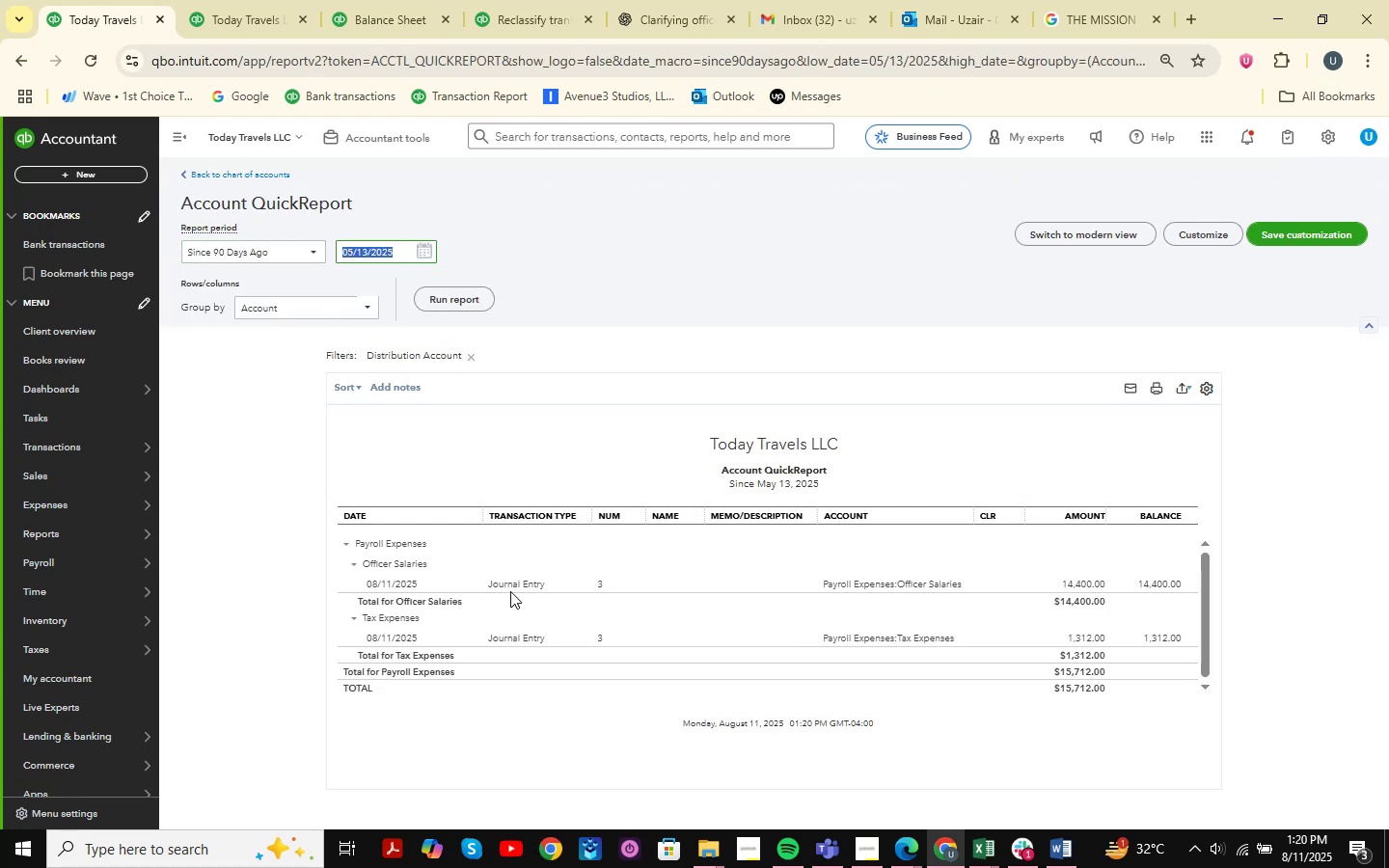 
left_click([519, 579])
 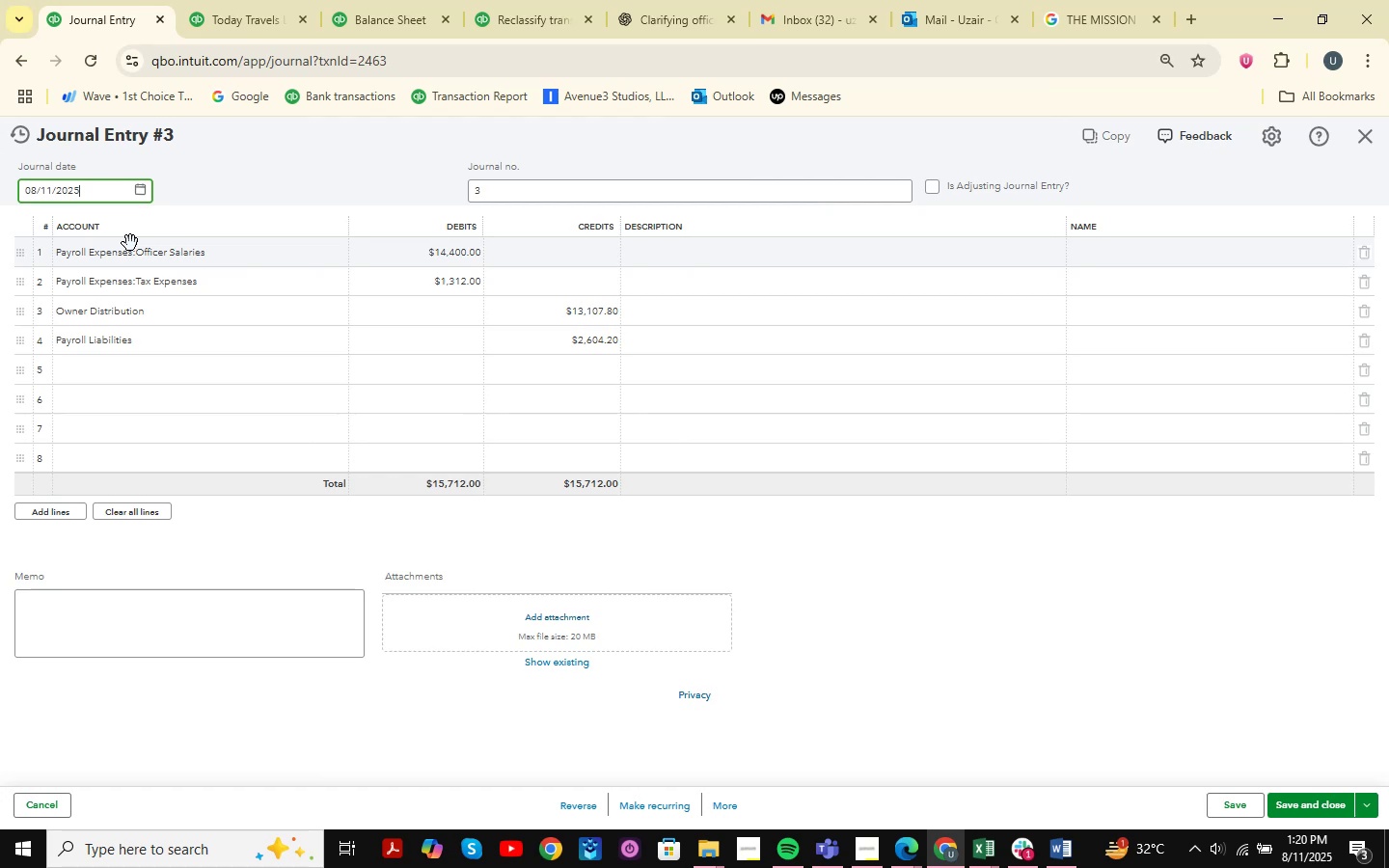 
left_click([159, 348])
 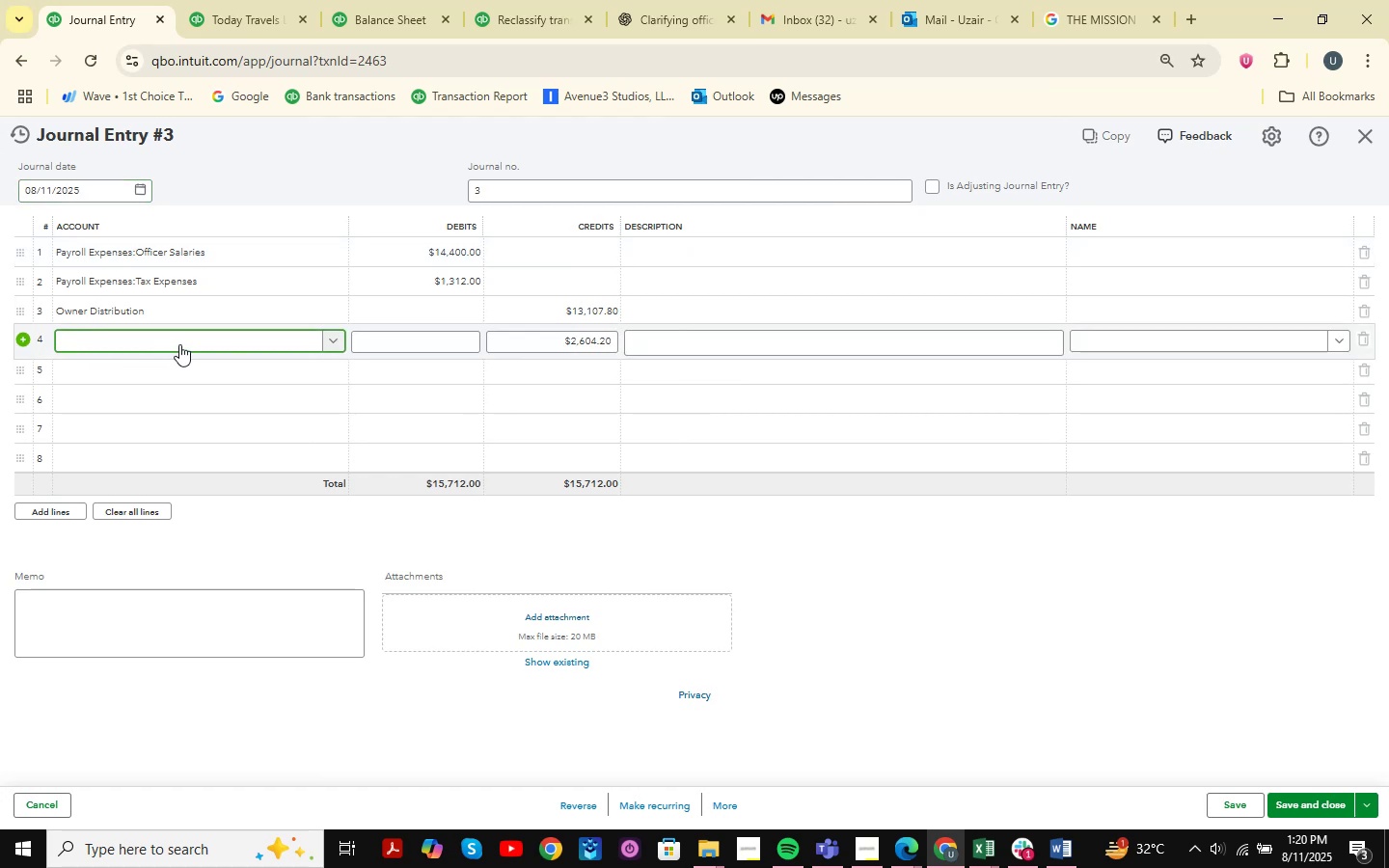 
left_click([193, 338])
 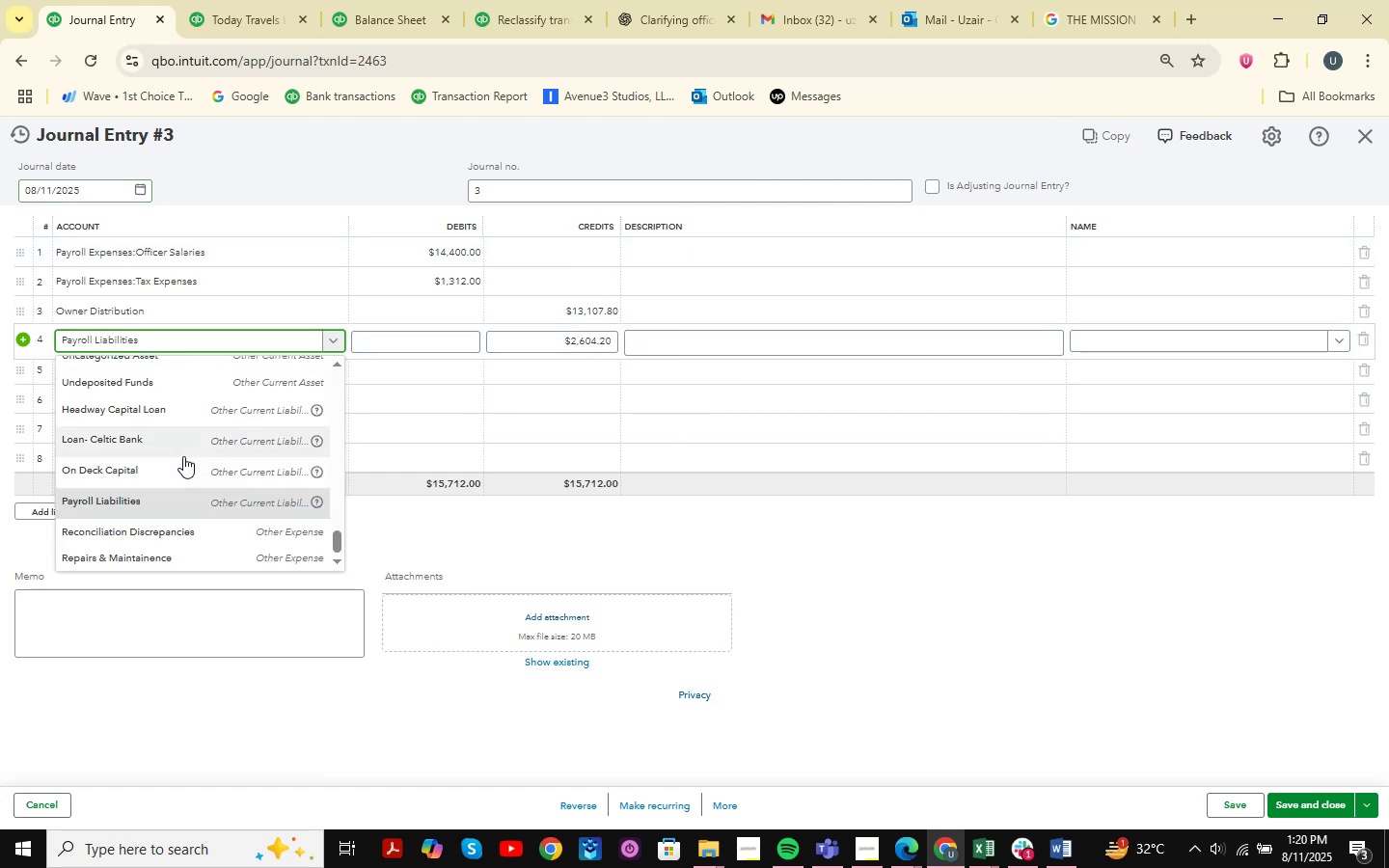 
scroll: coordinate [206, 467], scroll_direction: up, amount: 2.0
 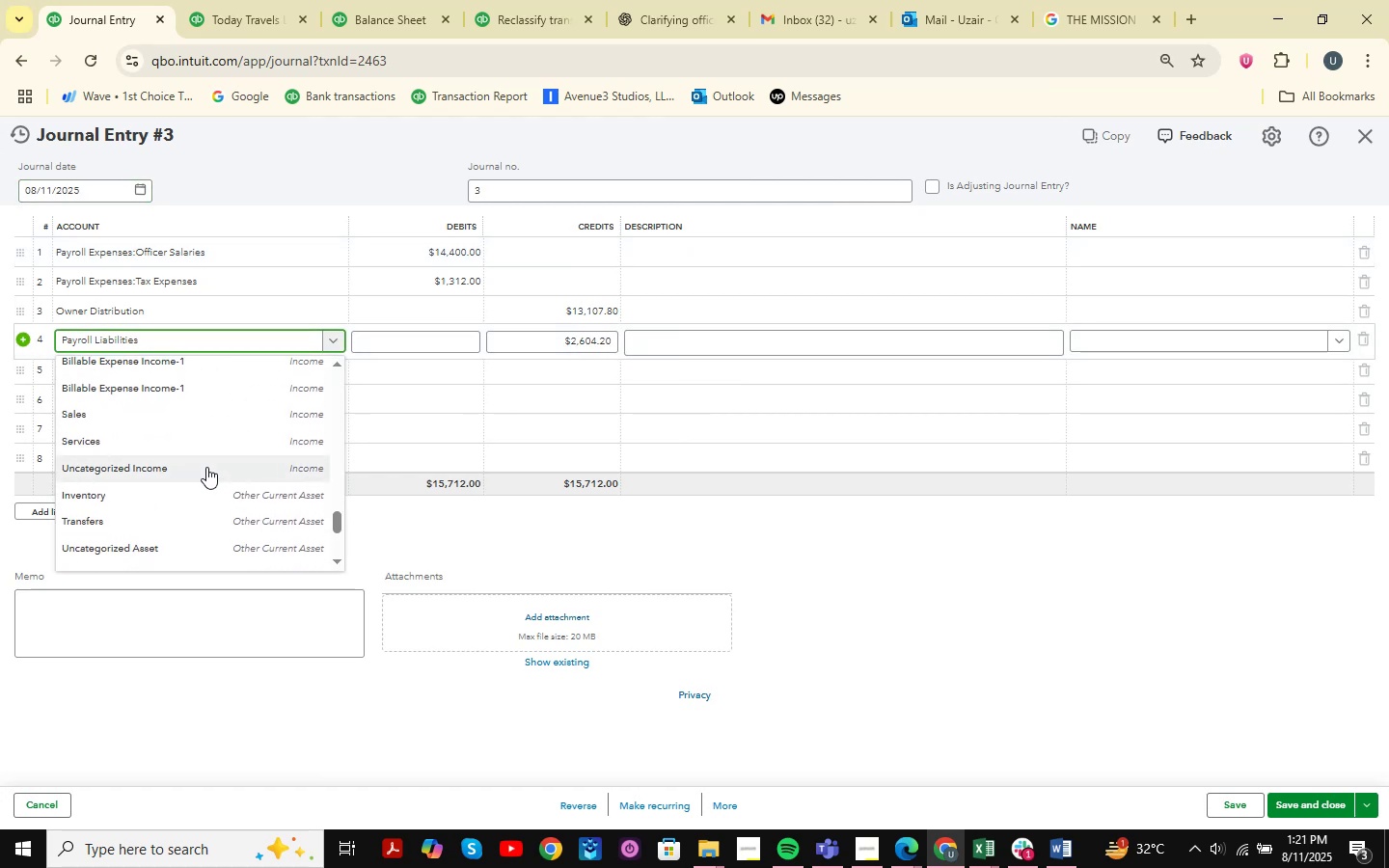 
scroll: coordinate [206, 467], scroll_direction: down, amount: 2.0
 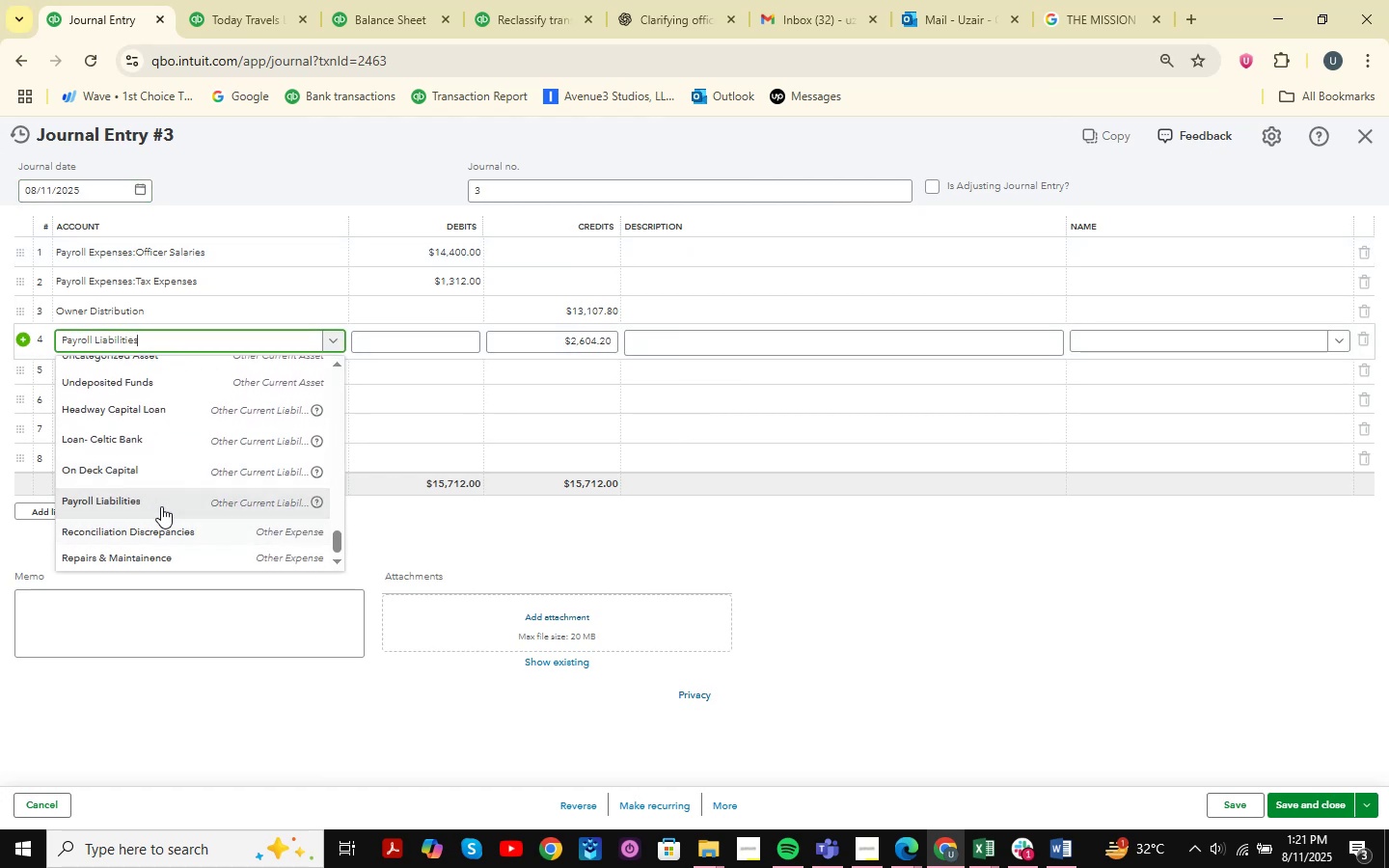 
left_click([166, 506])
 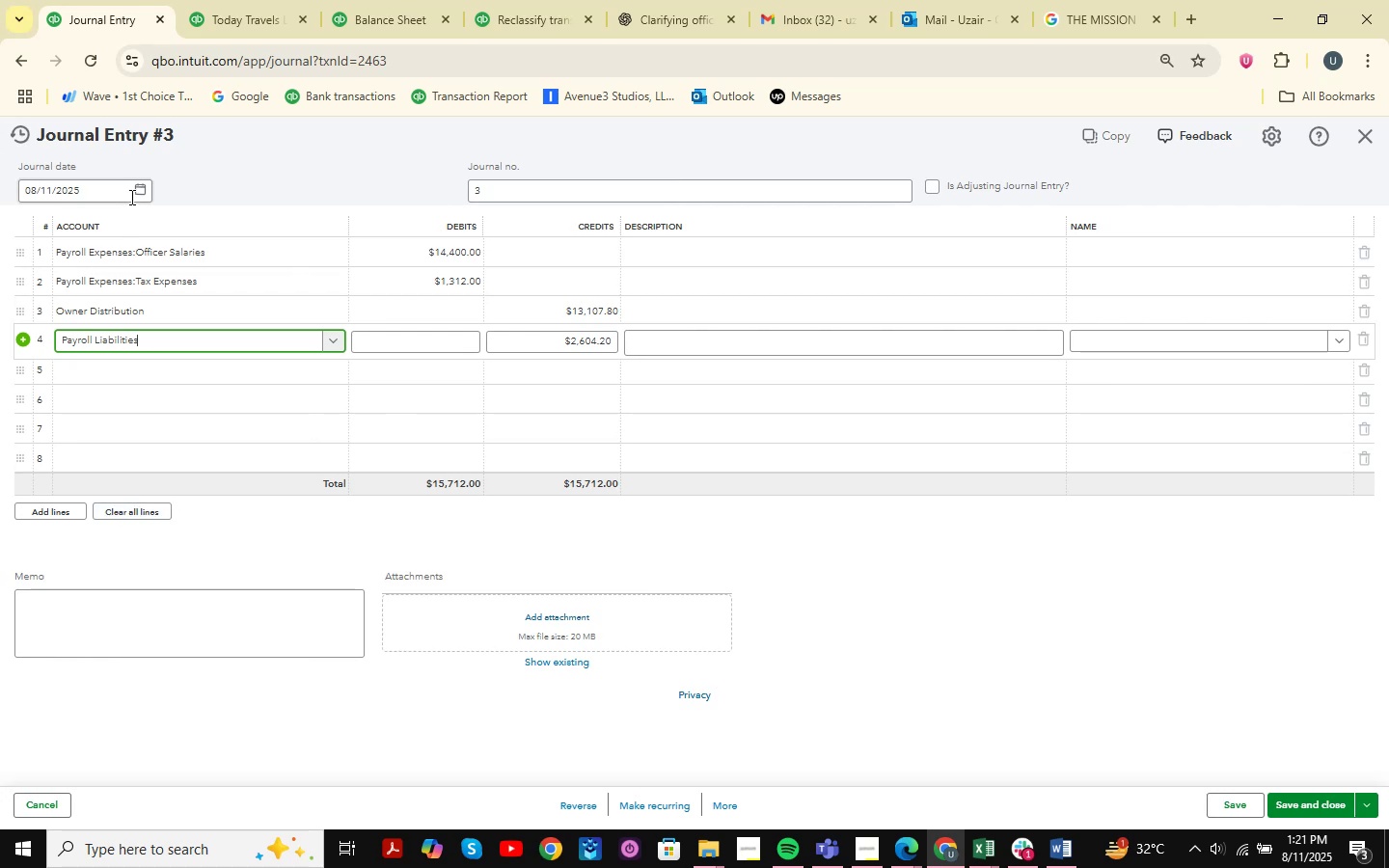 
left_click([143, 190])
 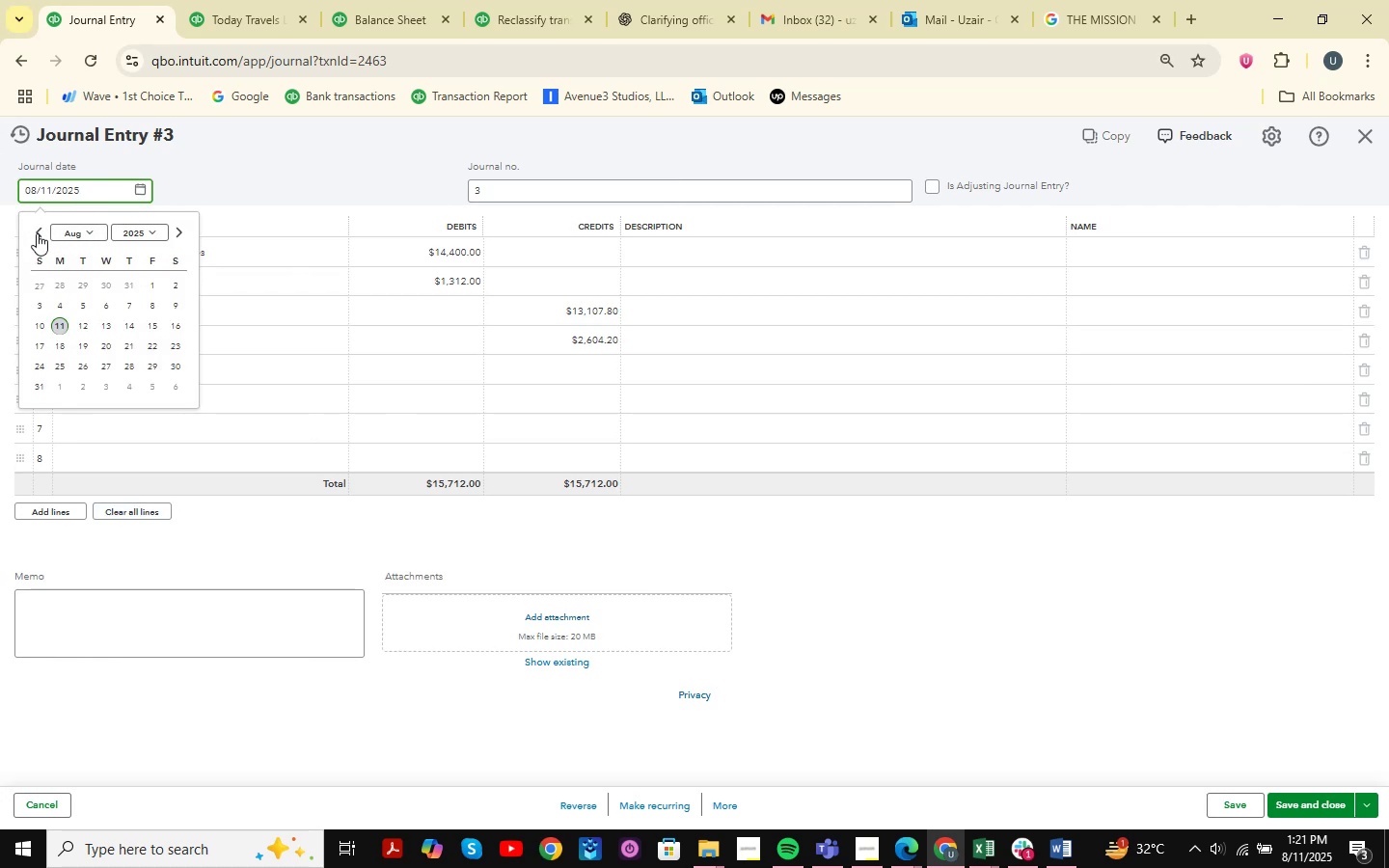 
double_click([37, 233])
 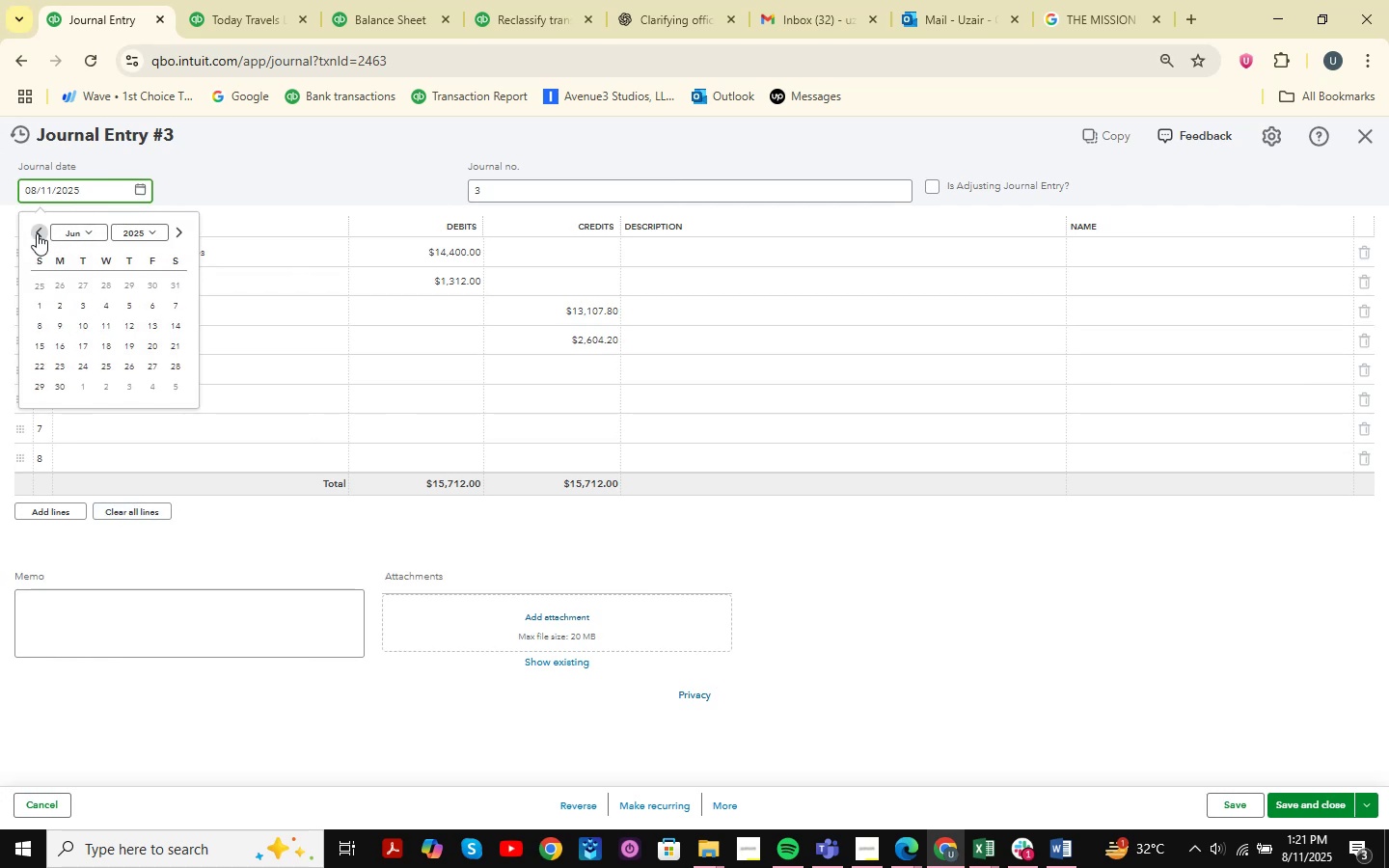 
triple_click([37, 233])
 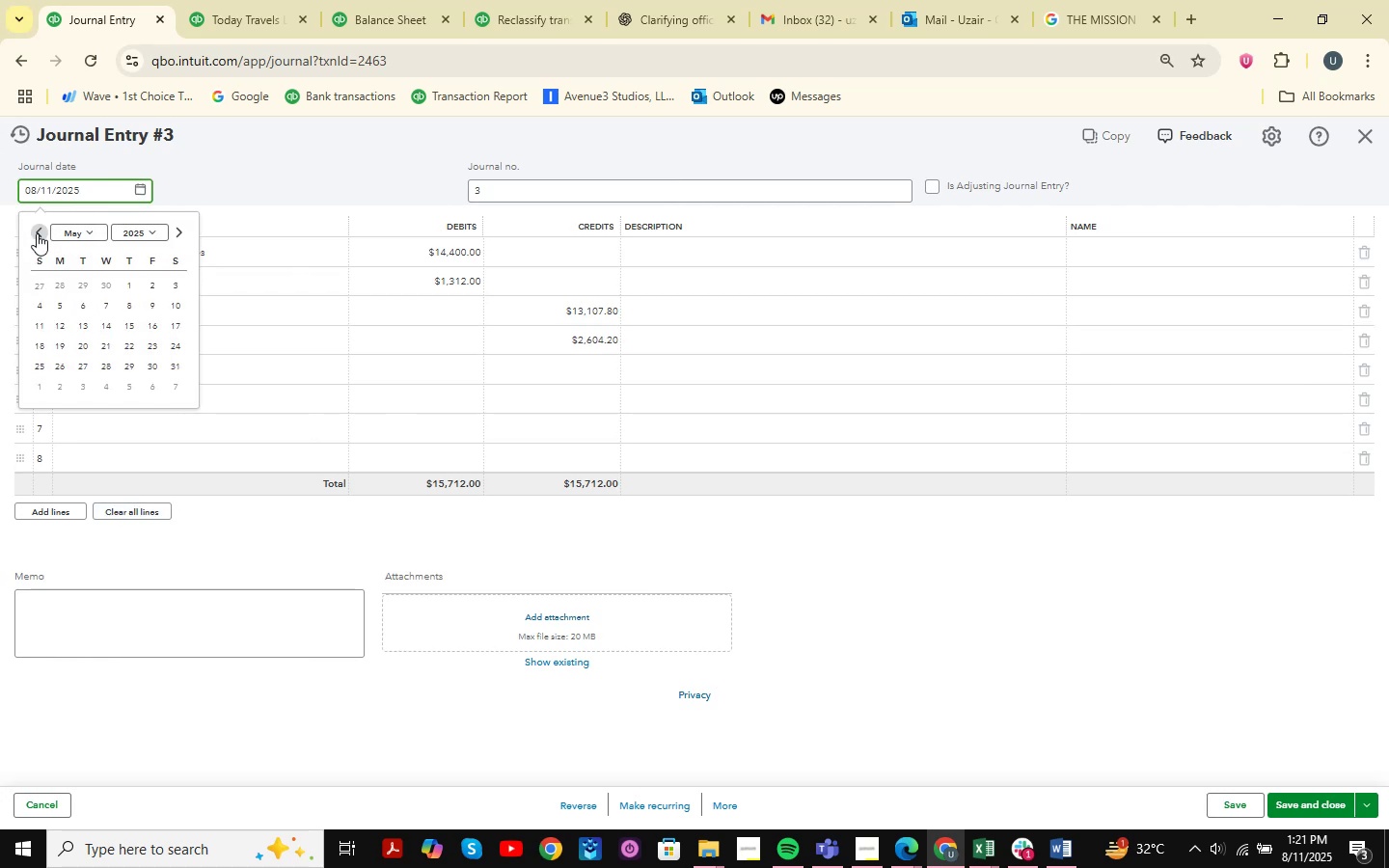 
triple_click([37, 233])
 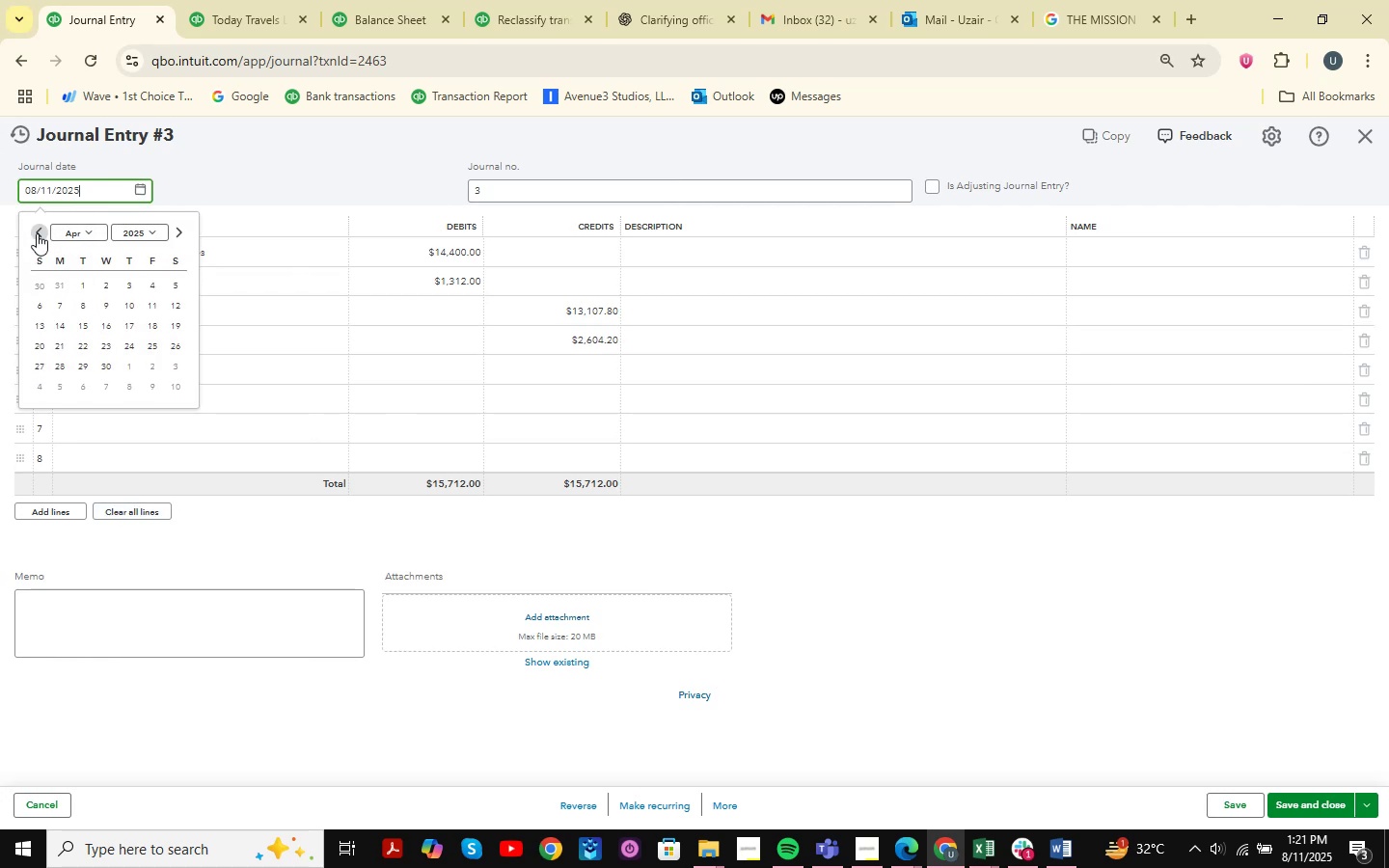 
triple_click([37, 233])
 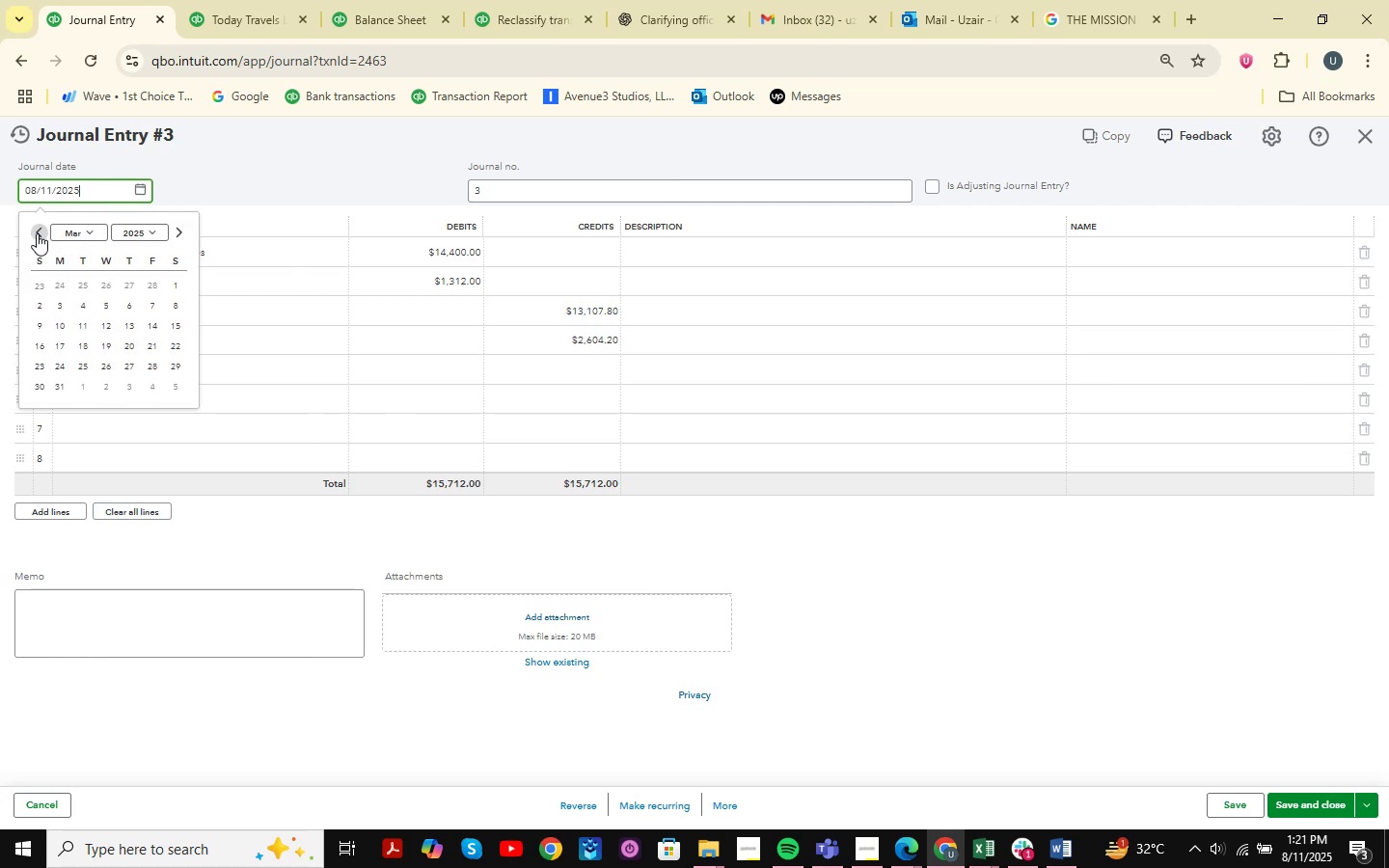 
triple_click([37, 233])
 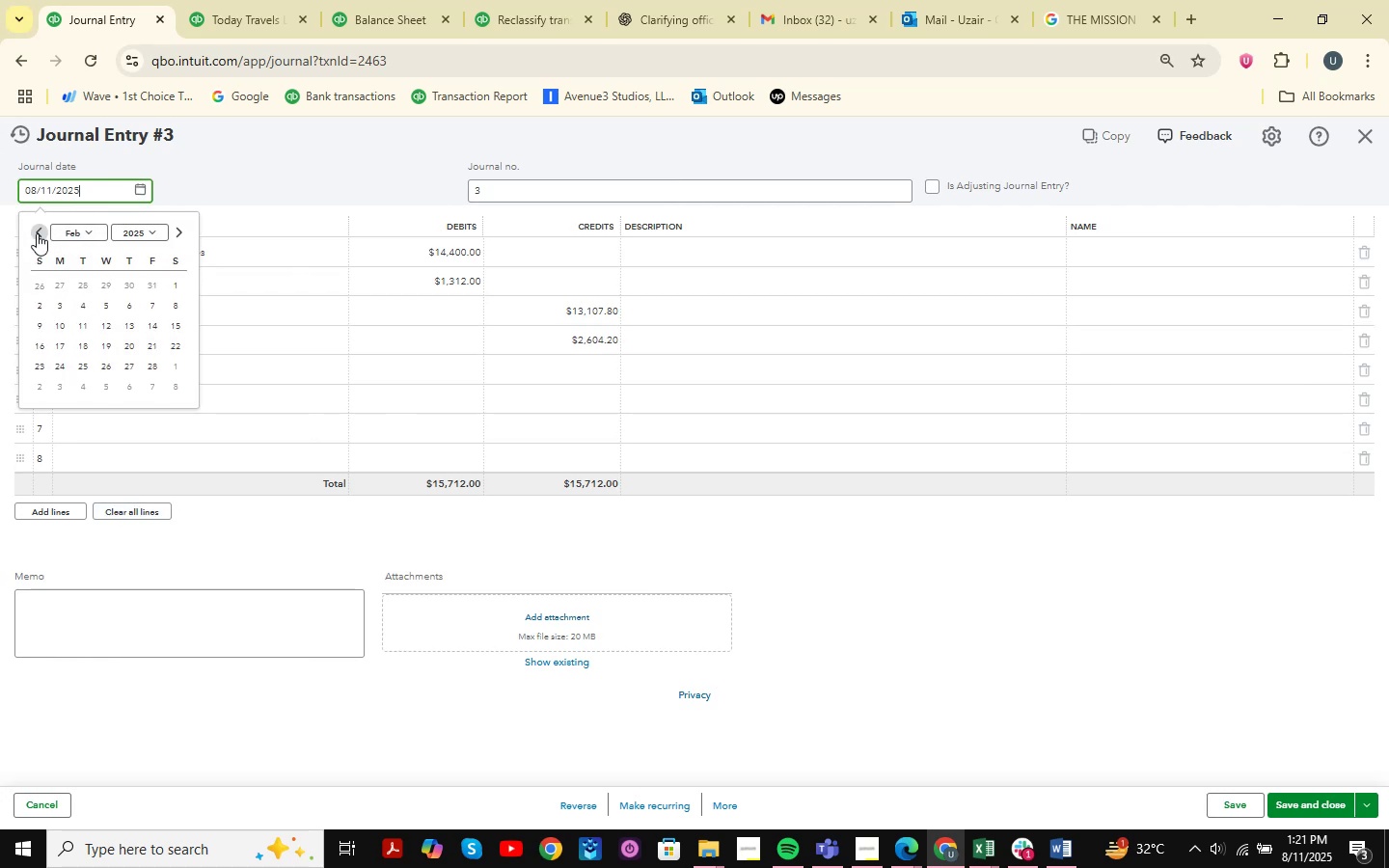 
triple_click([37, 233])
 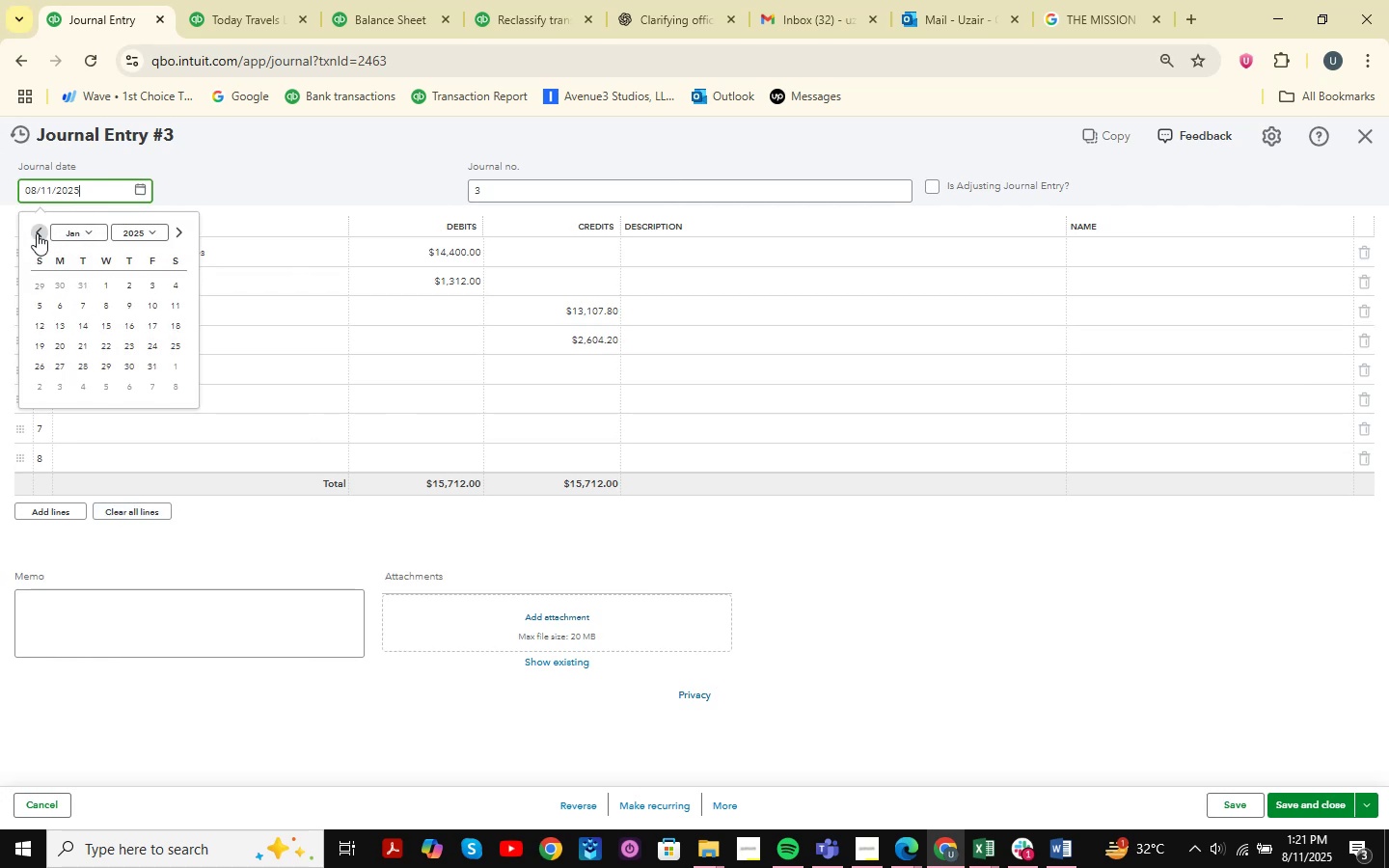 
triple_click([37, 233])
 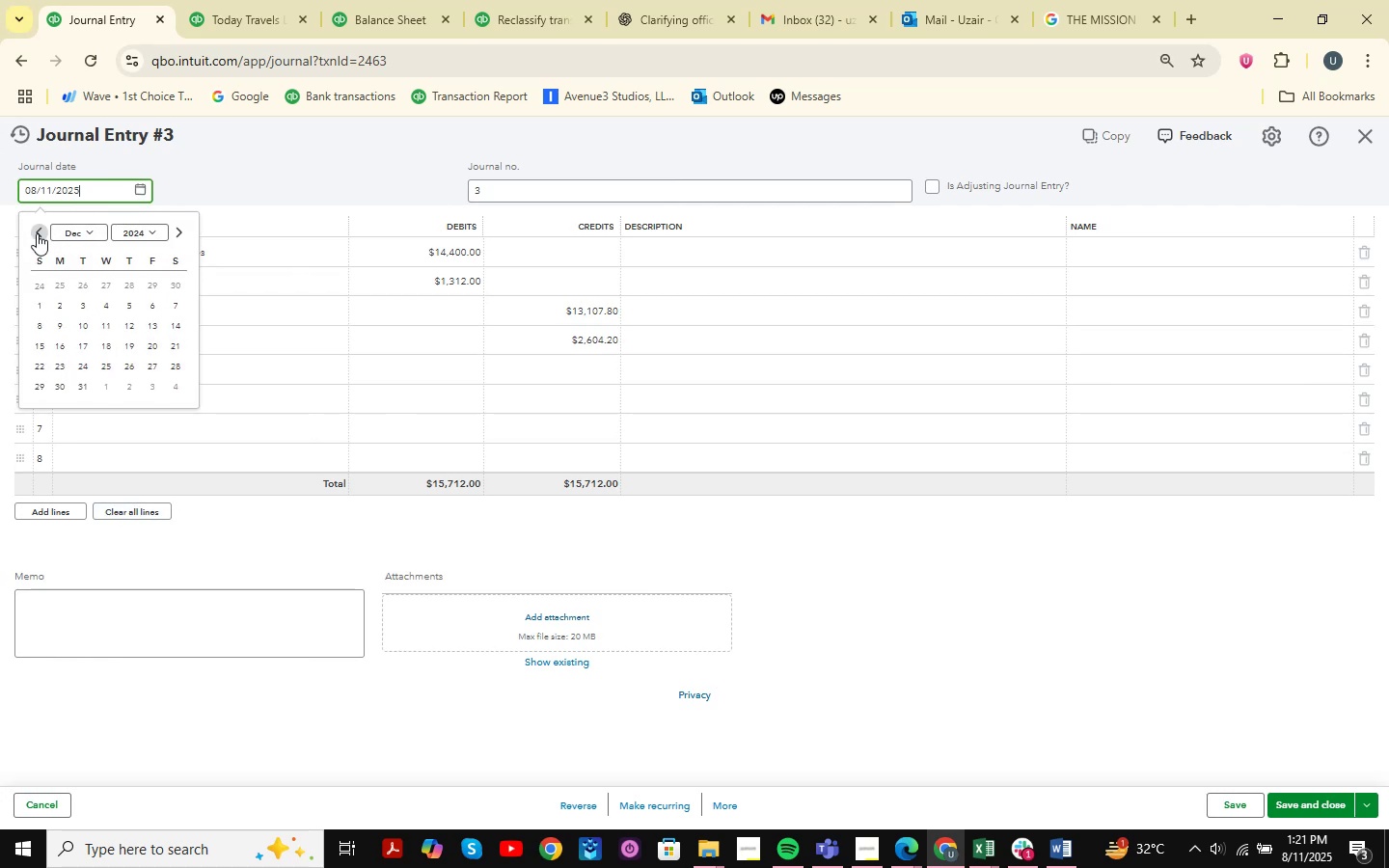 
triple_click([37, 233])
 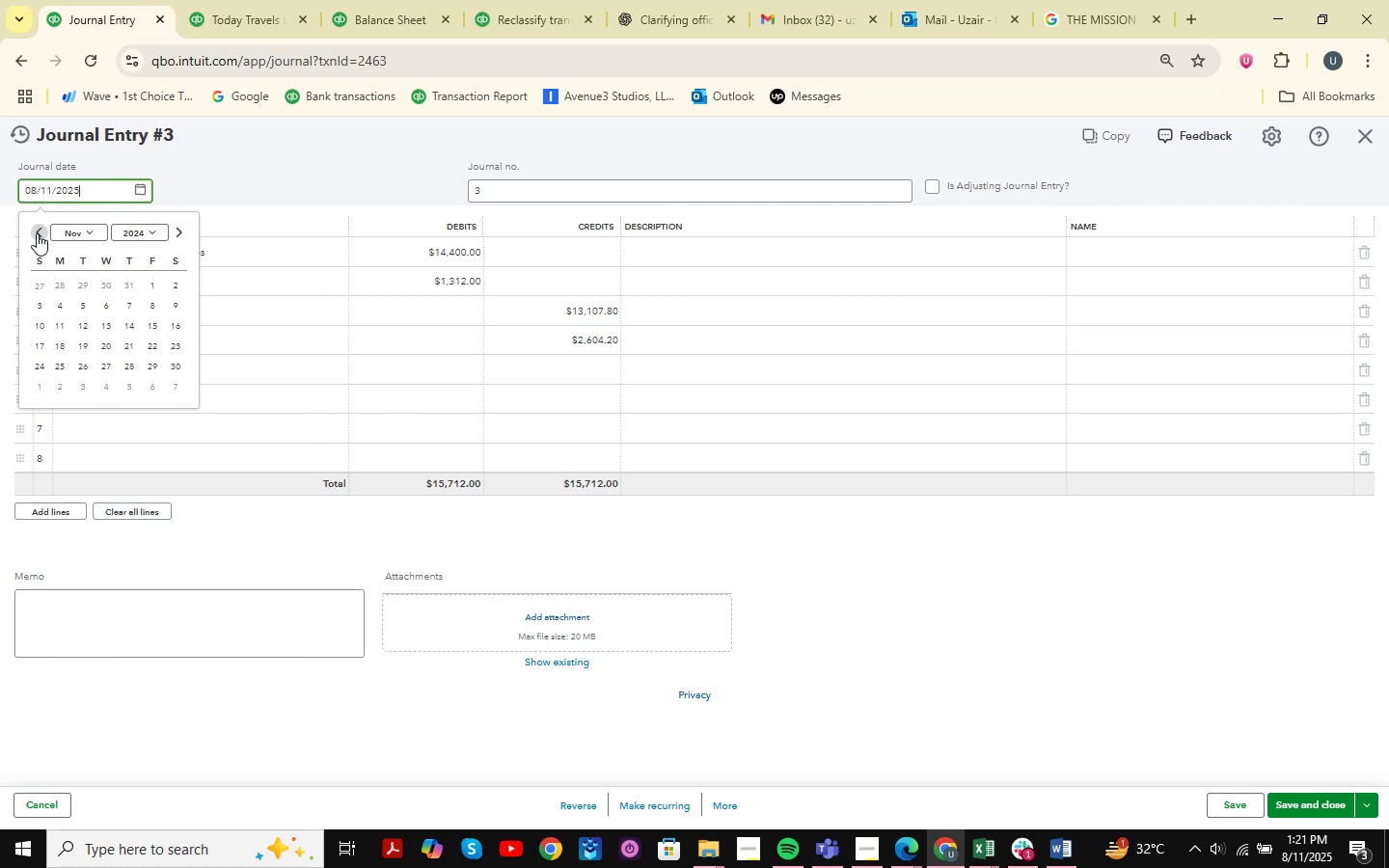 
triple_click([37, 233])
 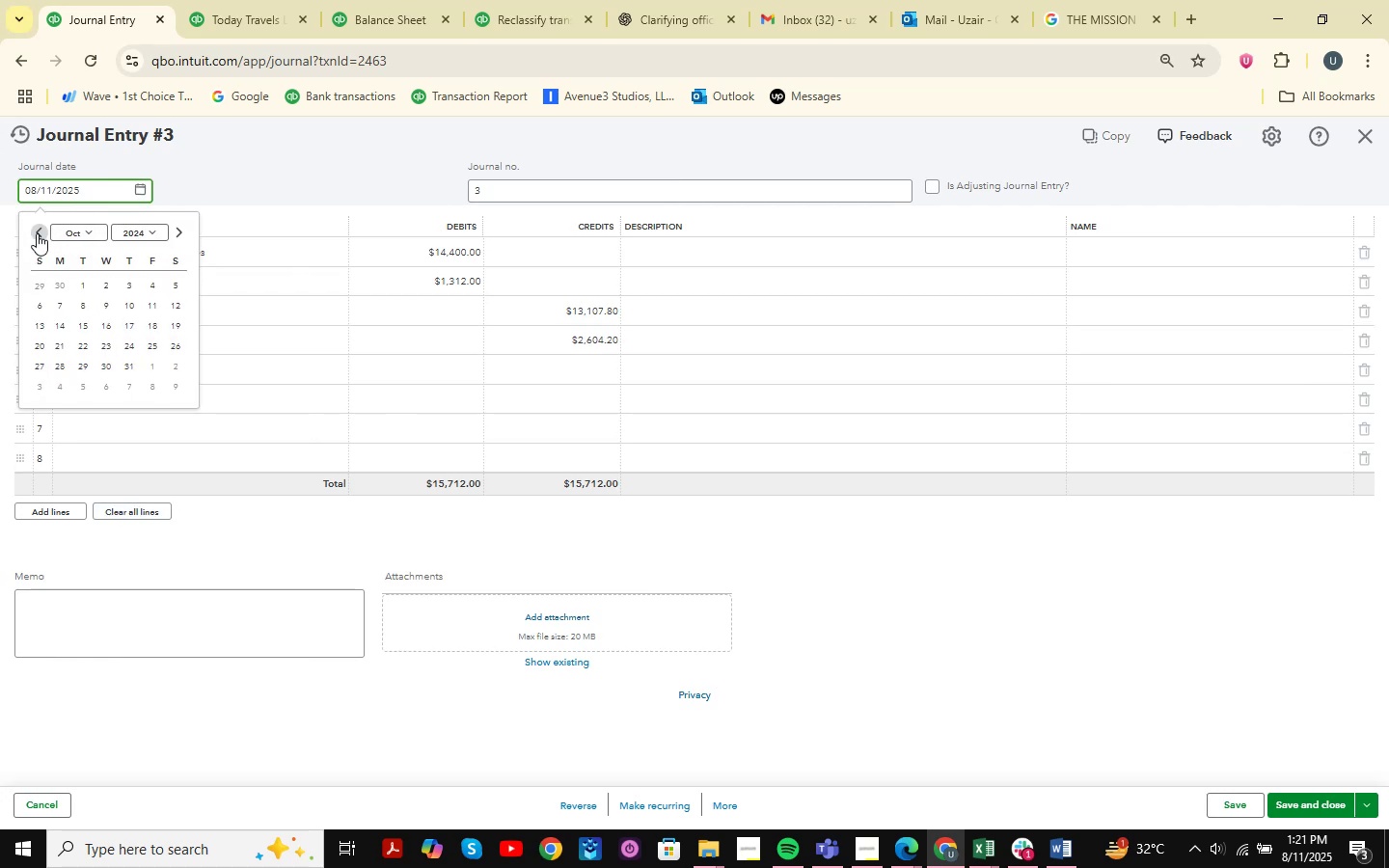 
triple_click([37, 233])
 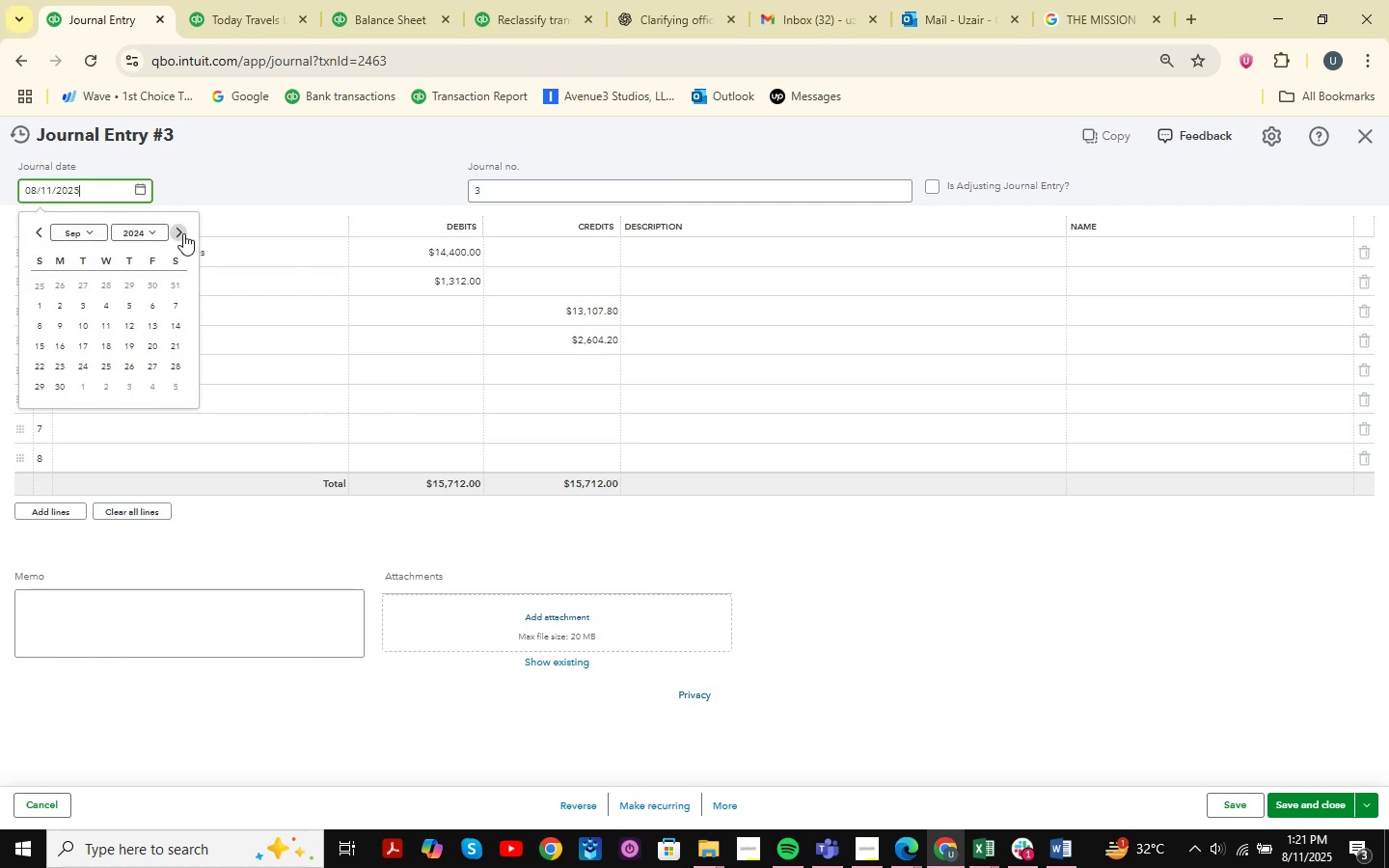 
double_click([176, 234])
 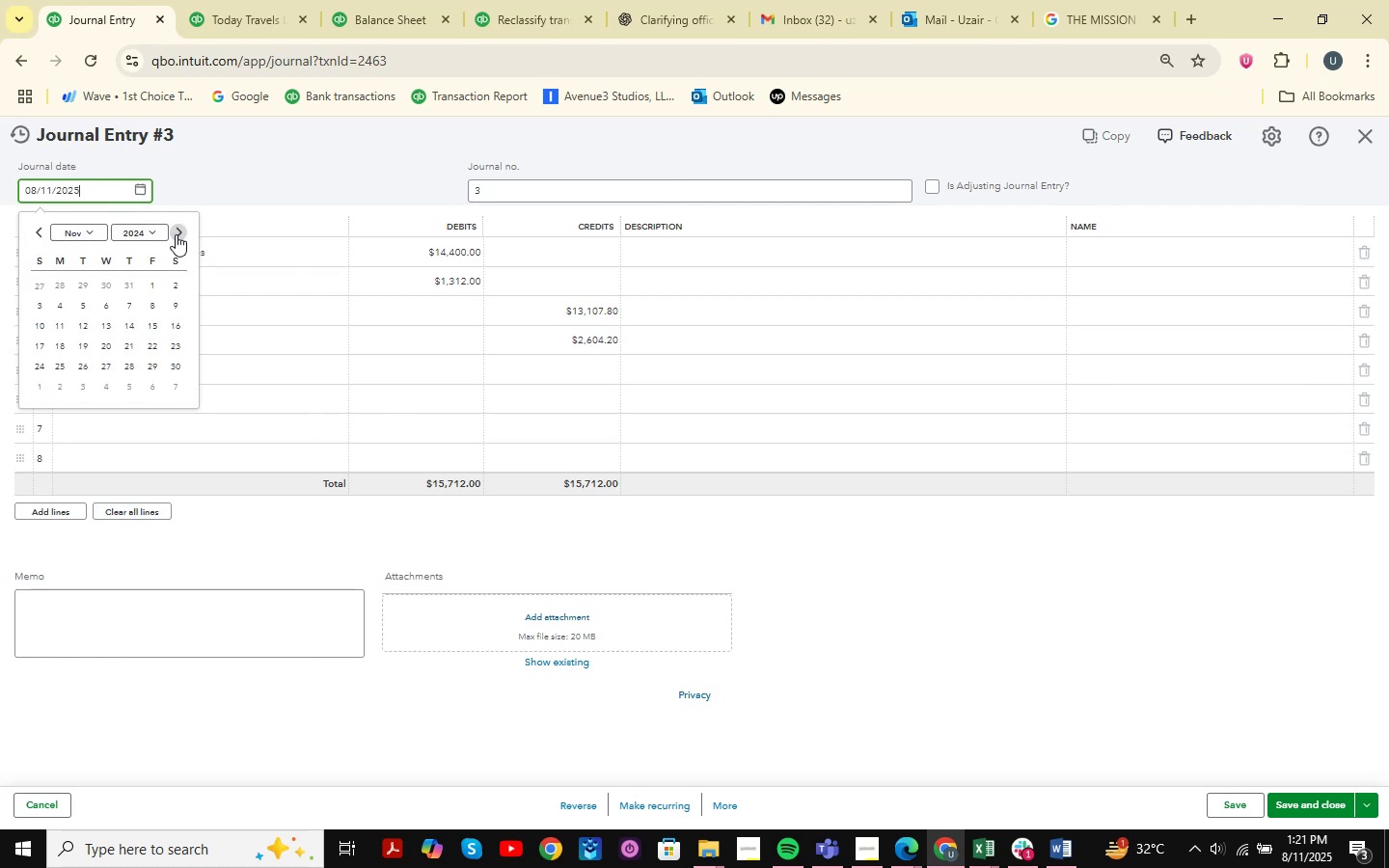 
left_click([176, 234])
 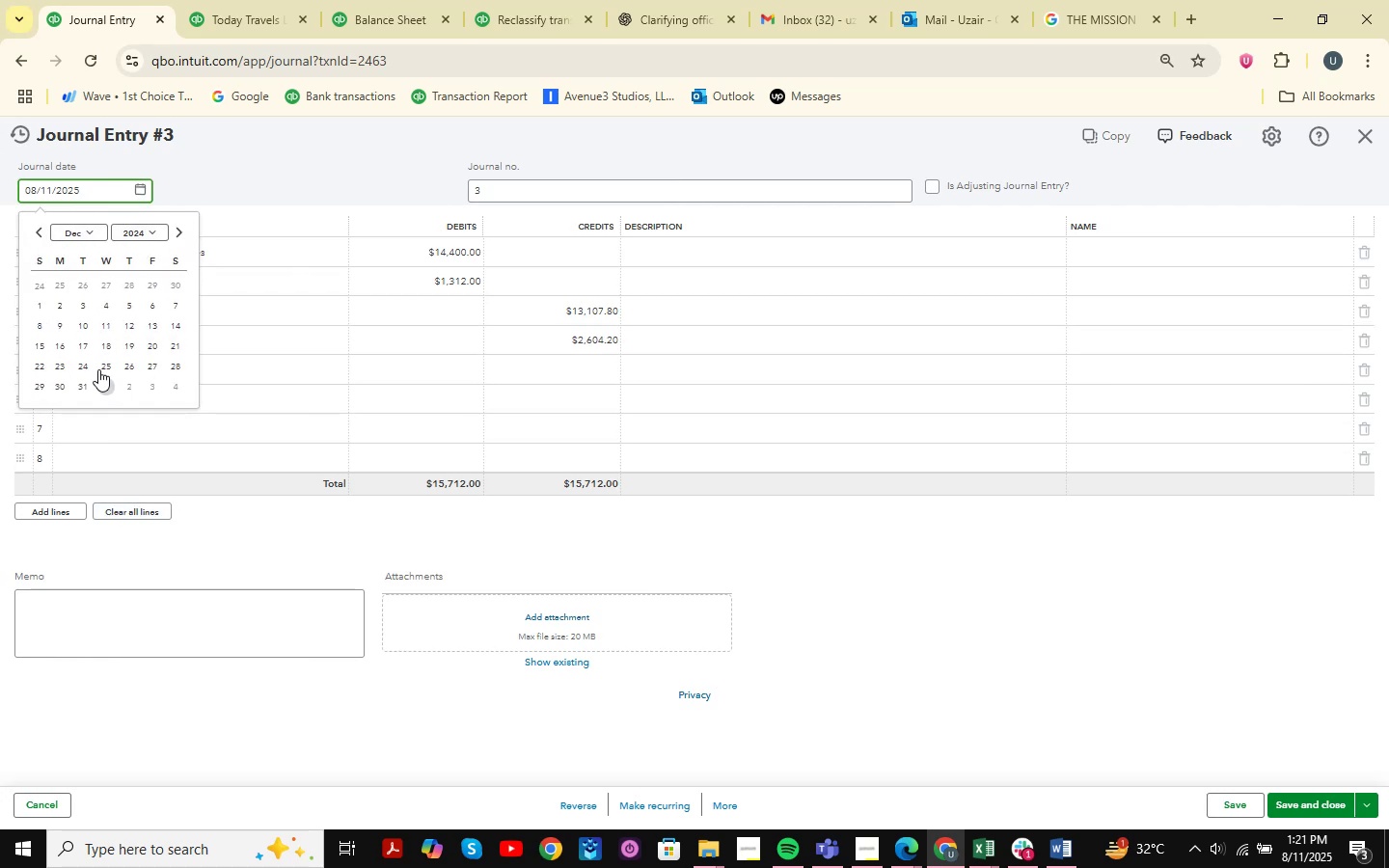 
left_click([79, 385])
 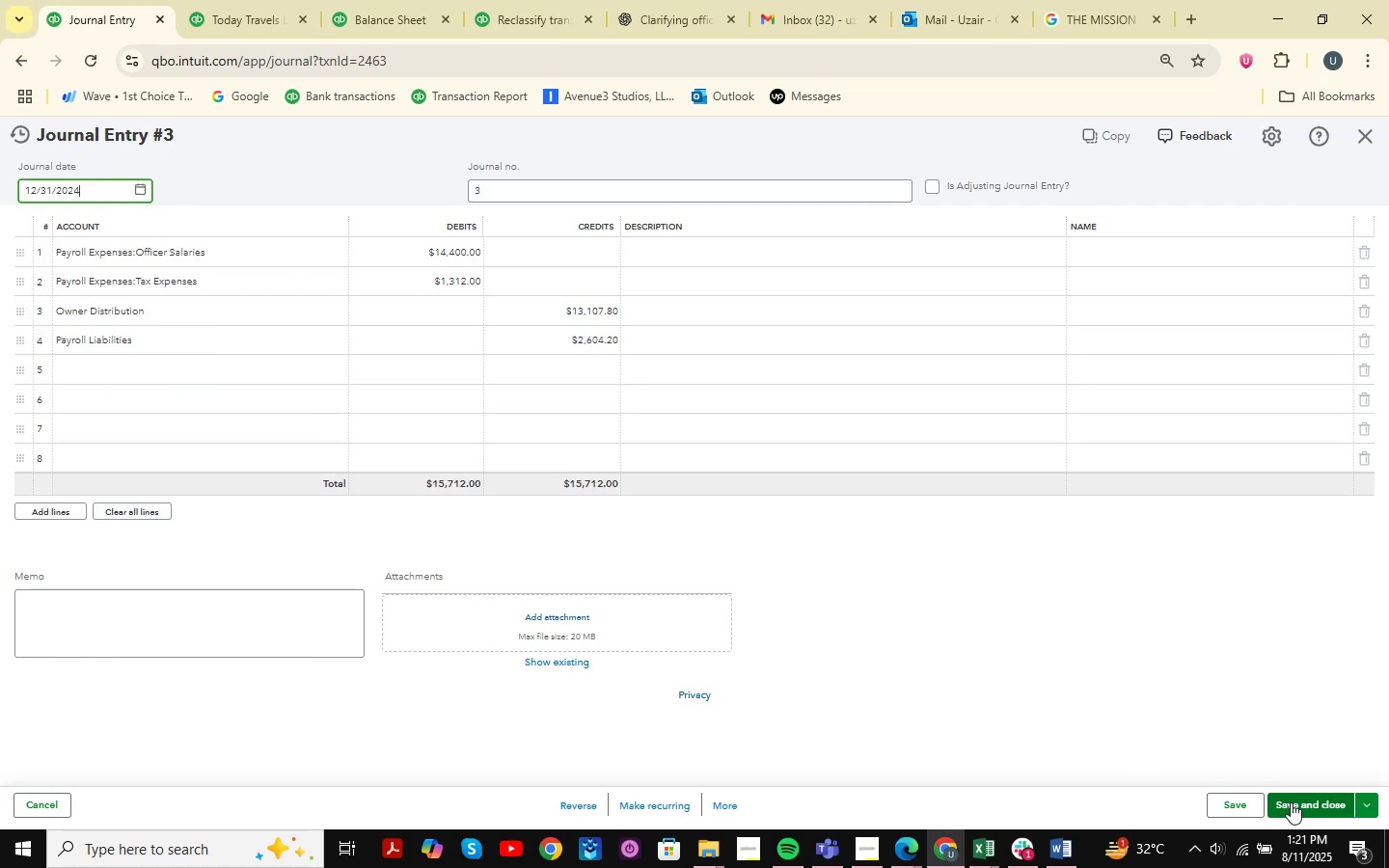 
left_click([1303, 802])
 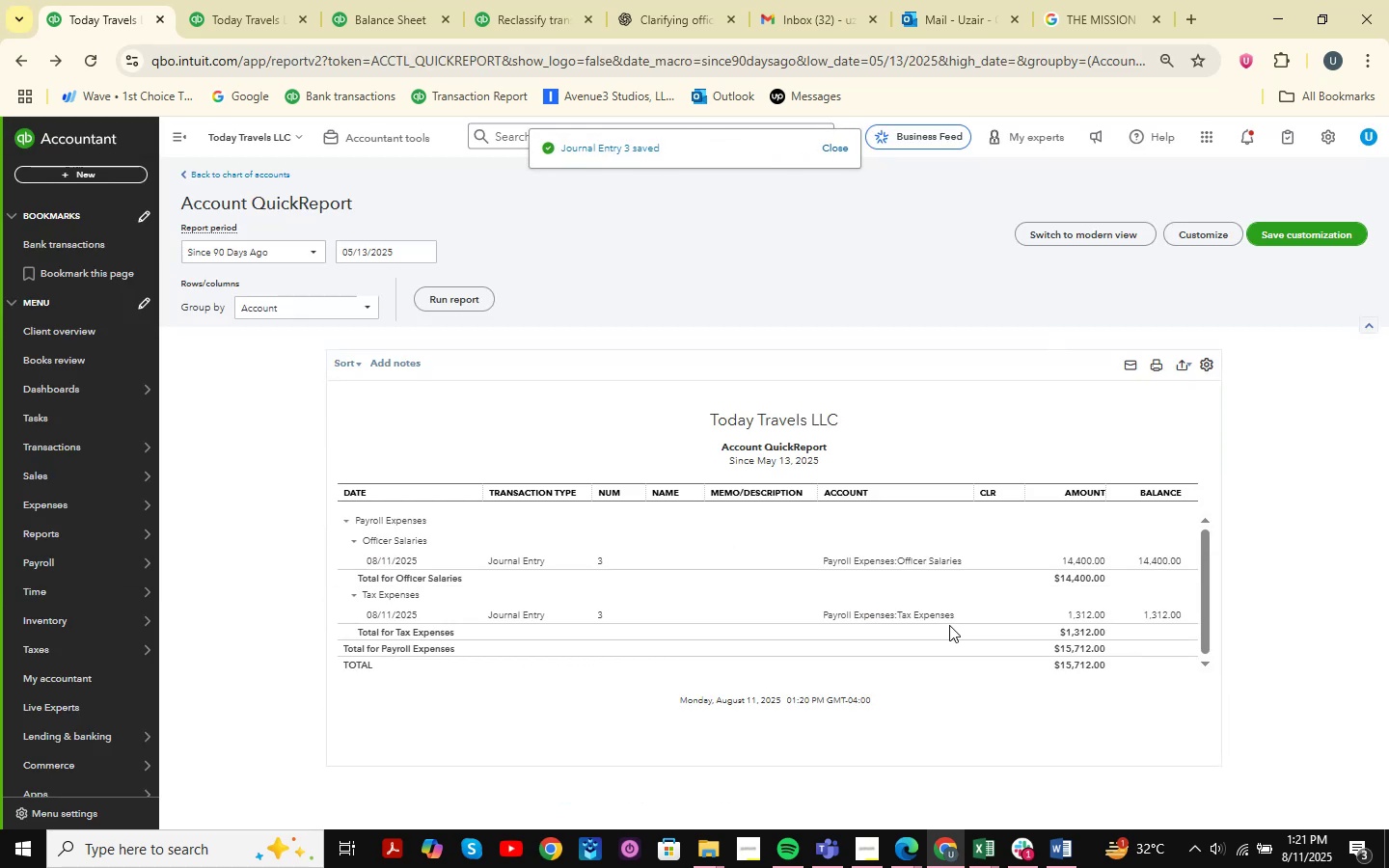 
left_click([237, 0])
 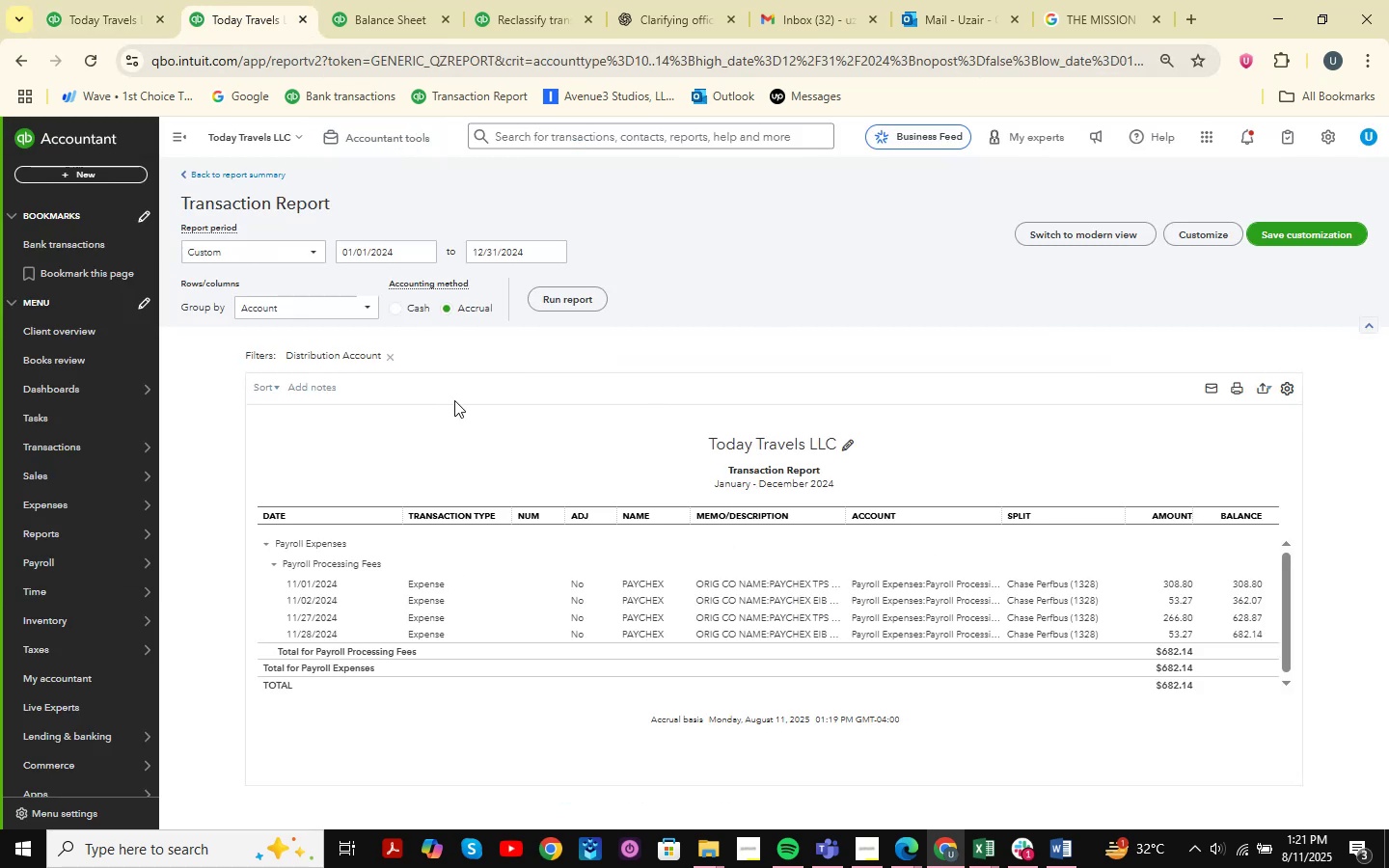 
left_click([565, 292])
 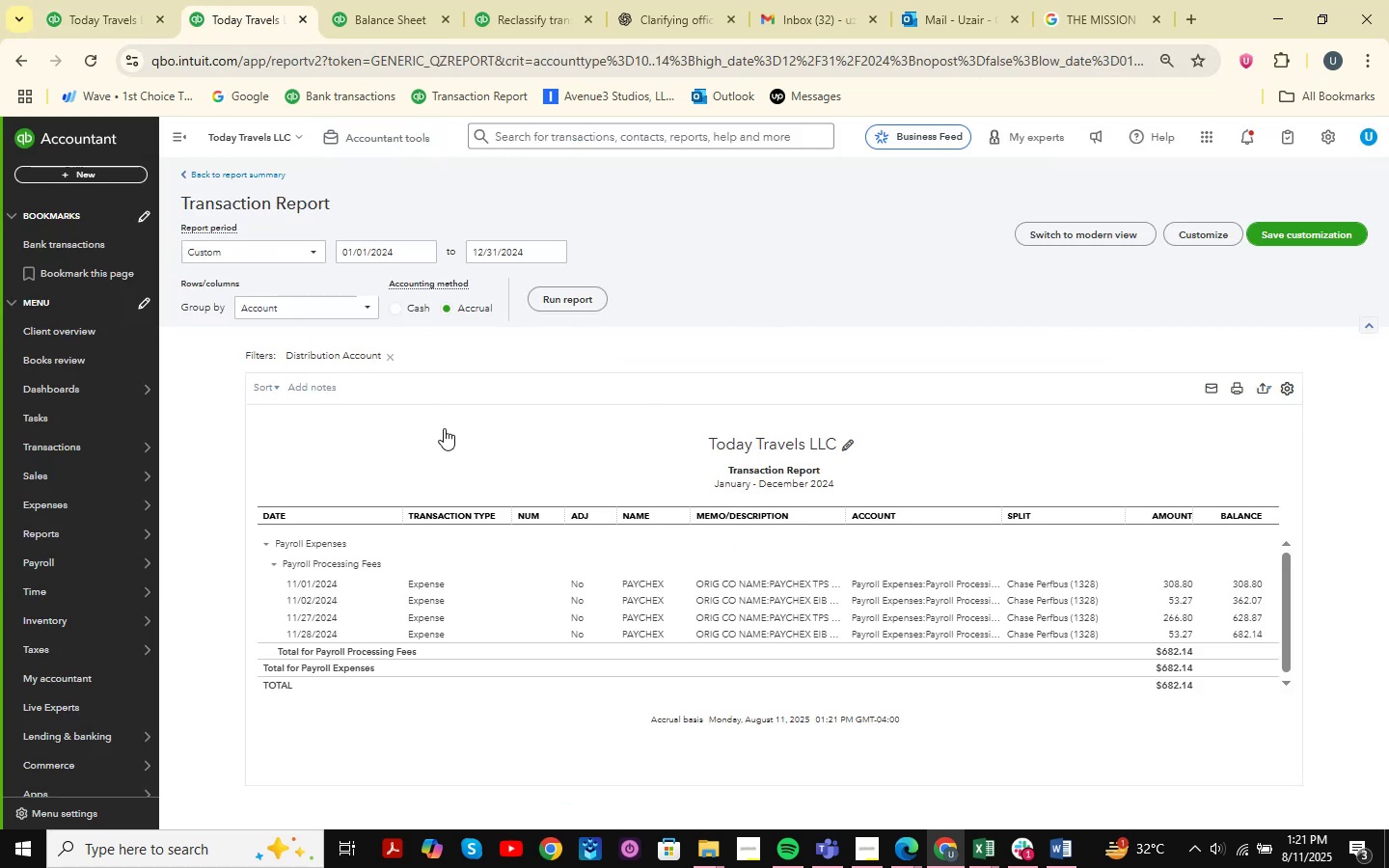 
double_click([528, 3])
 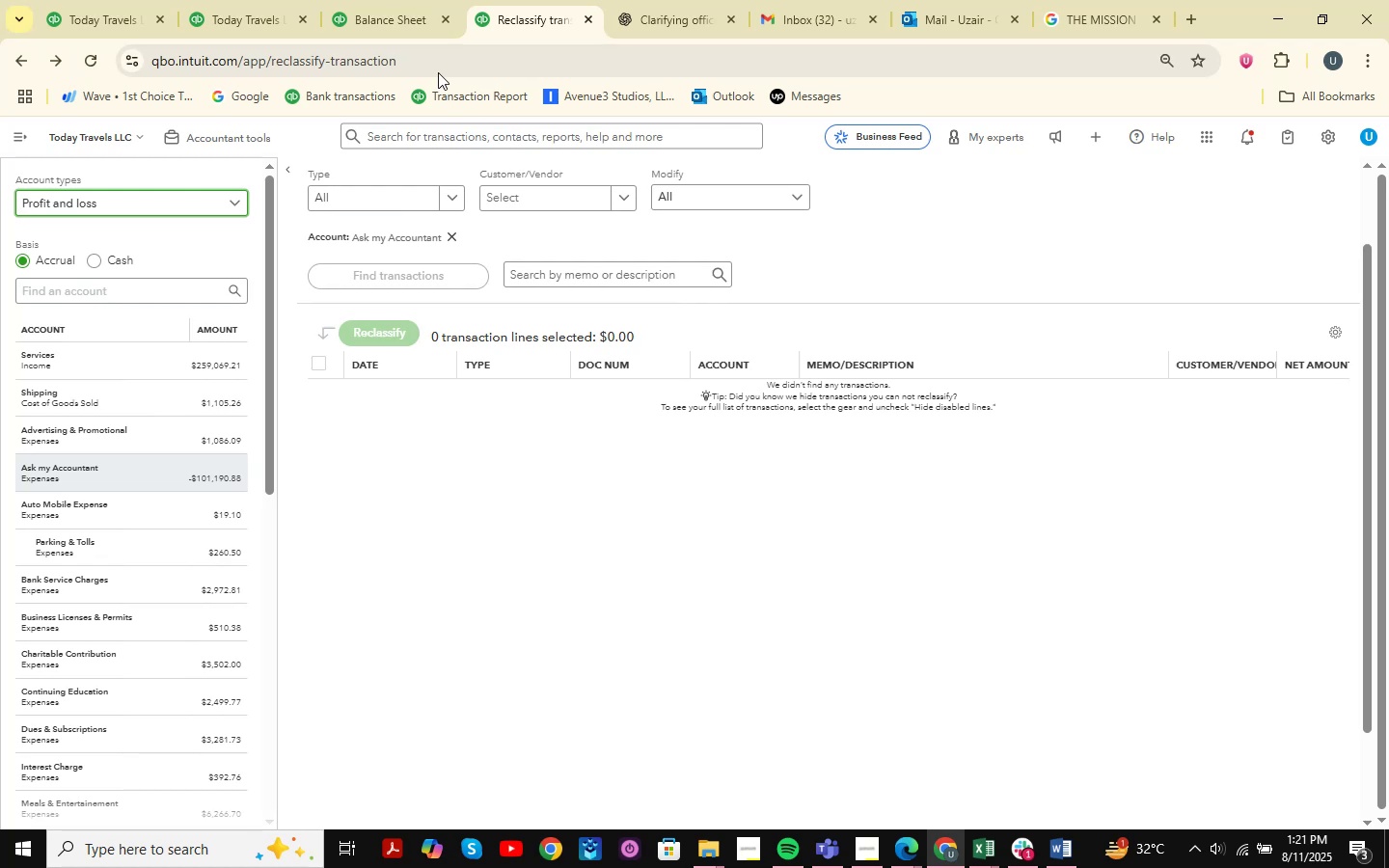 
left_click([420, 0])
 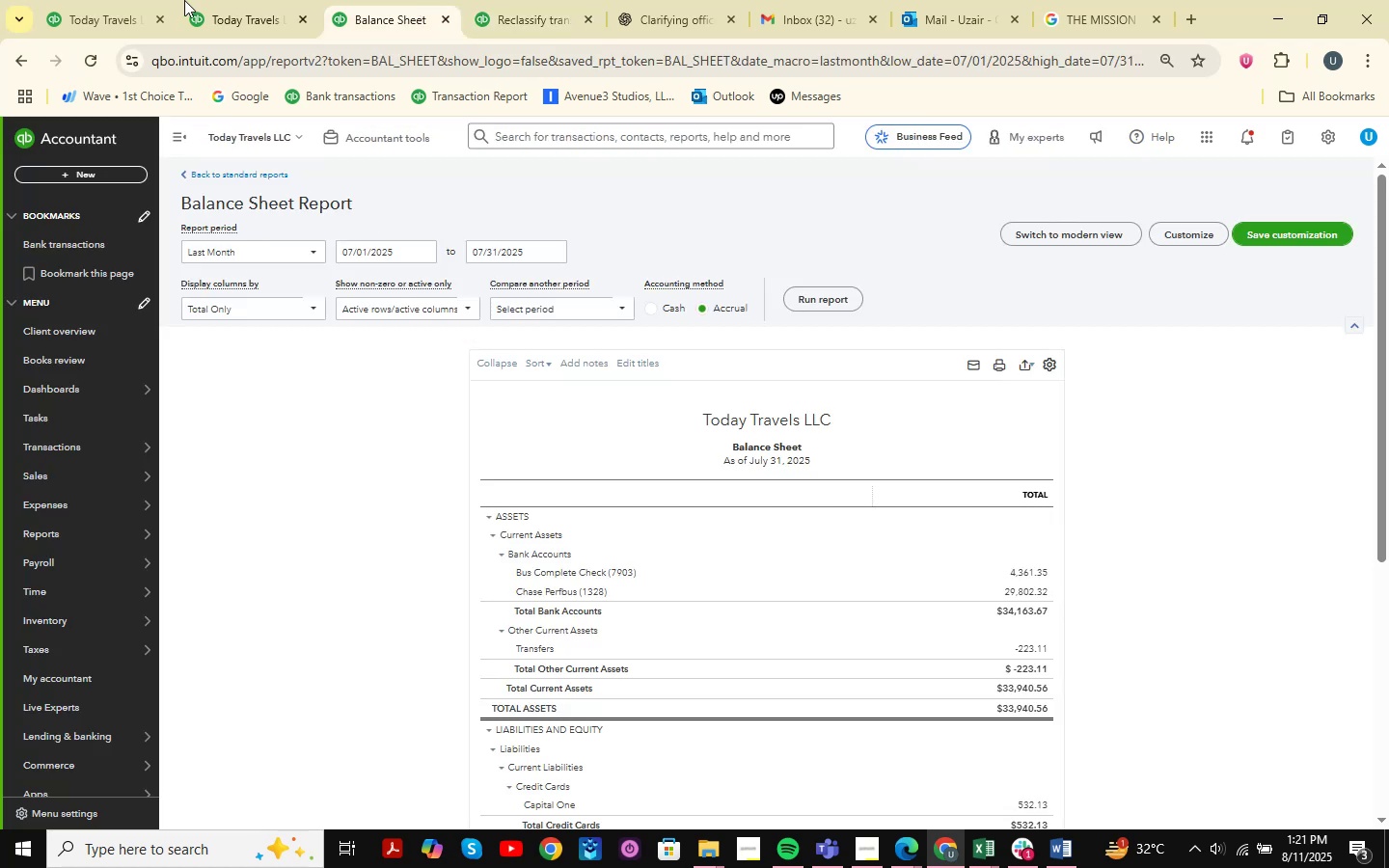 
left_click([76, 0])
 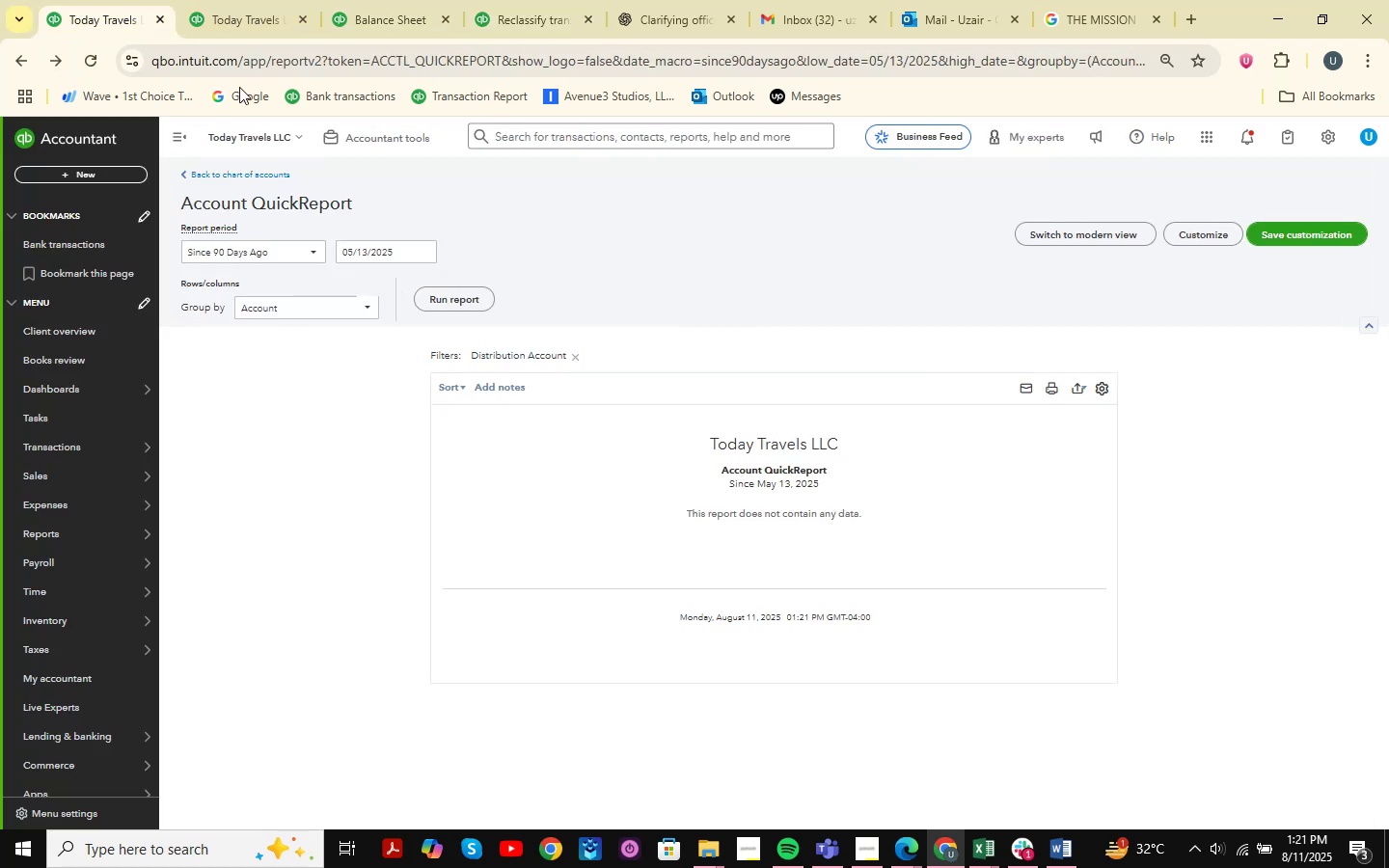 
left_click([243, 0])
 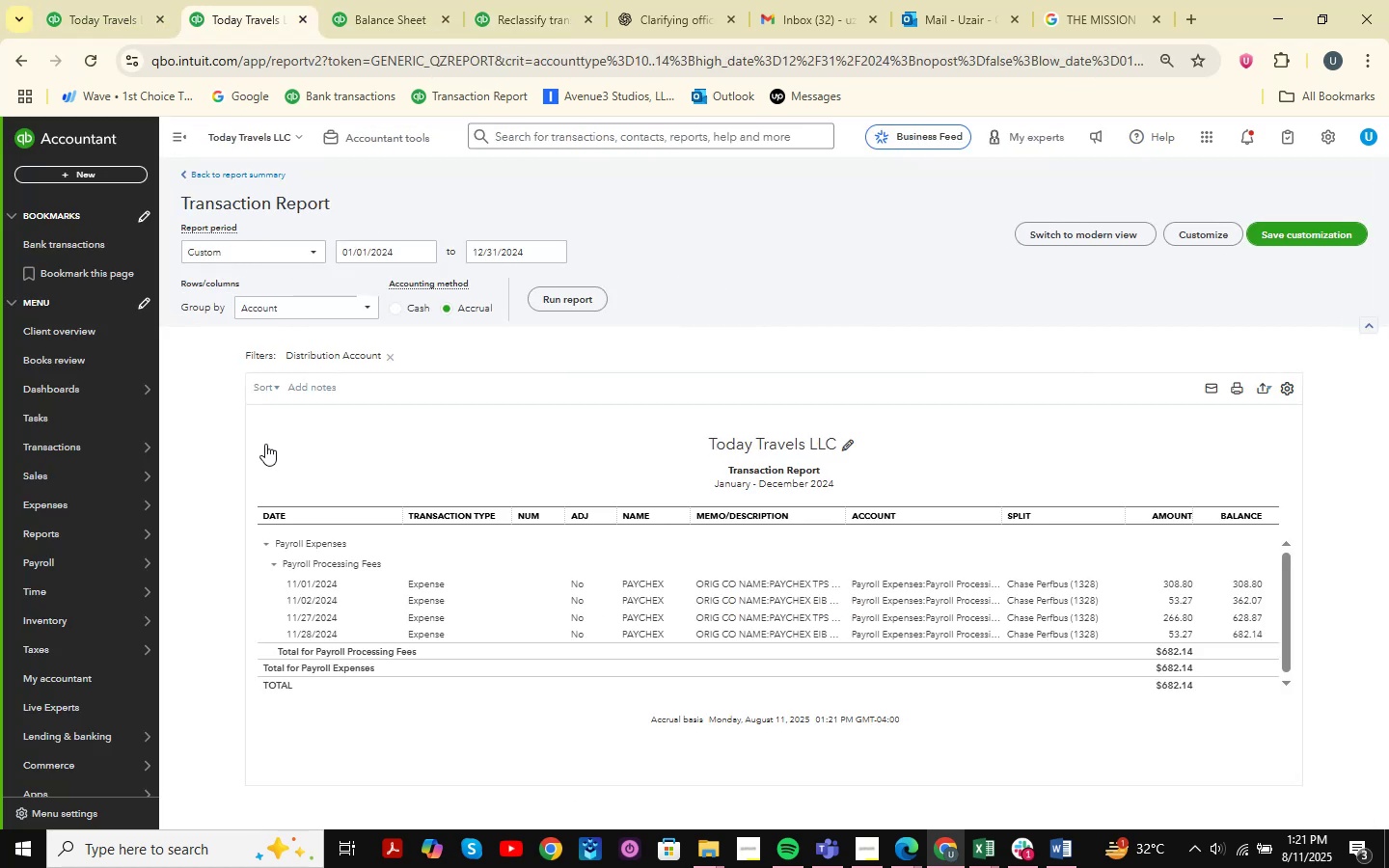 
scroll: coordinate [332, 312], scroll_direction: up, amount: 1.0
 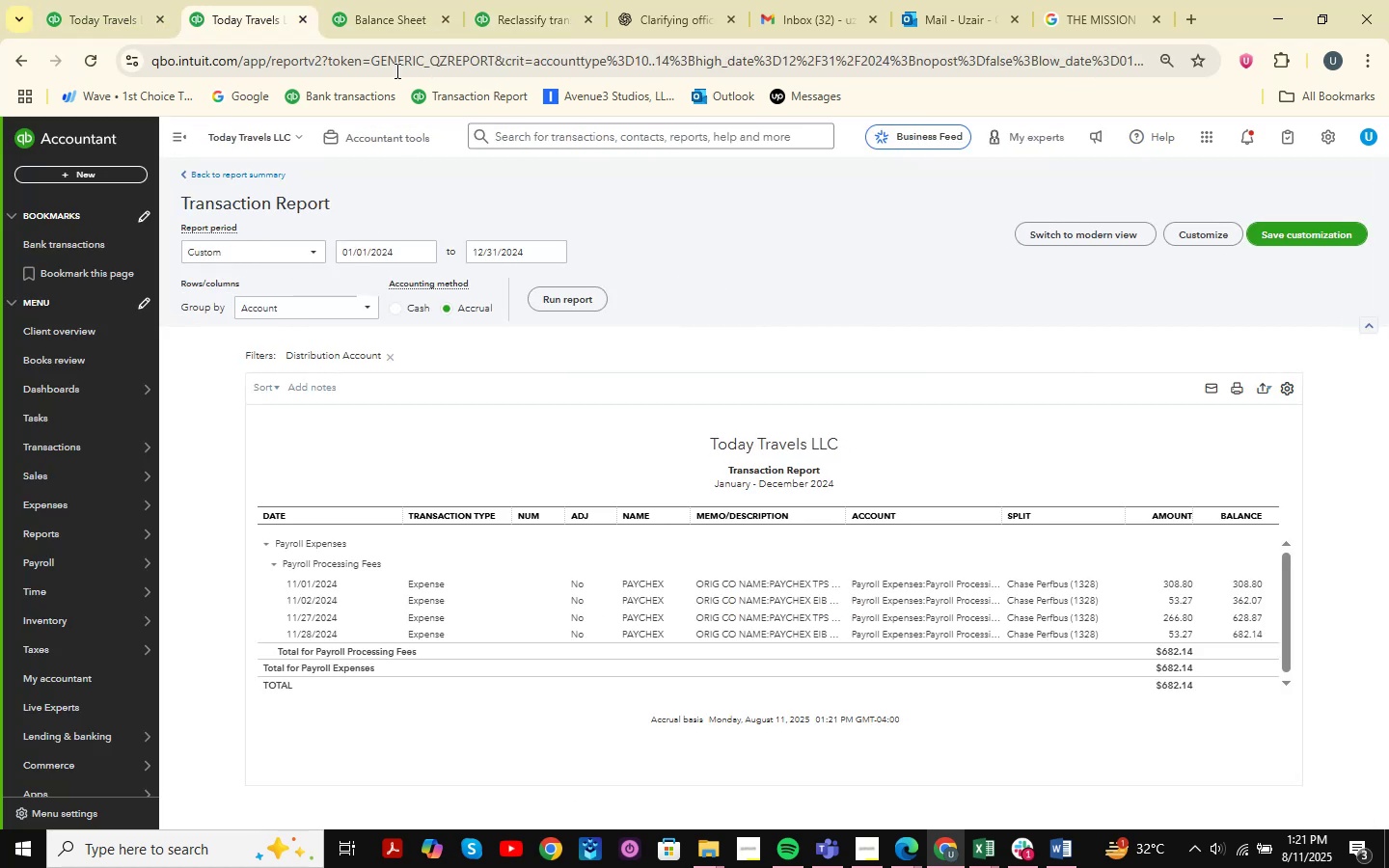 
left_click([388, 32])
 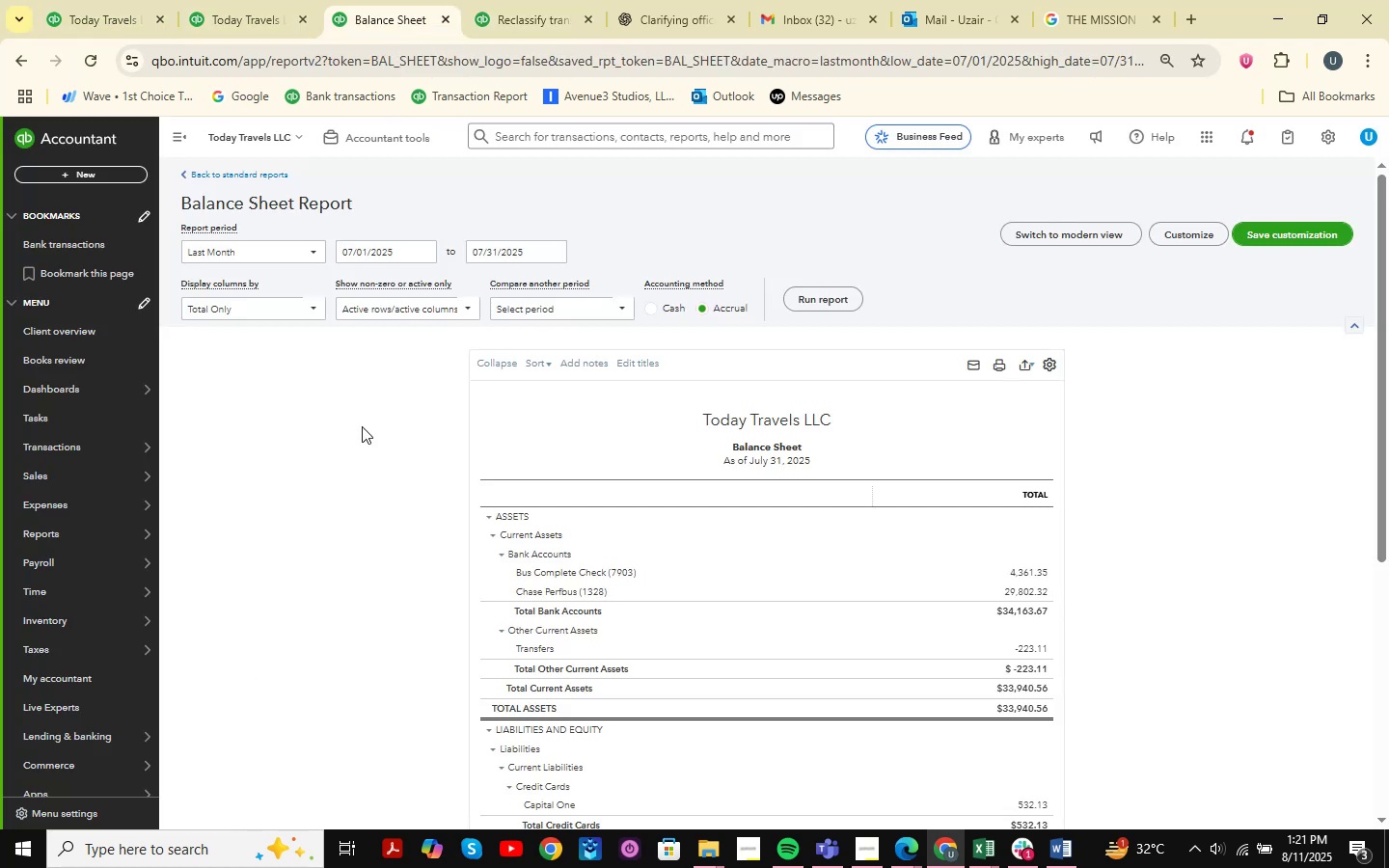 
scroll: coordinate [620, 551], scroll_direction: down, amount: 3.0
 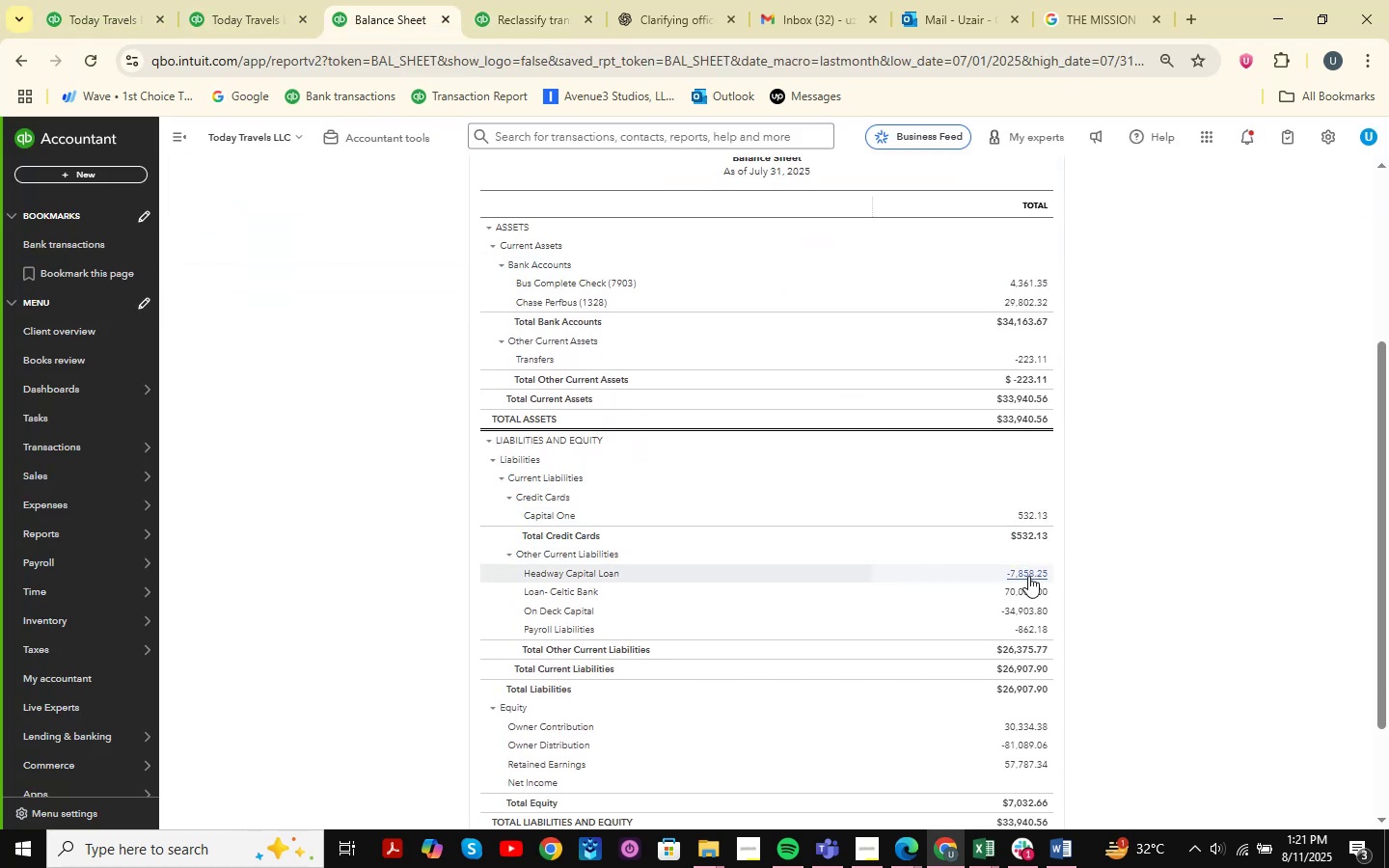 
left_click([1040, 627])
 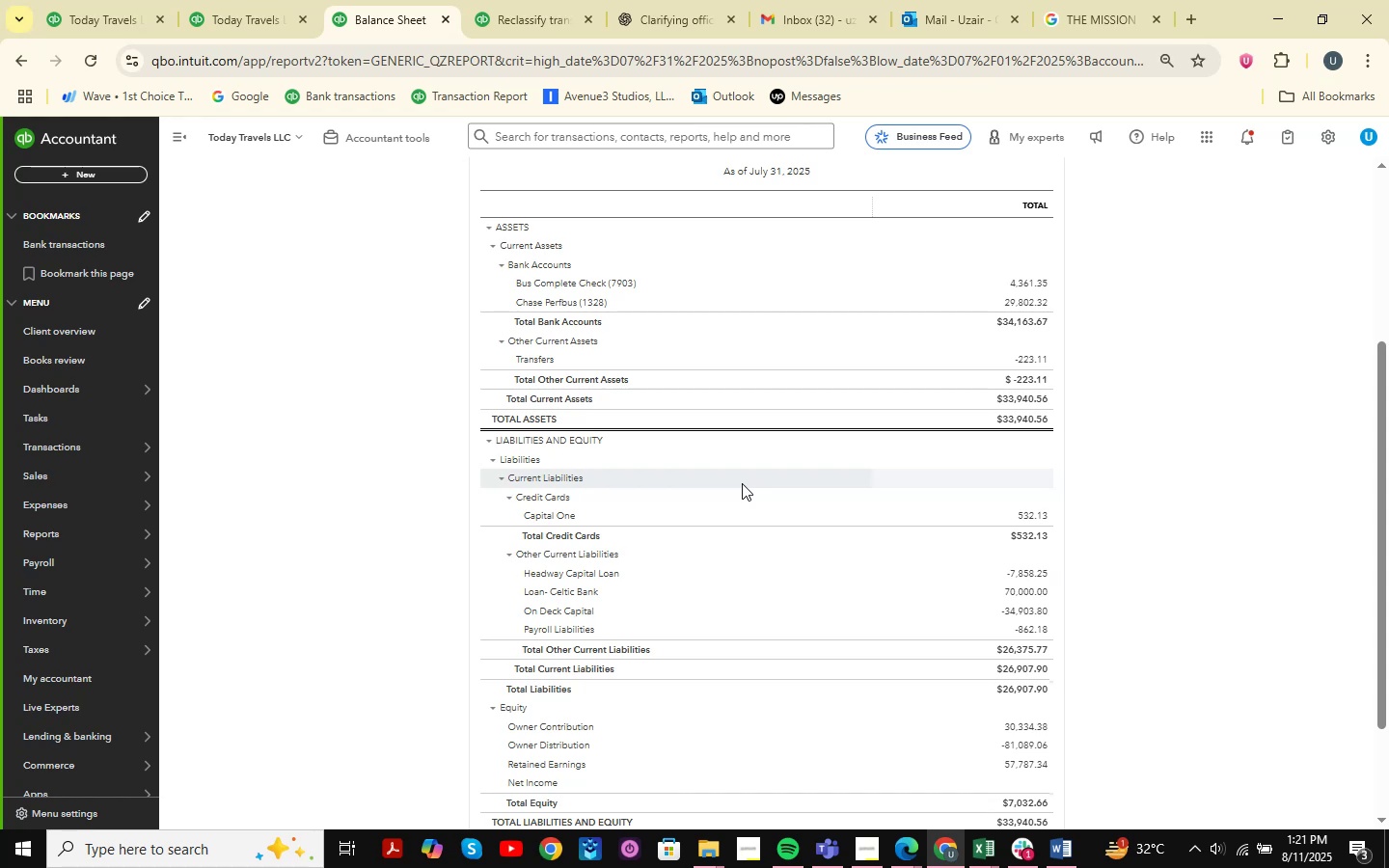 
left_click([1027, 630])
 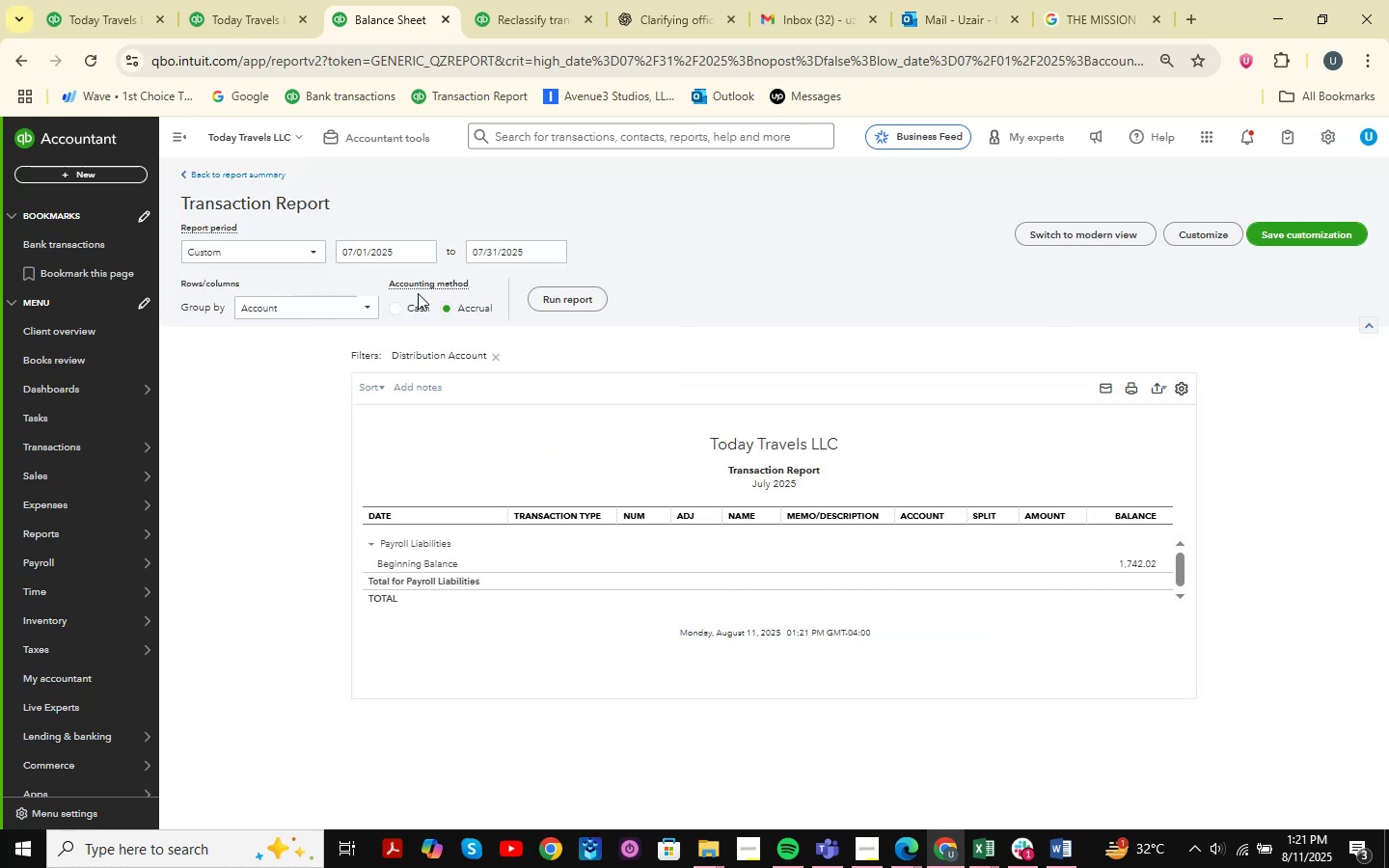 
left_click([278, 243])
 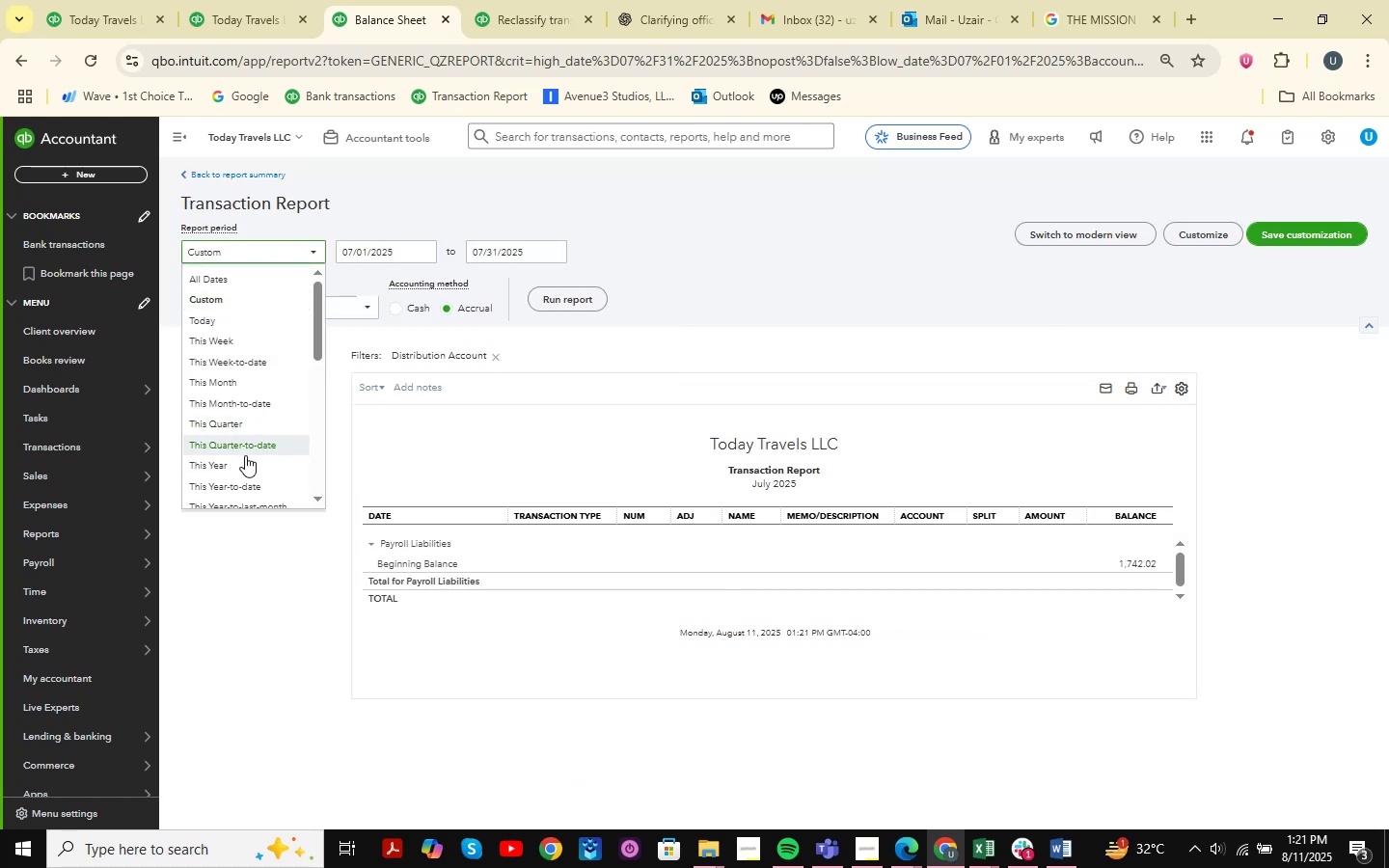 
scroll: coordinate [241, 462], scroll_direction: down, amount: 2.0
 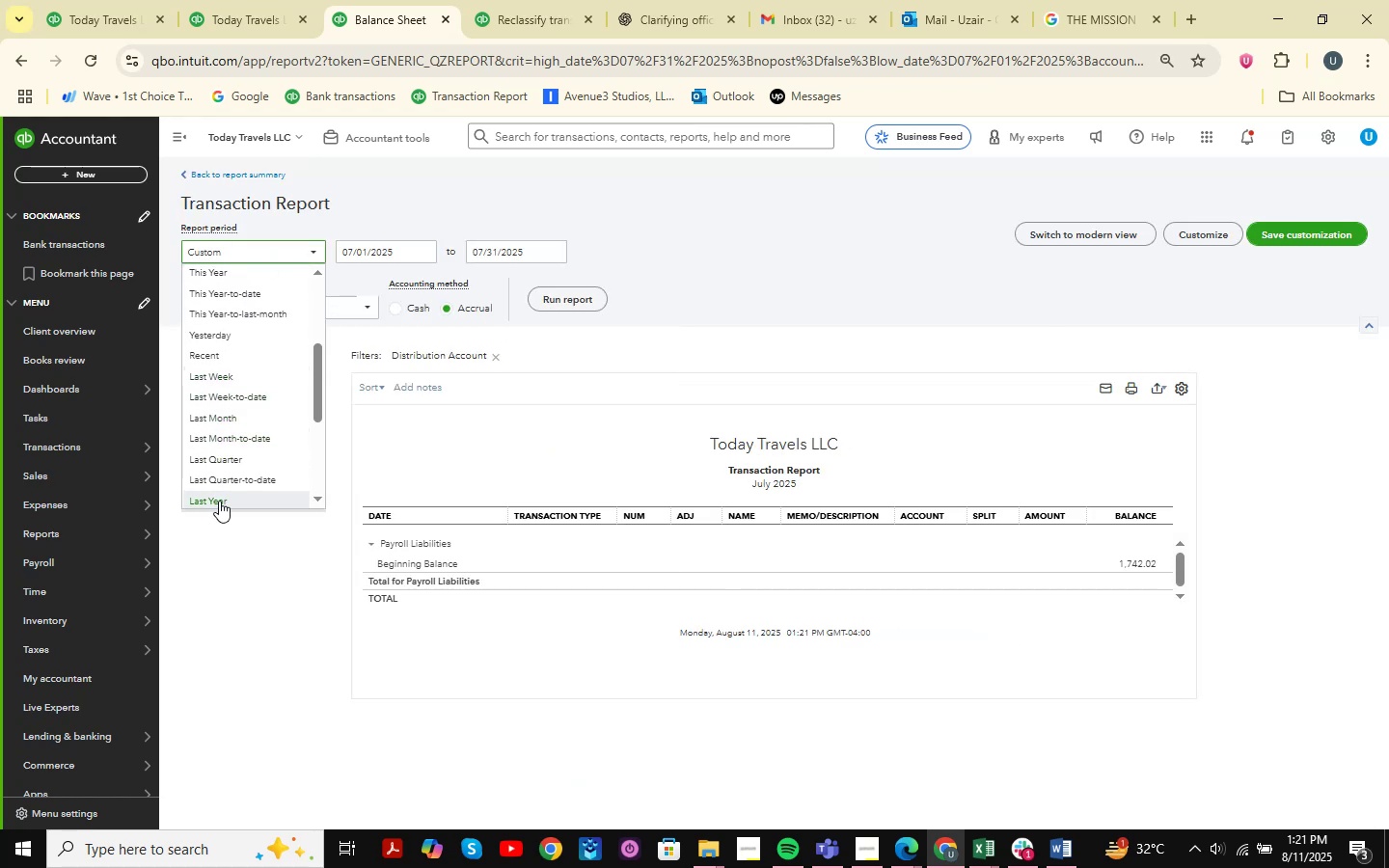 
double_click([606, 283])
 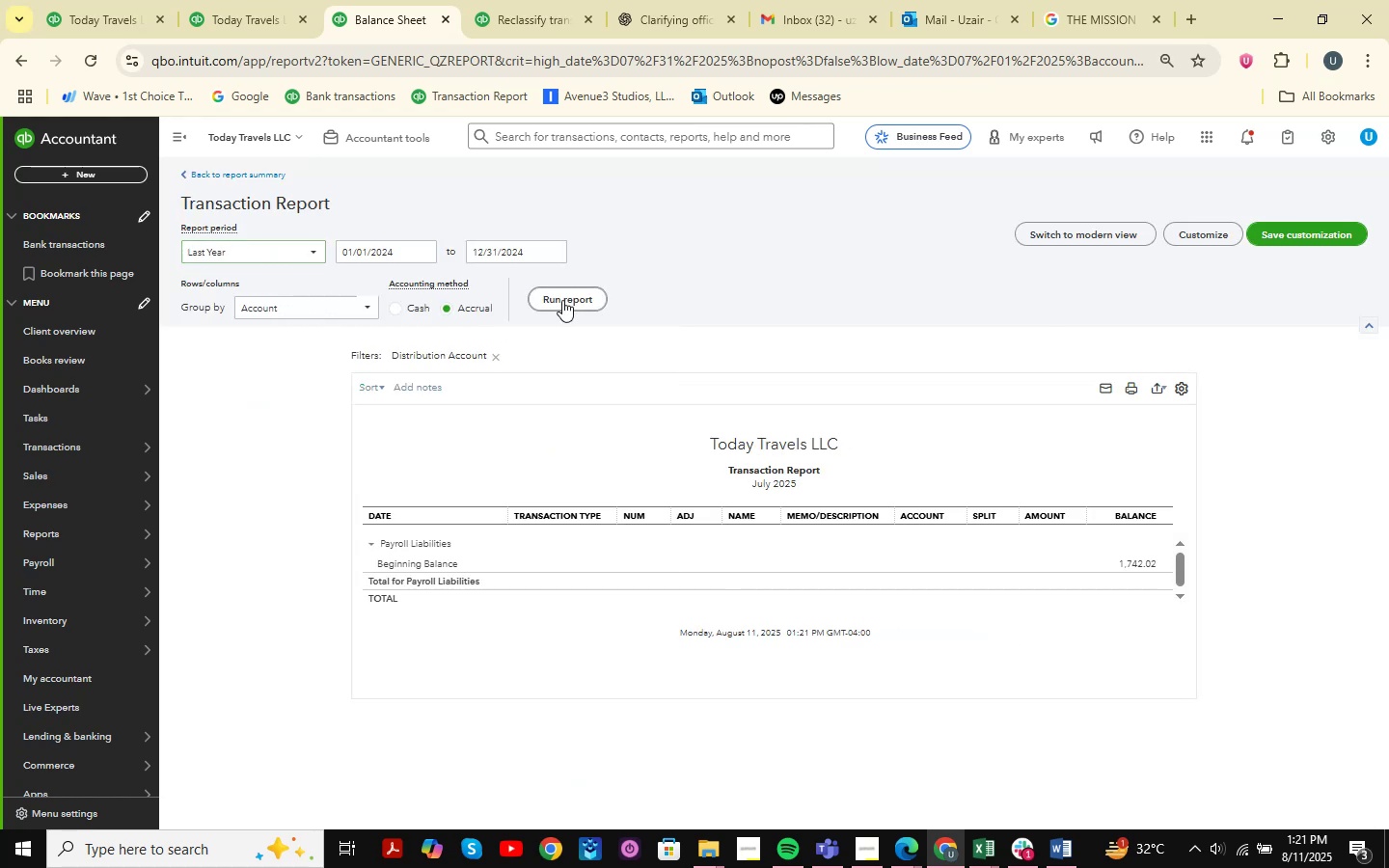 
triple_click([562, 300])
 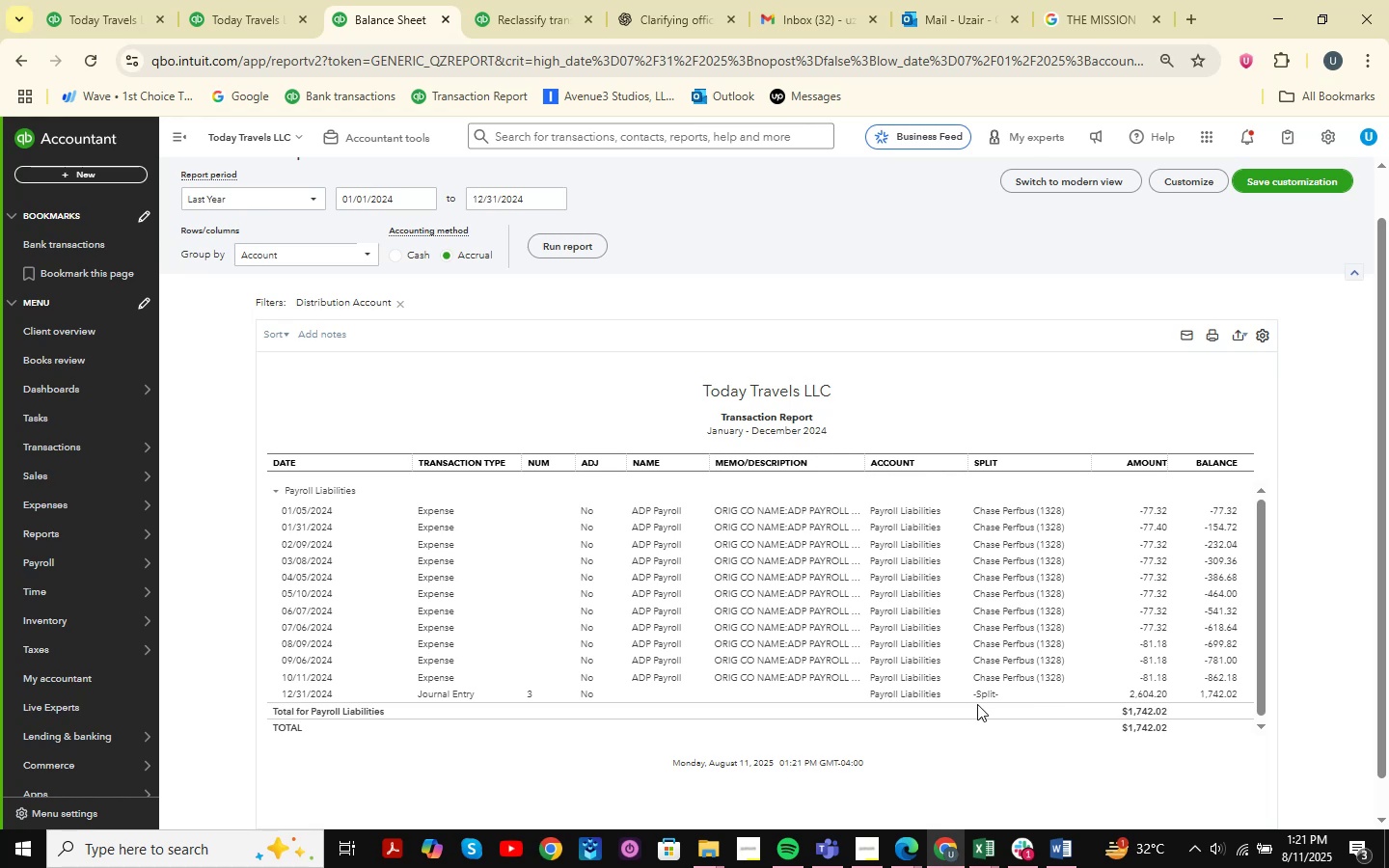 
wait(7.19)
 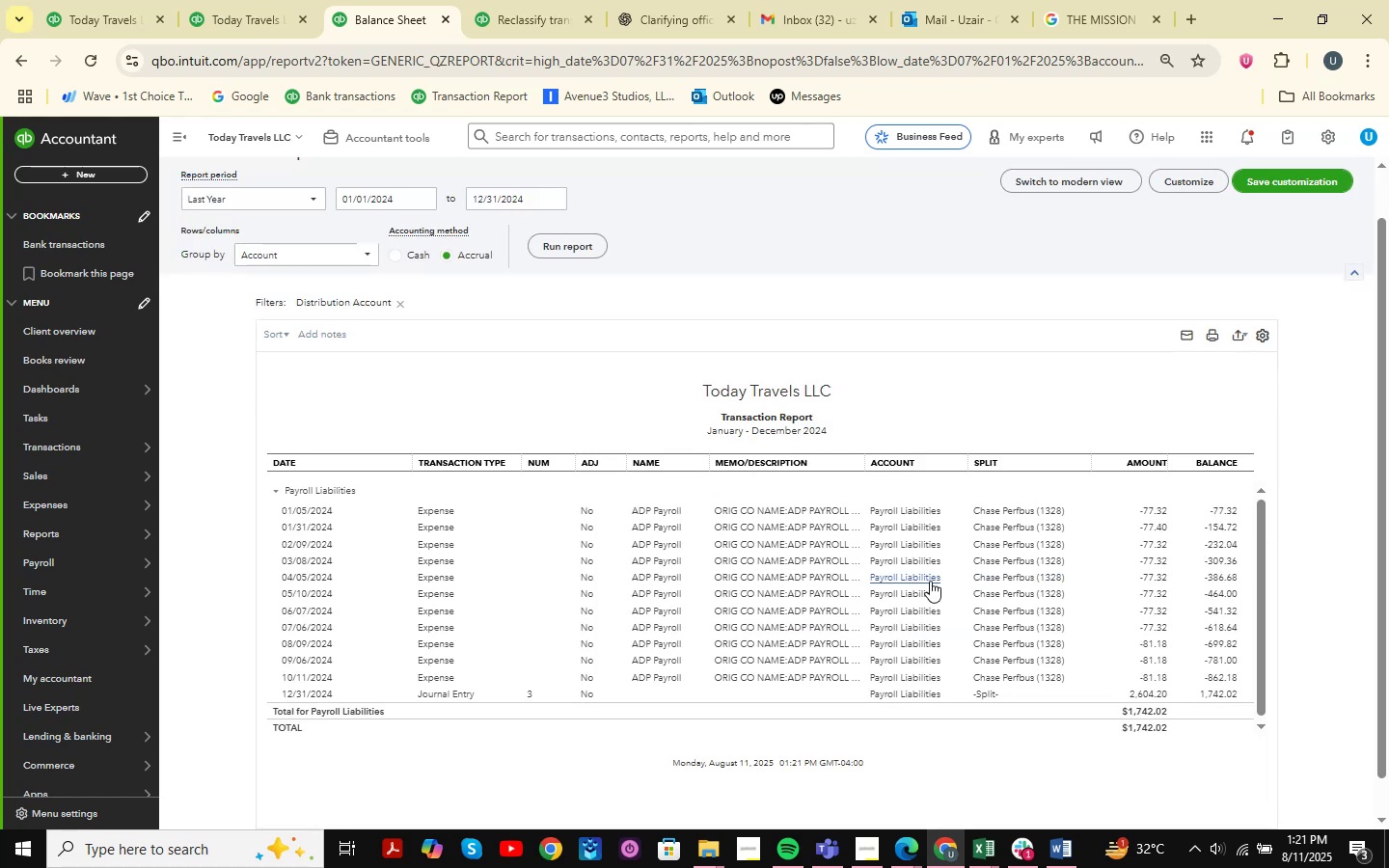 
scroll: coordinate [931, 605], scroll_direction: up, amount: 1.0
 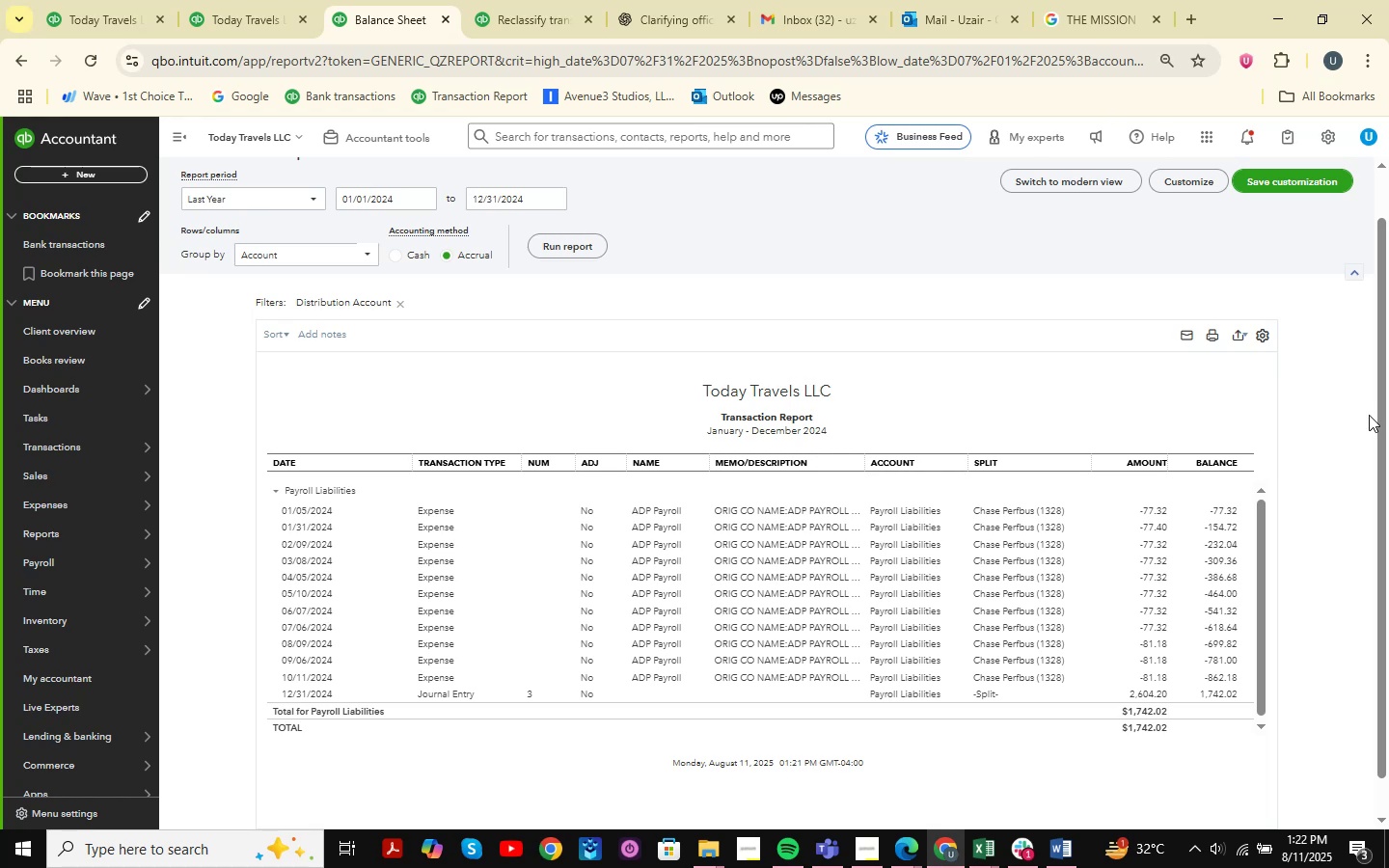 
wait(55.6)
 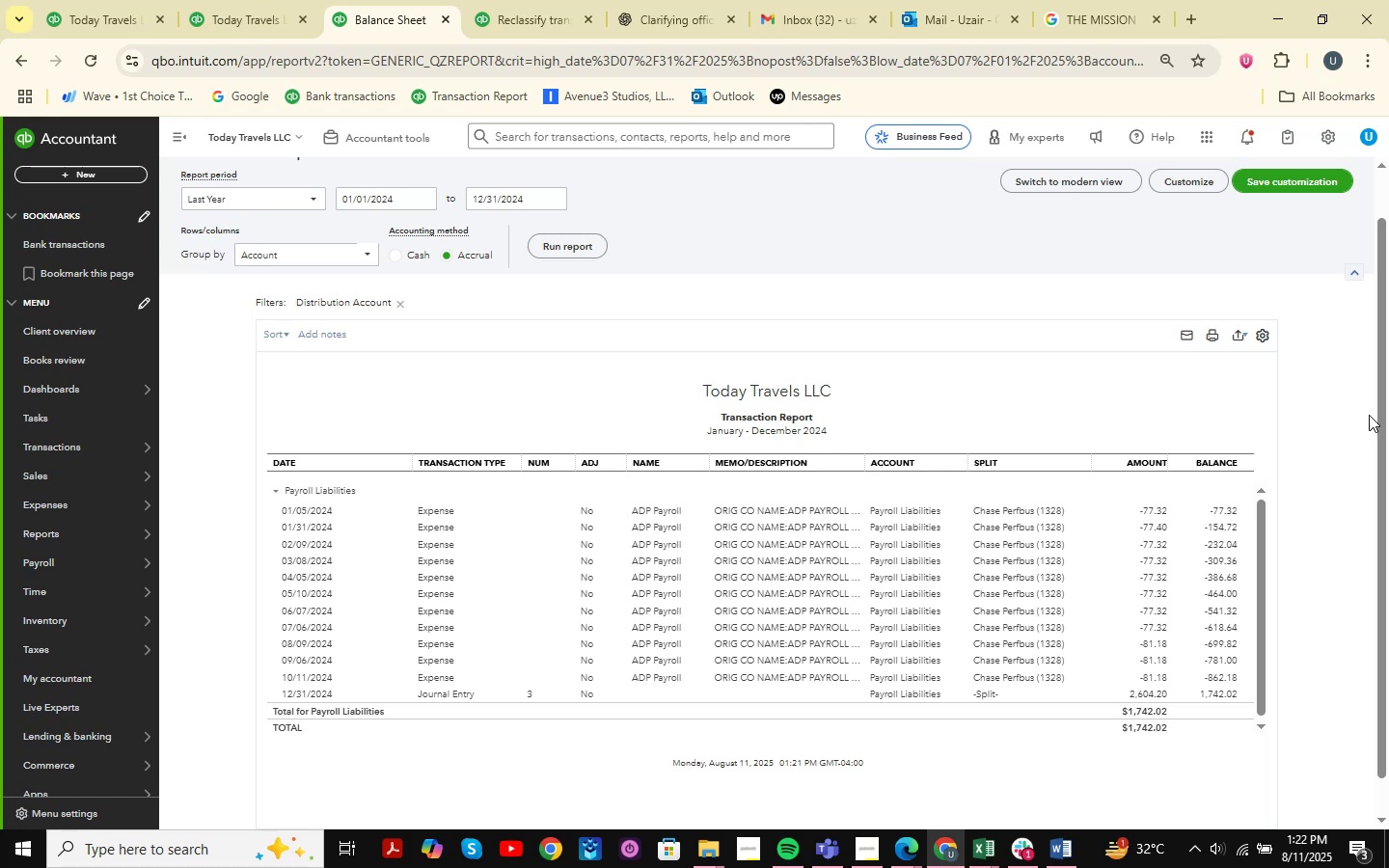 
mouse_move([1014, 140])
 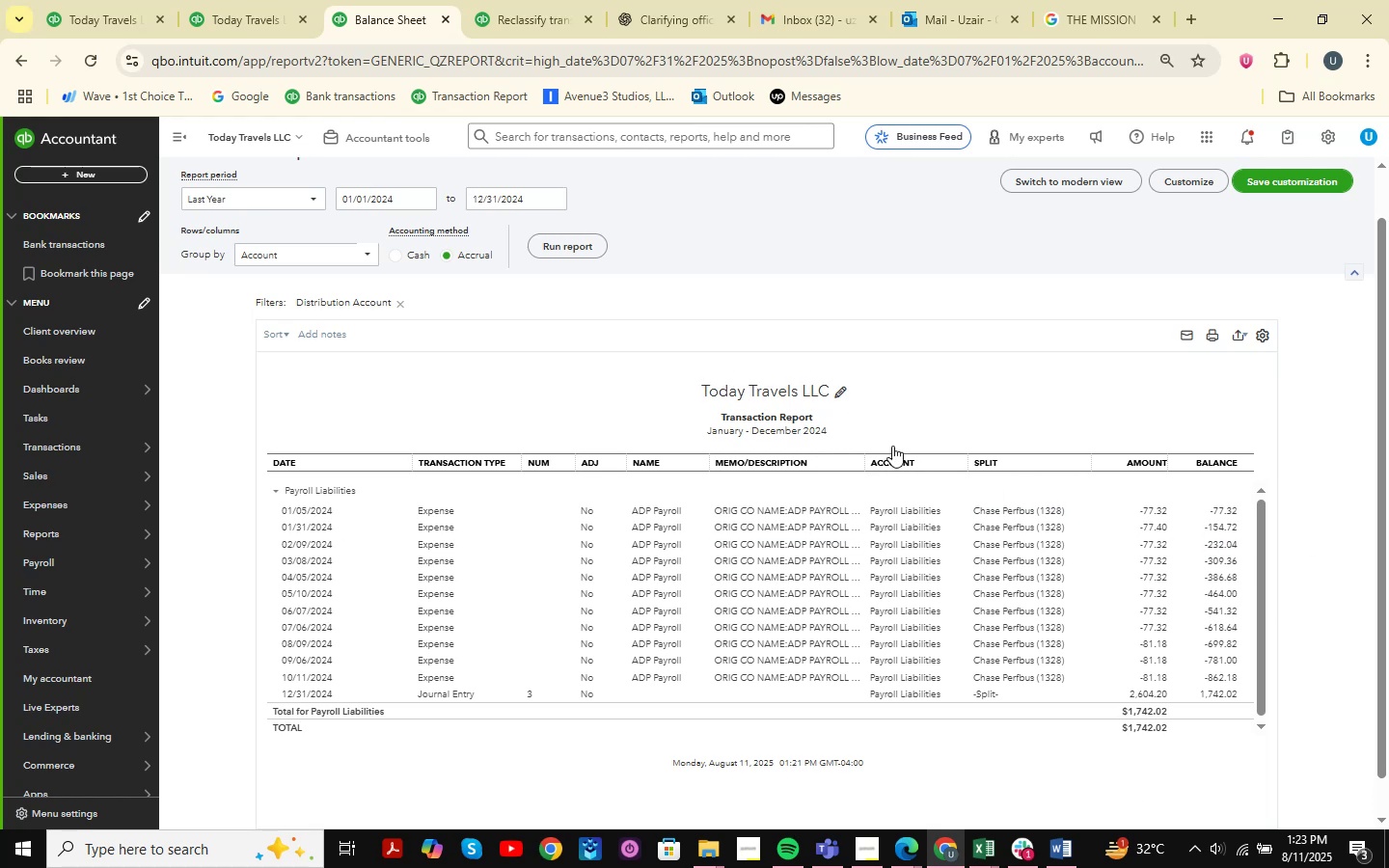 
wait(36.59)
 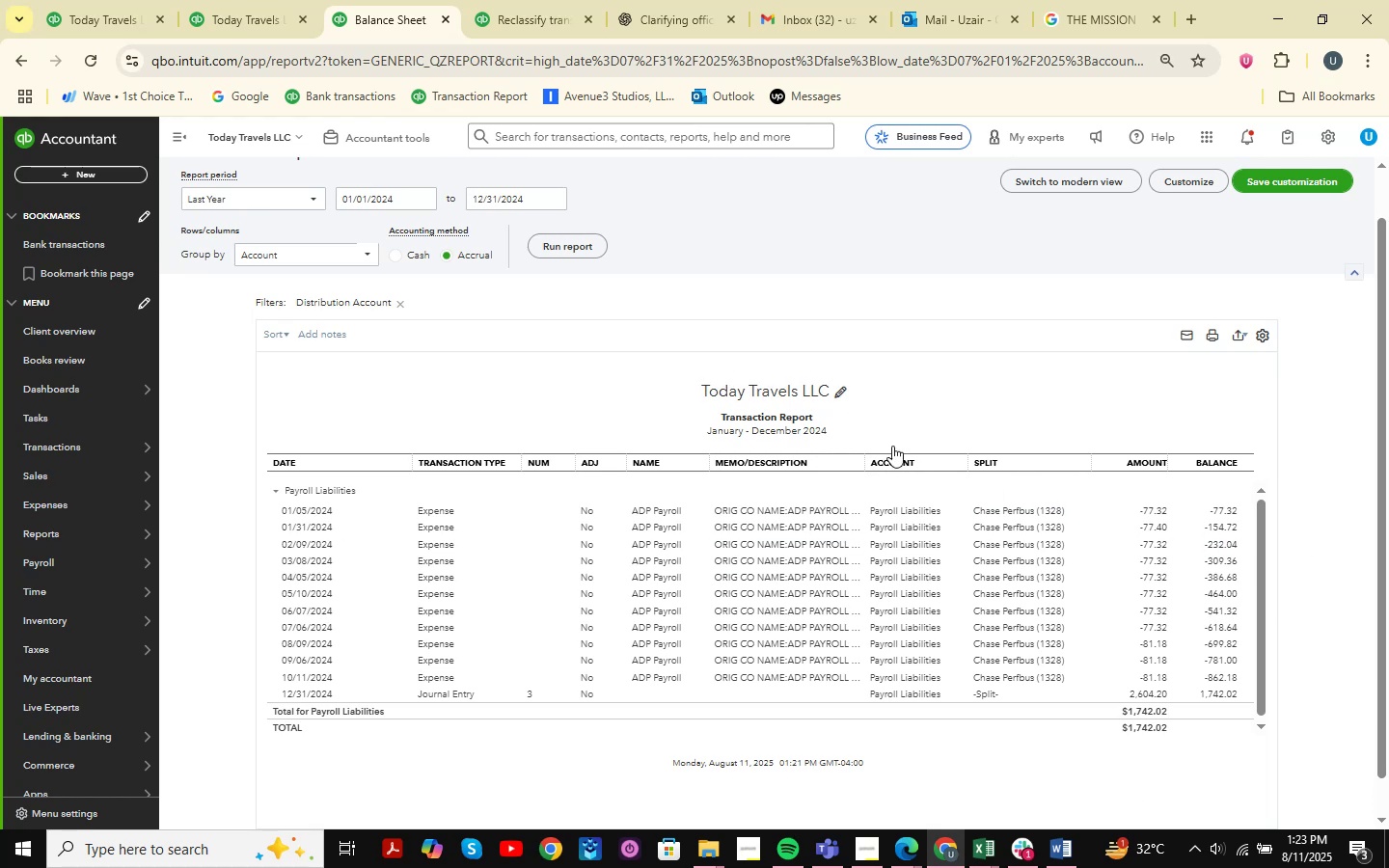 
left_click([485, 16])
 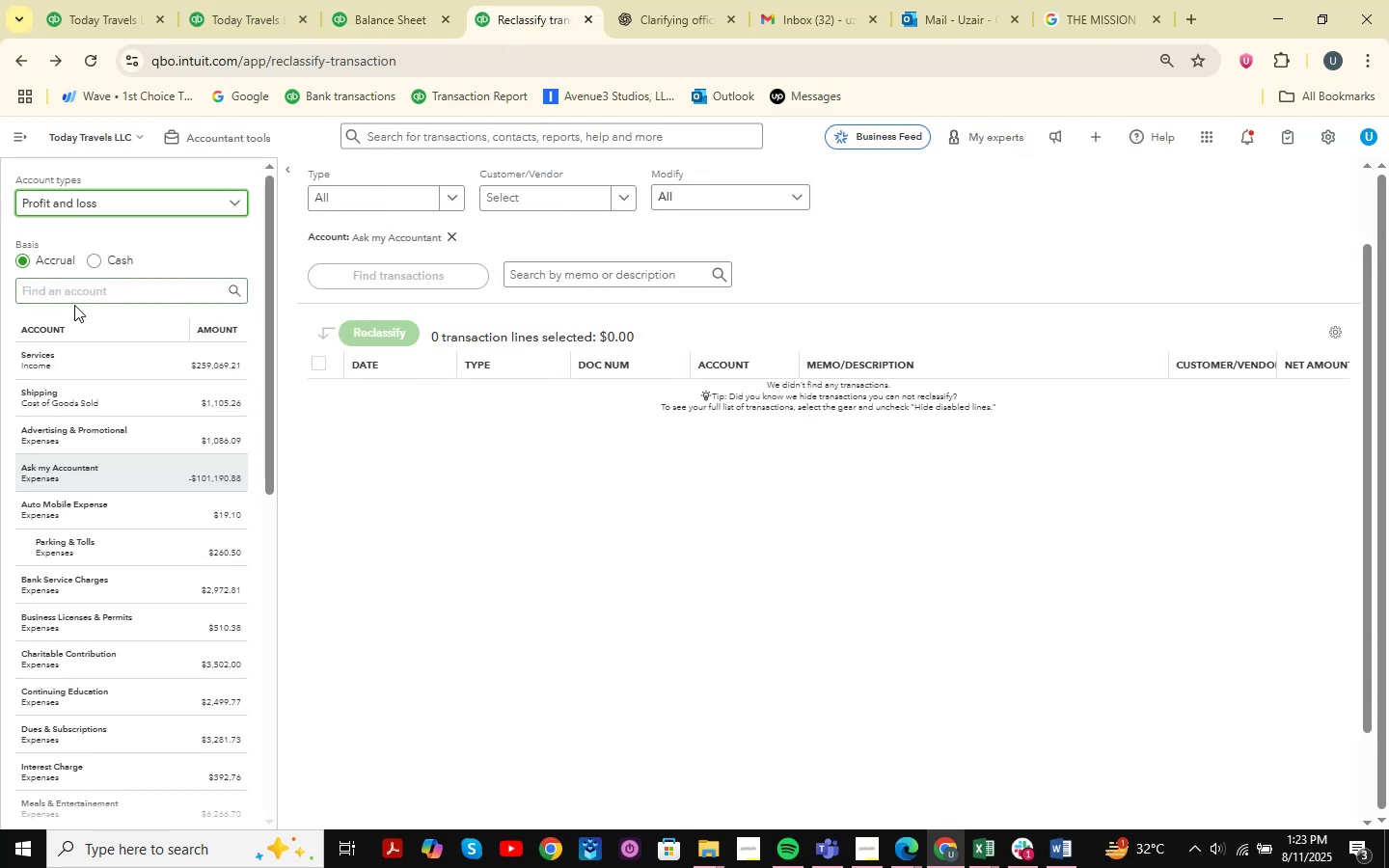 
double_click([82, 299])
 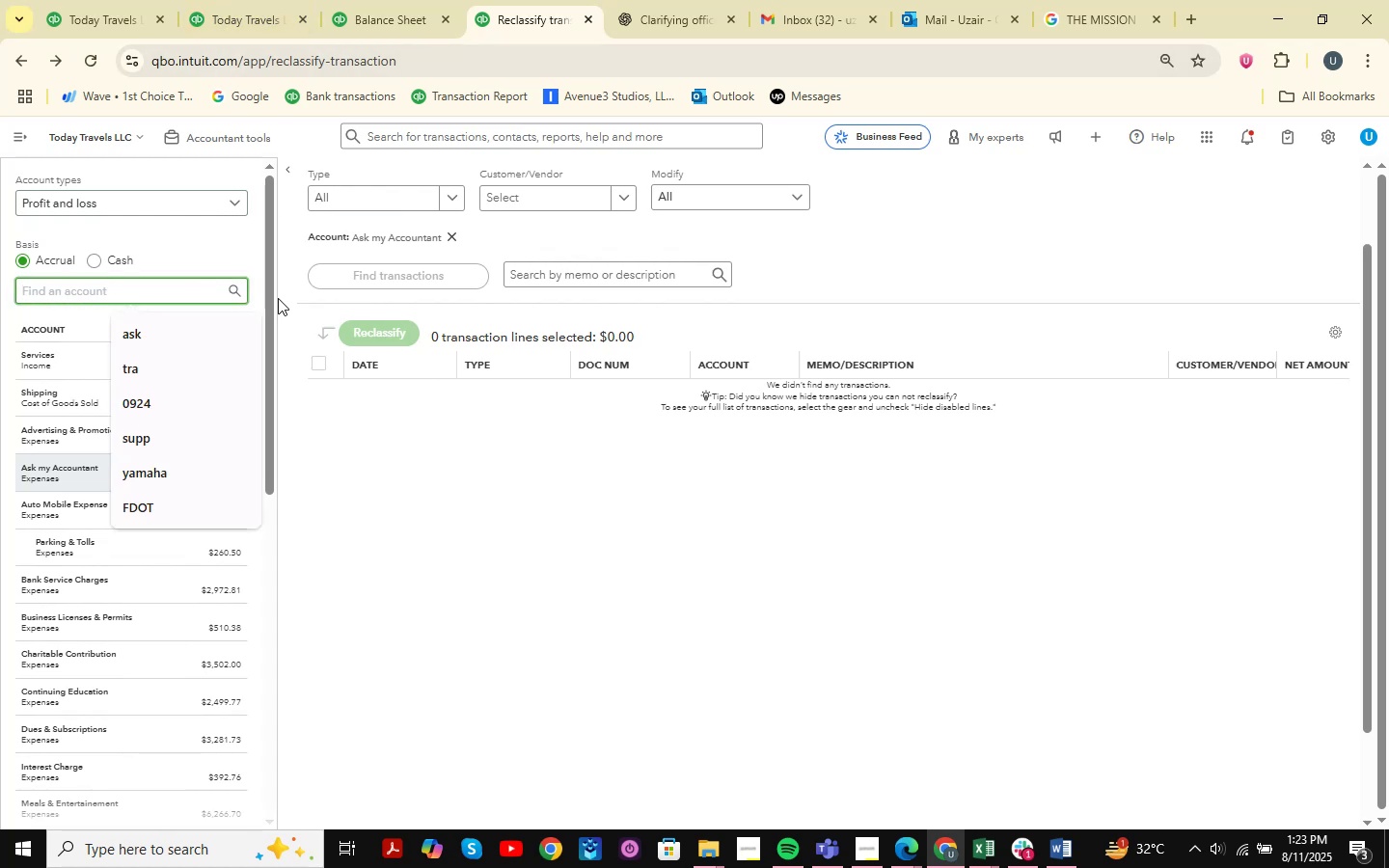 
left_click([212, 0])
 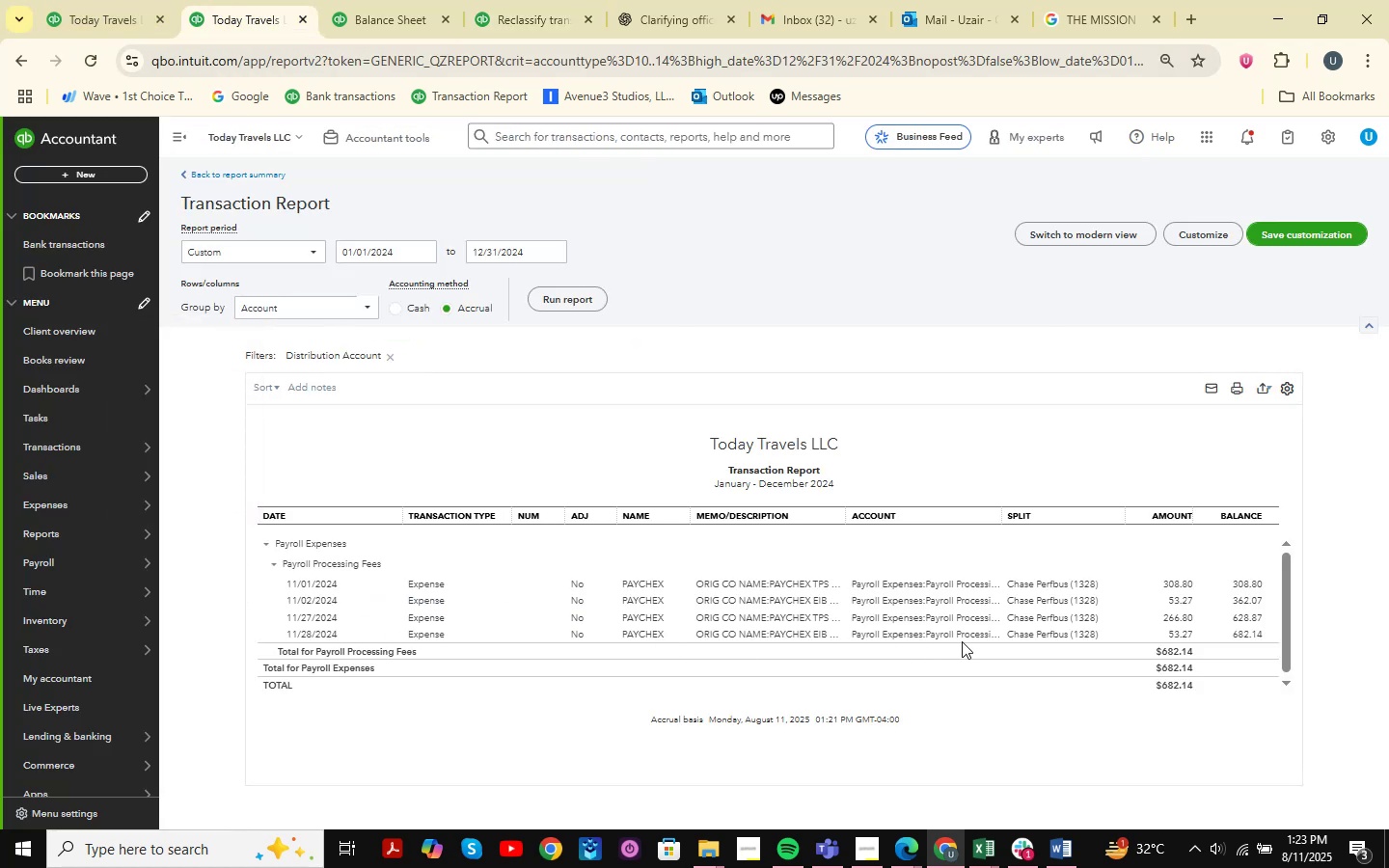 
left_click([86, 0])
 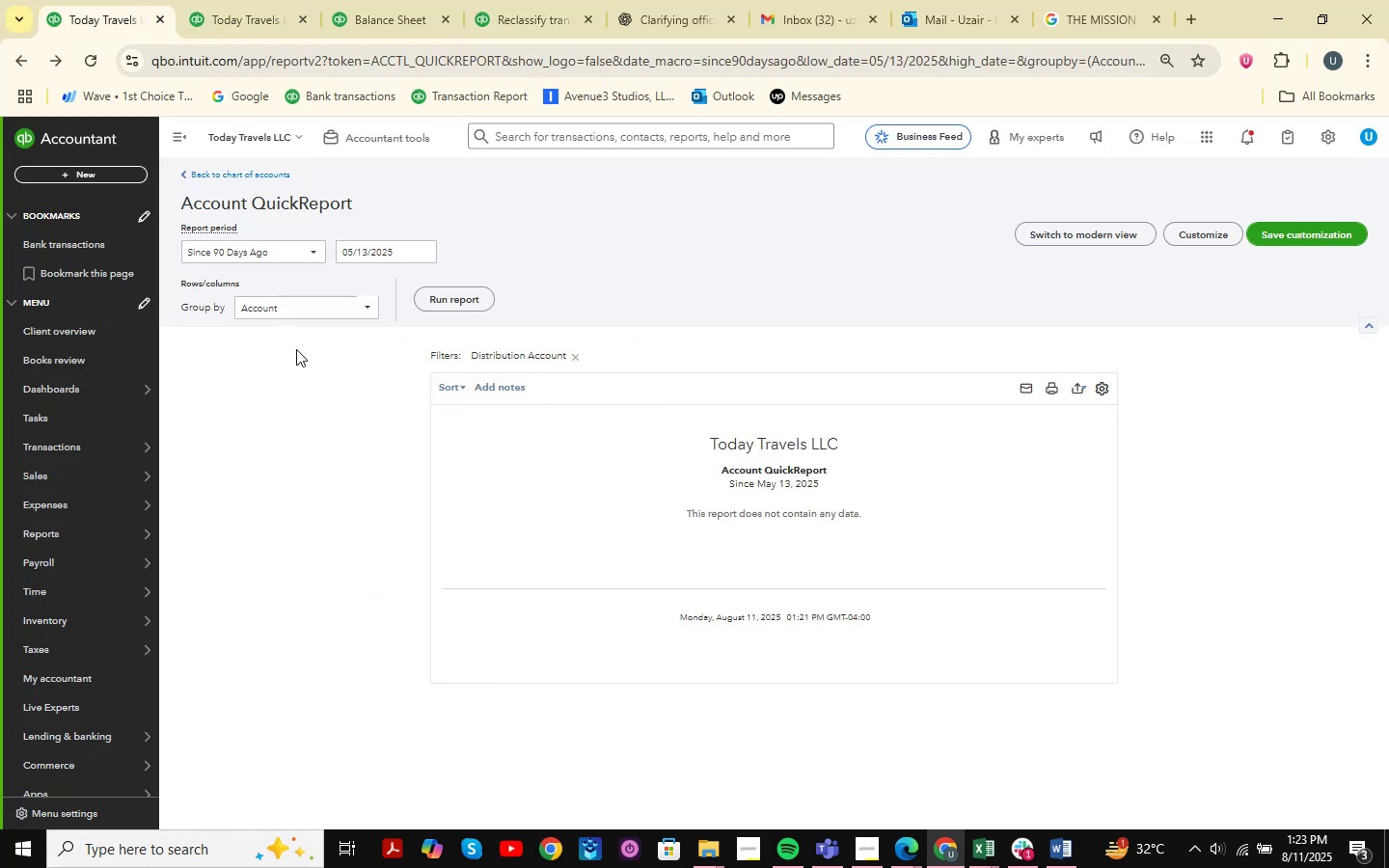 
wait(5.46)
 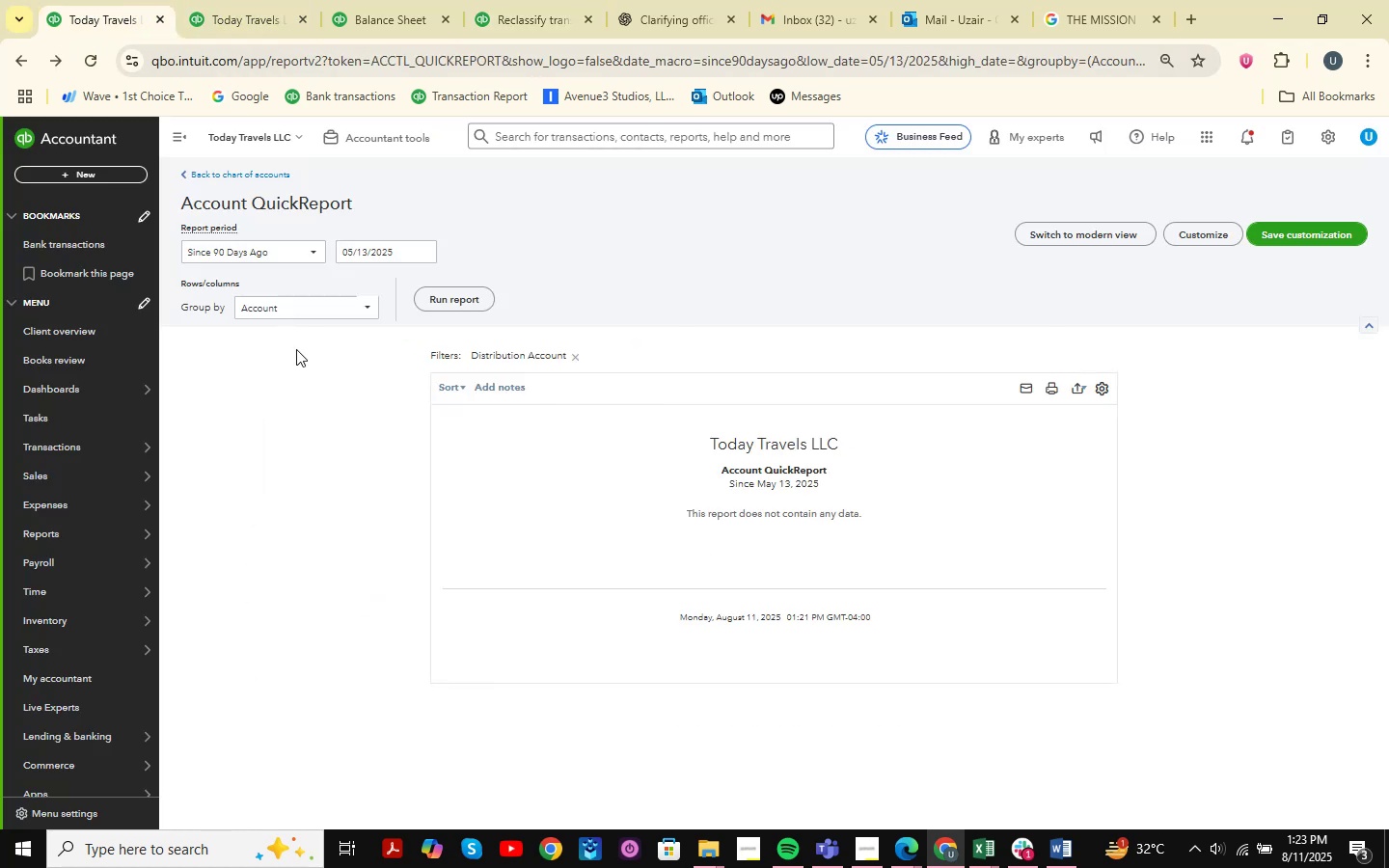 
left_click([232, 10])
 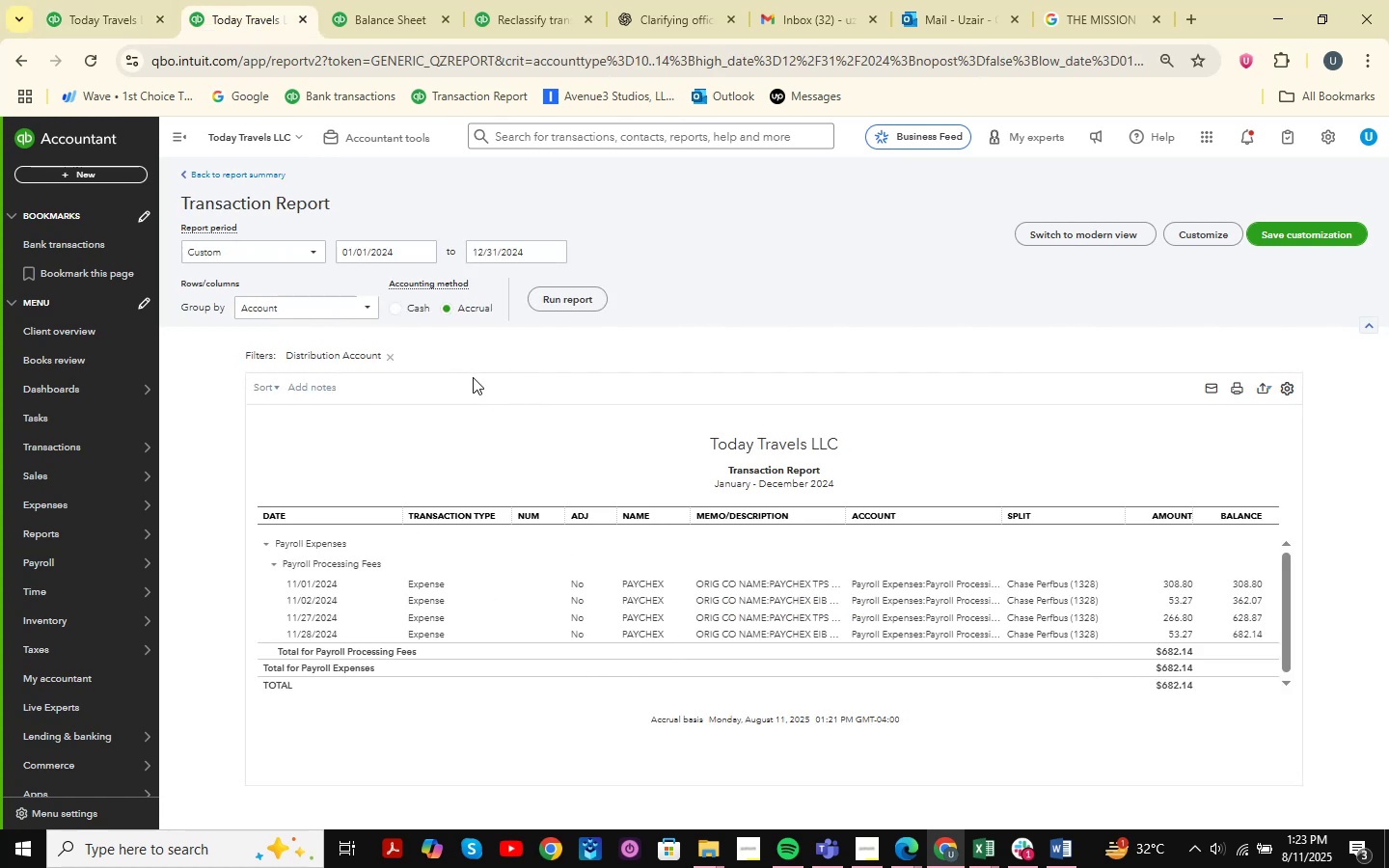 
left_click([414, 0])
 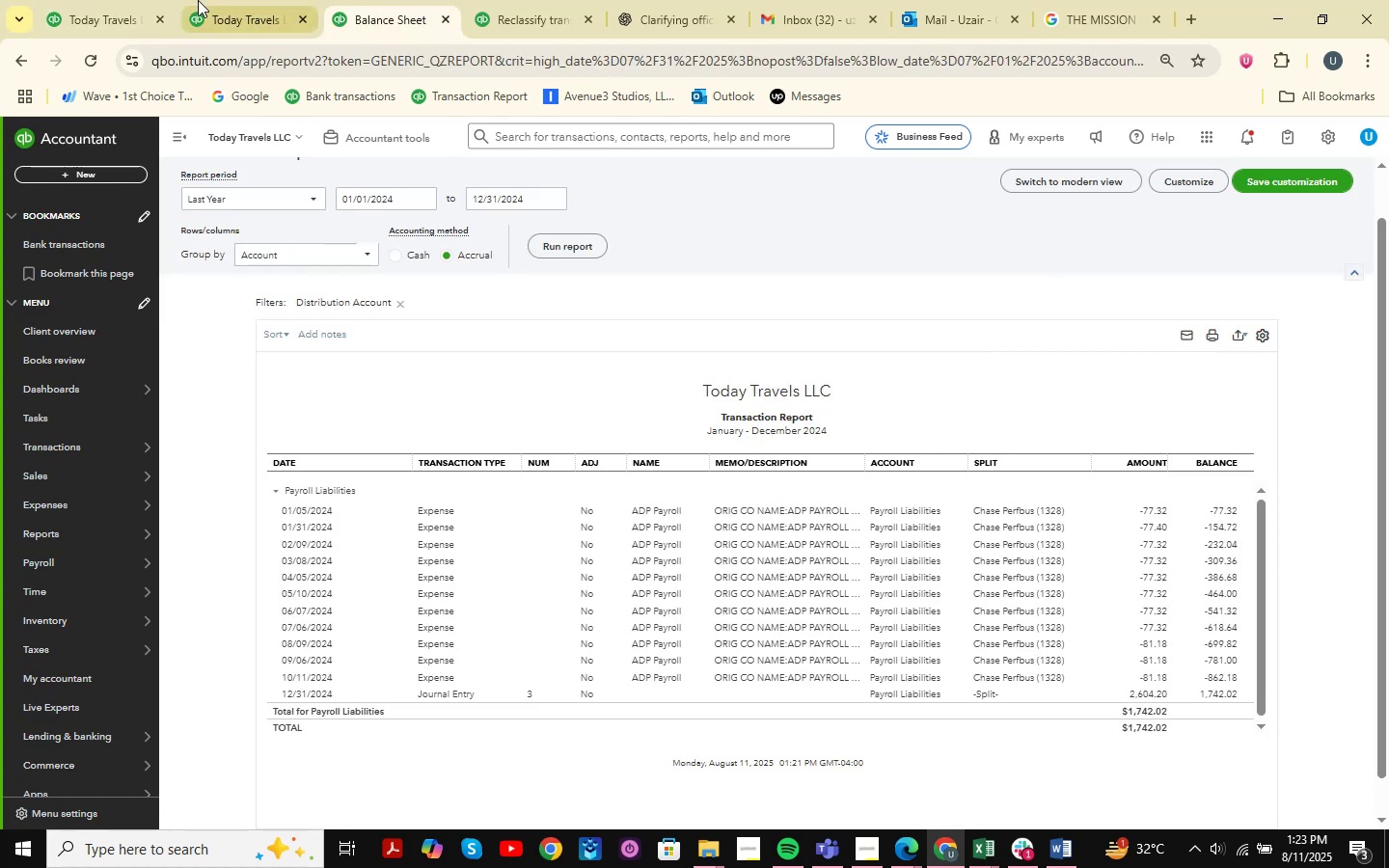 
left_click([203, 0])
 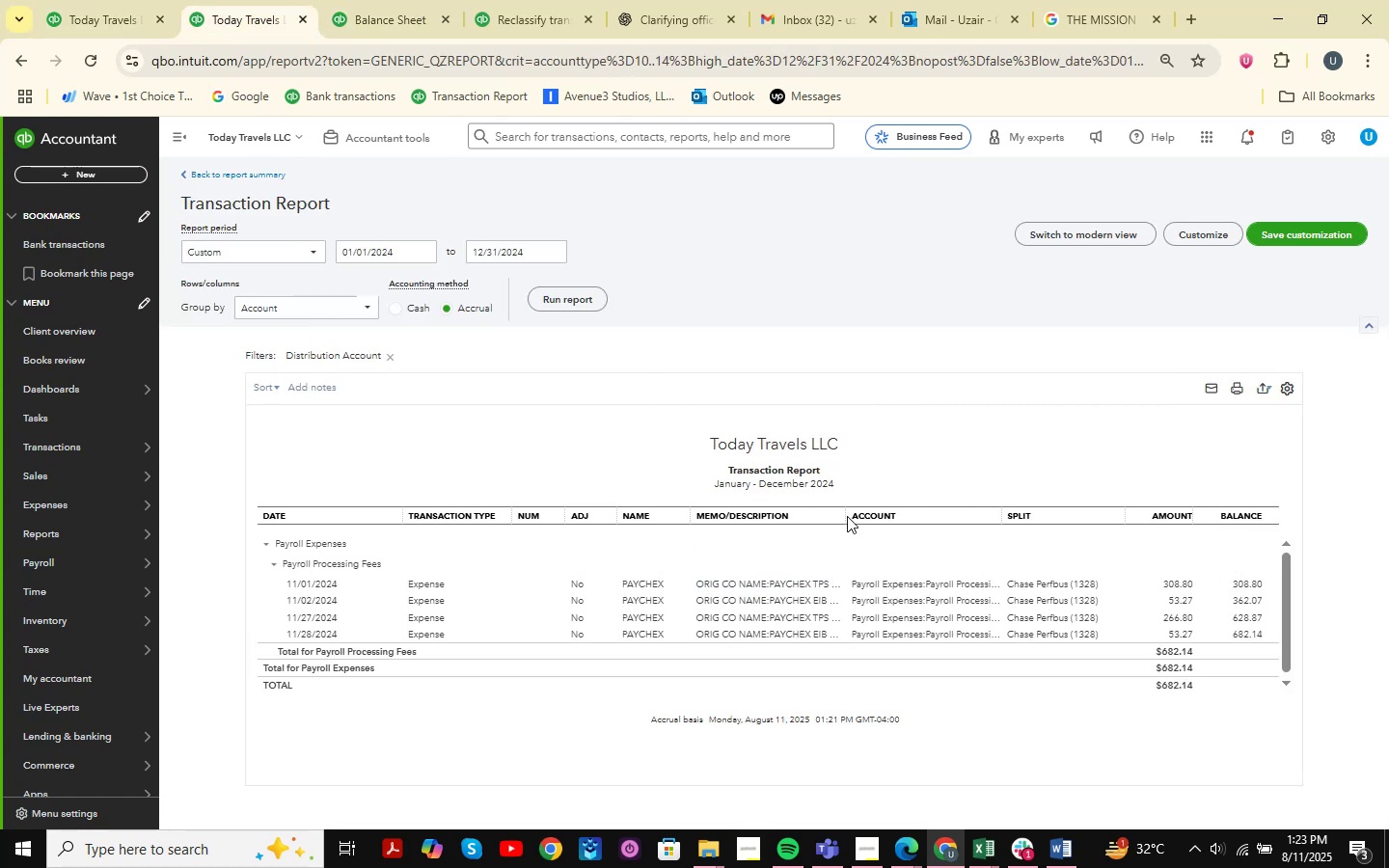 
left_click_drag(start_coordinate=[839, 517], to_coordinate=[970, 527])
 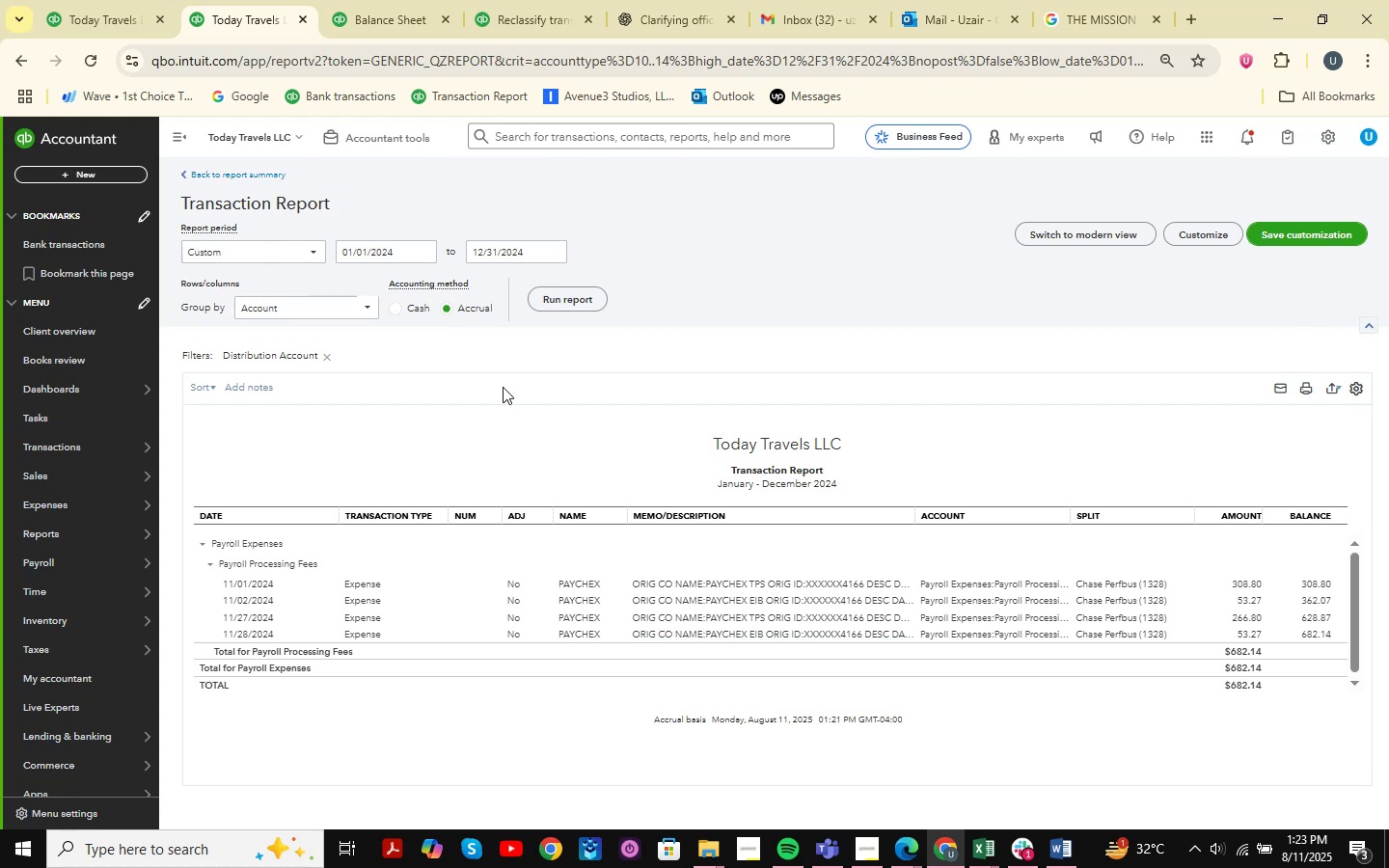 
left_click([393, 0])
 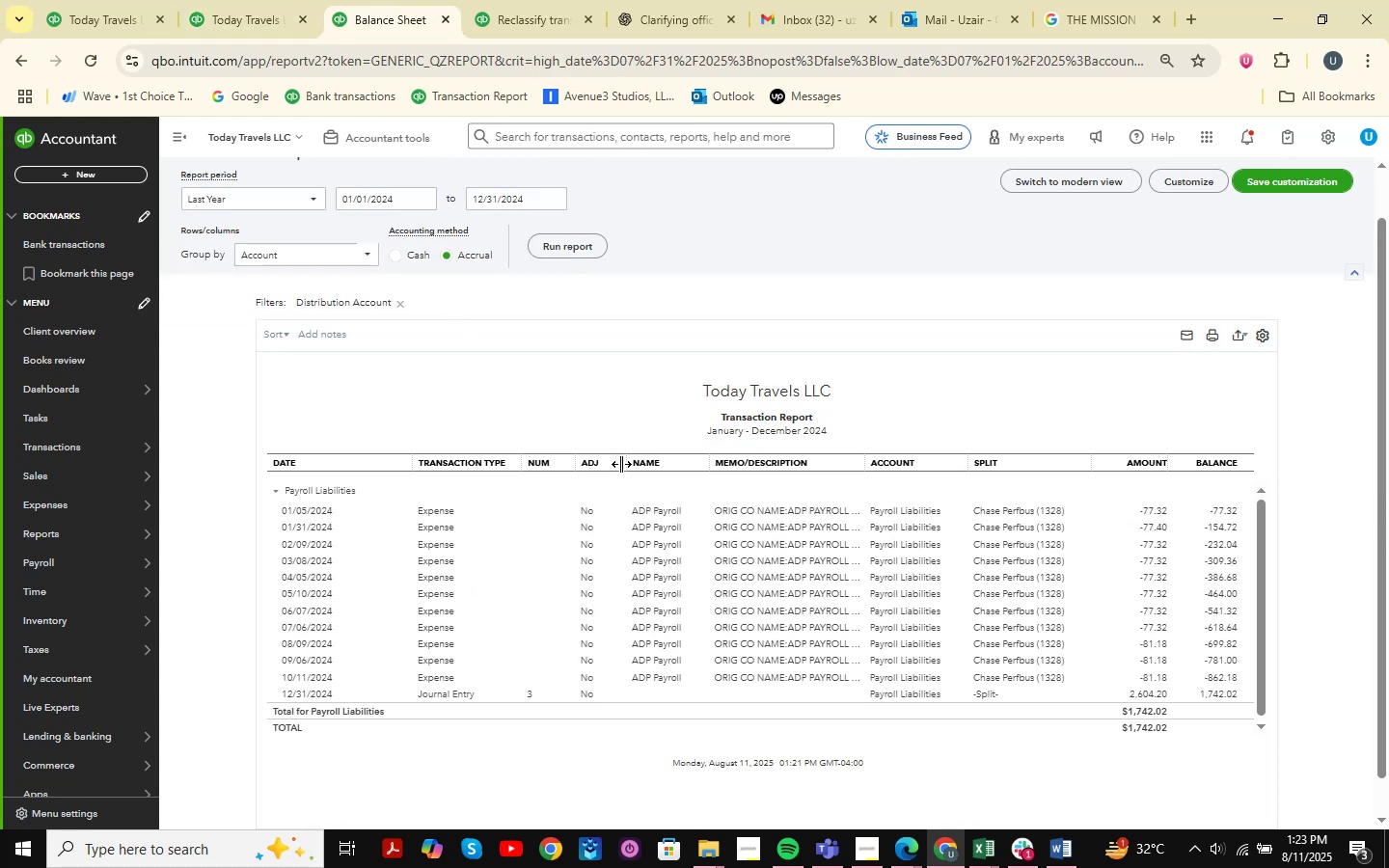 
scroll: coordinate [688, 675], scroll_direction: down, amount: 1.0
 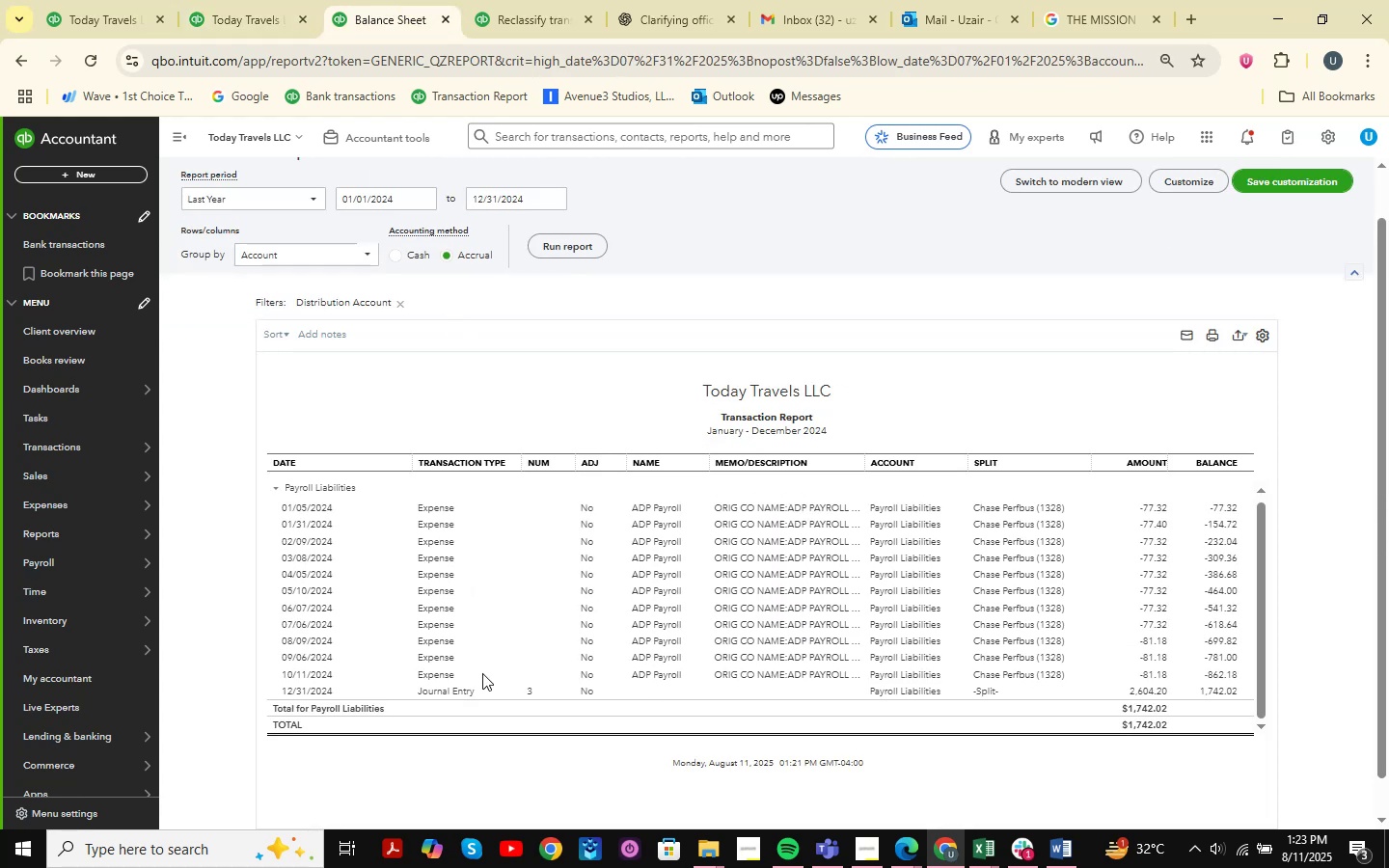 
left_click([463, 690])
 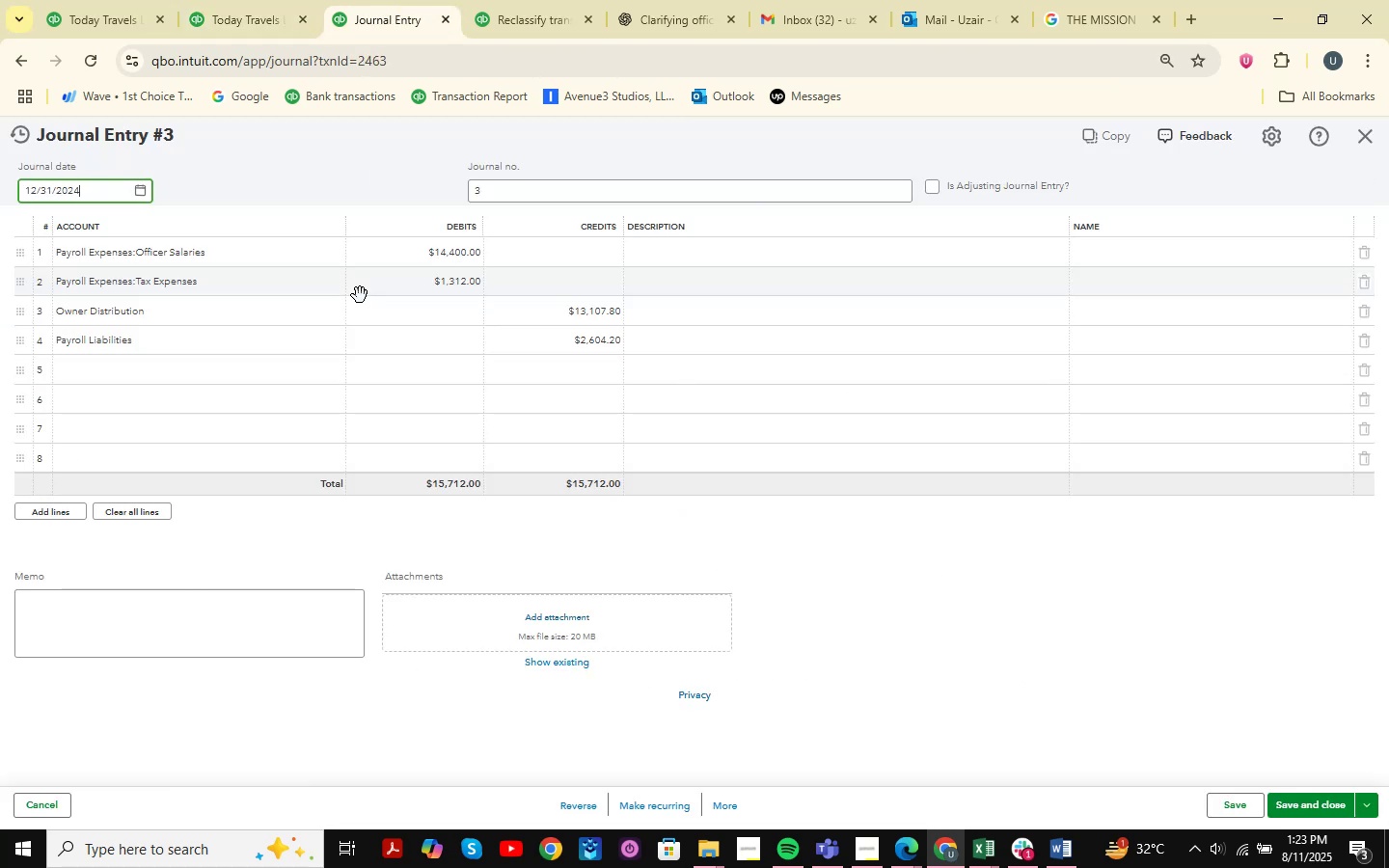 
wait(5.22)
 